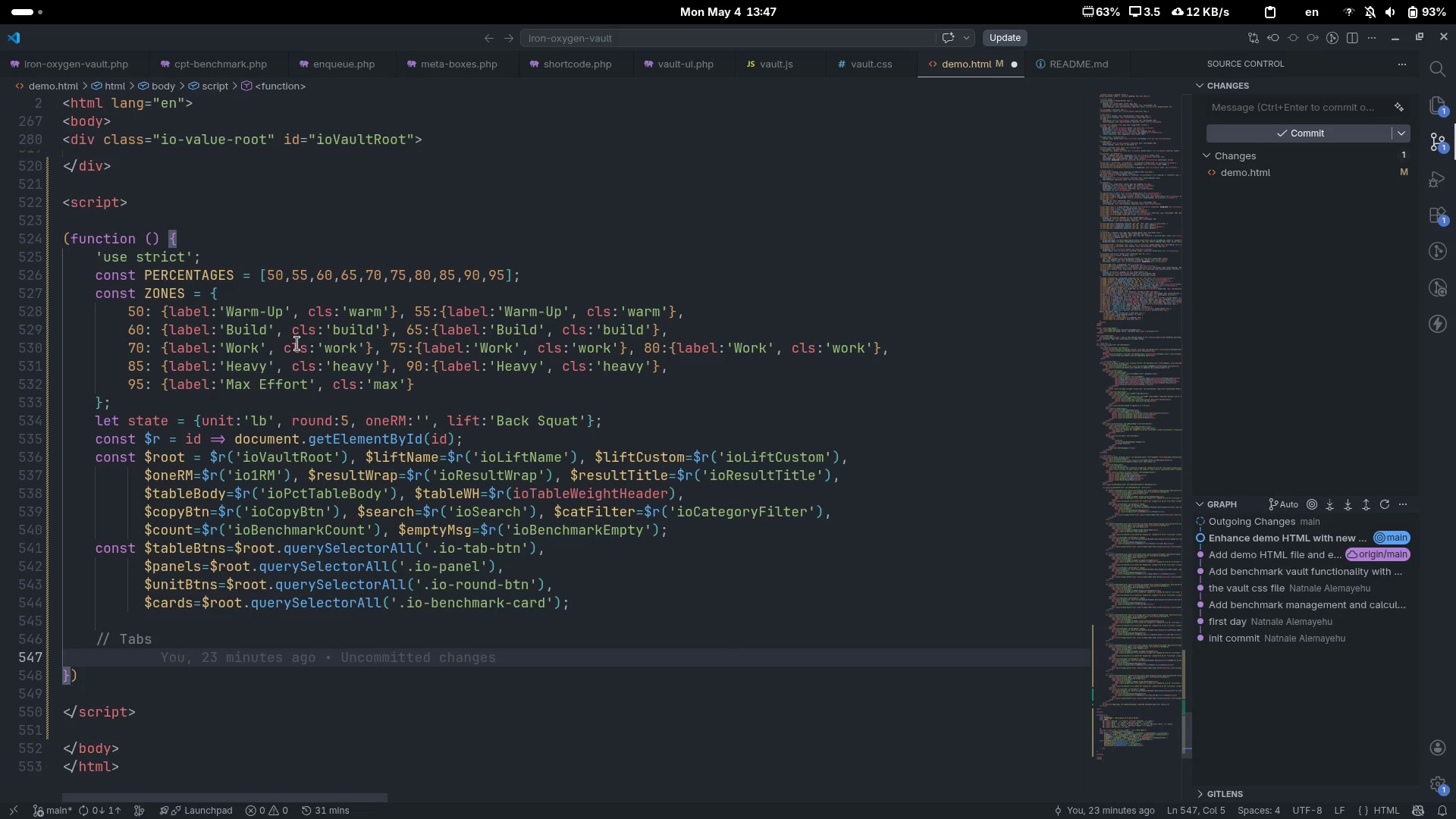 
scroll: coordinate [297, 344], scroll_direction: down, amount: 8.0
 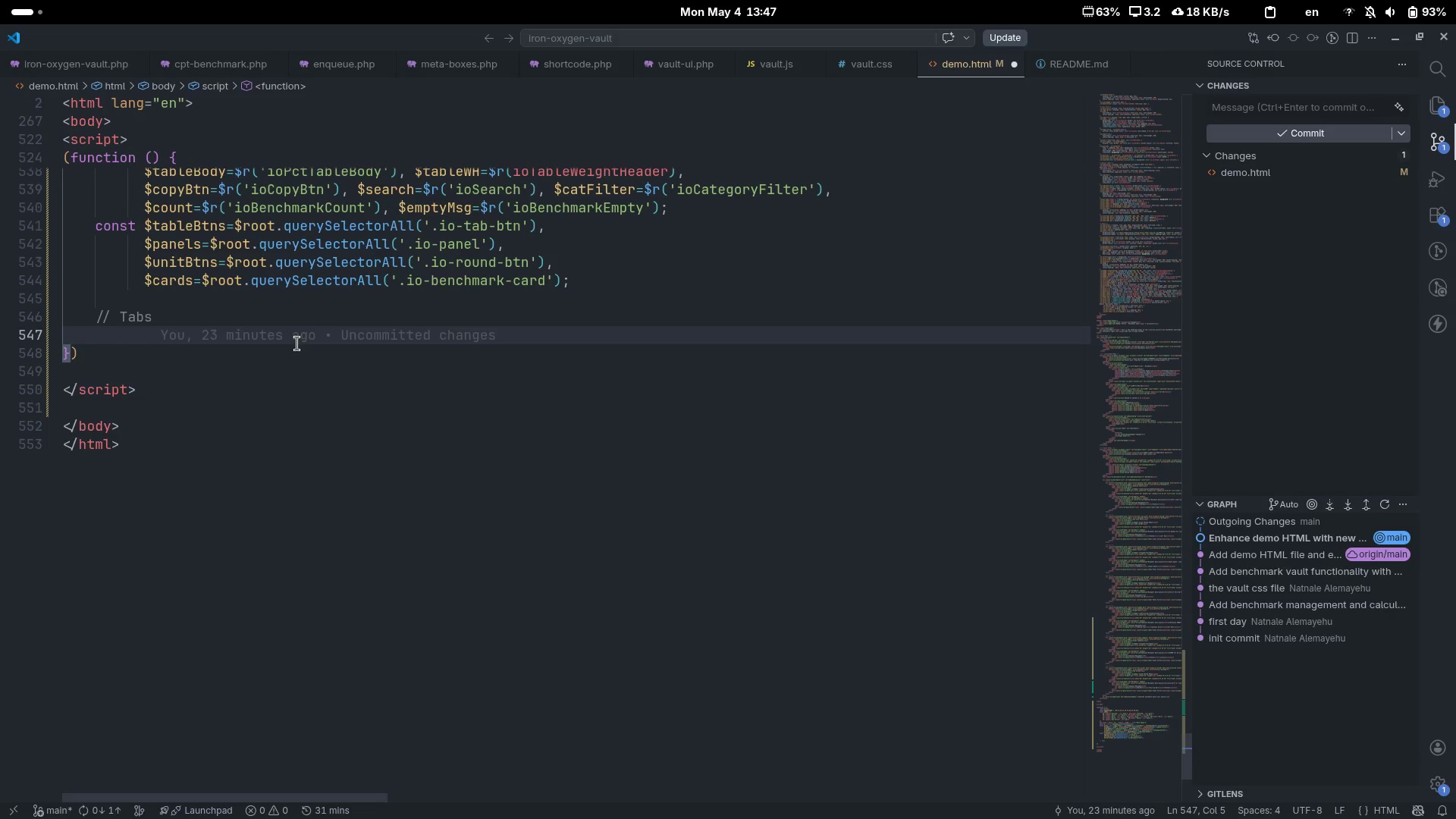 
wait(7.27)
 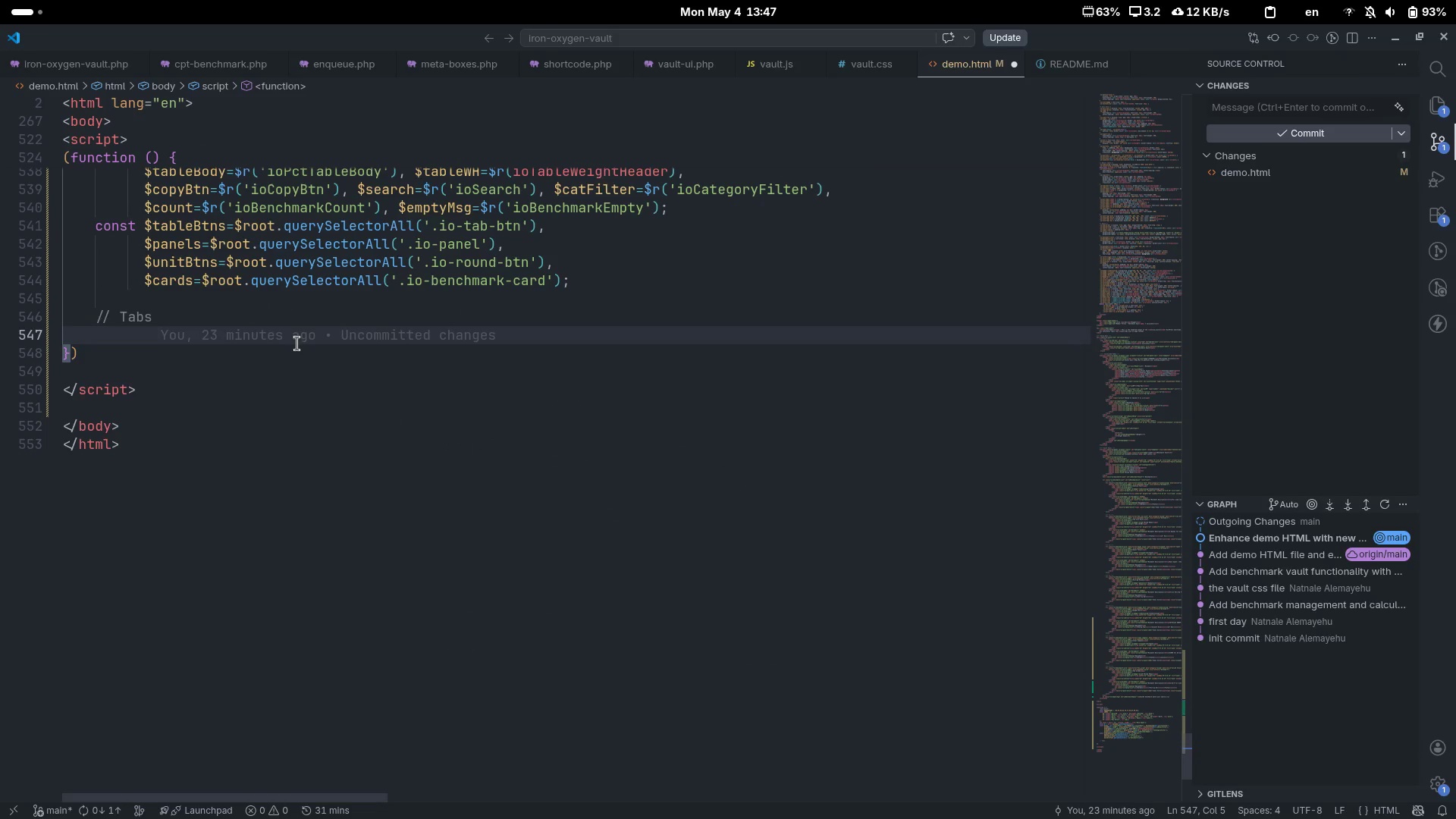 
hold_key(key=ShiftLeft, duration=0.39)
 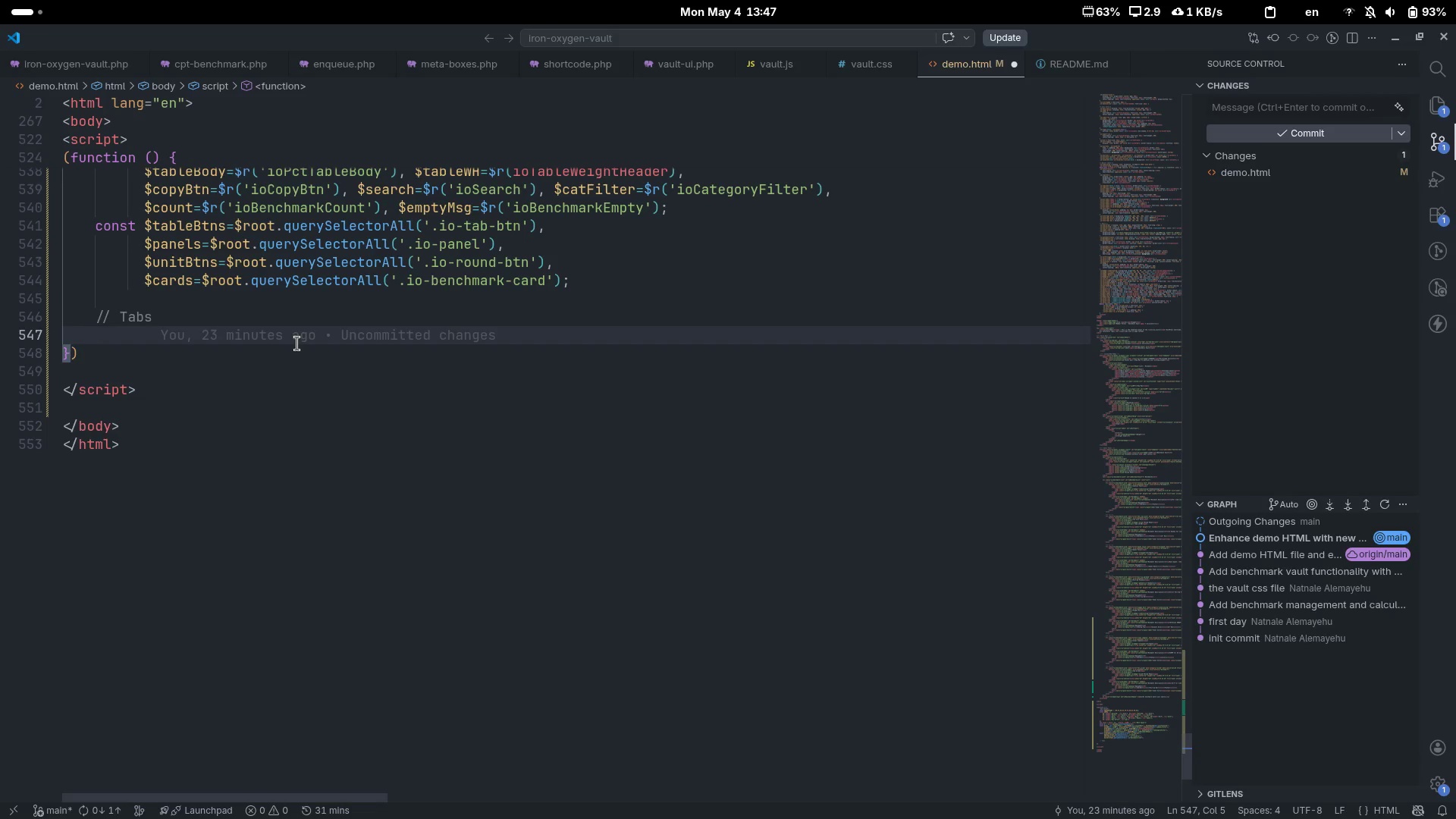 
type($tabBtns.forEac)
key(Tab)
 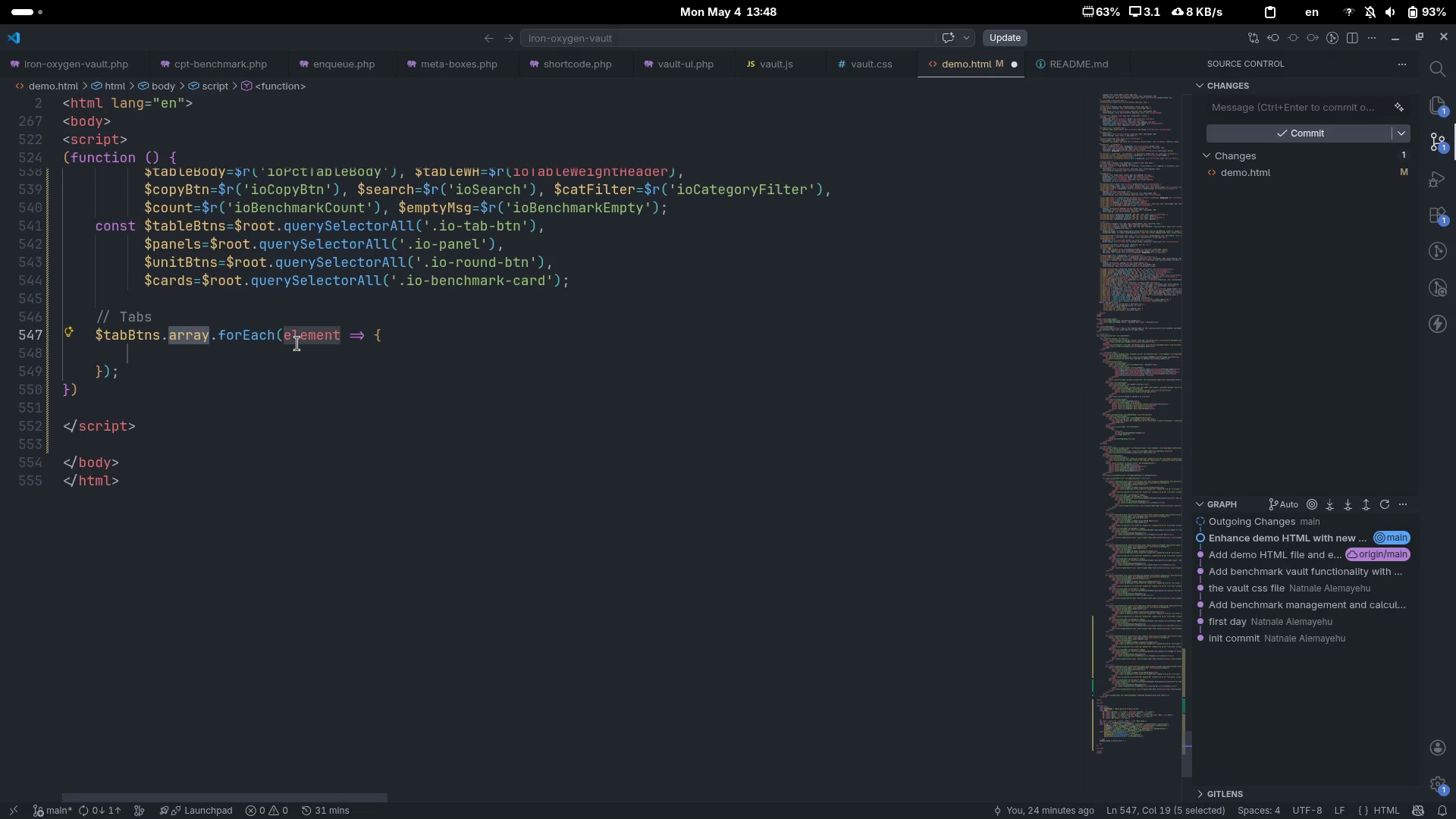 
key(Backspace)
 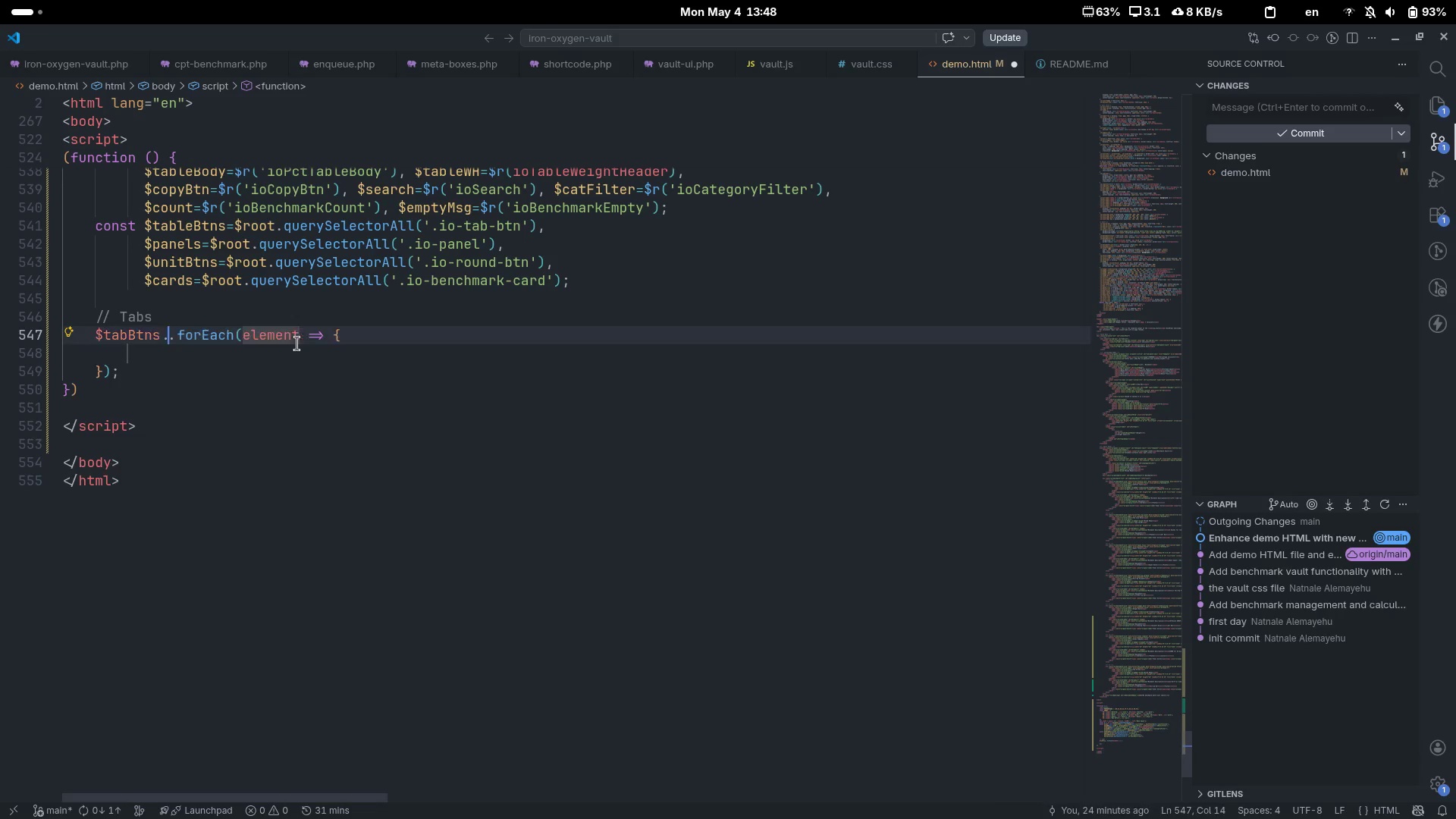 
key(Backspace)
 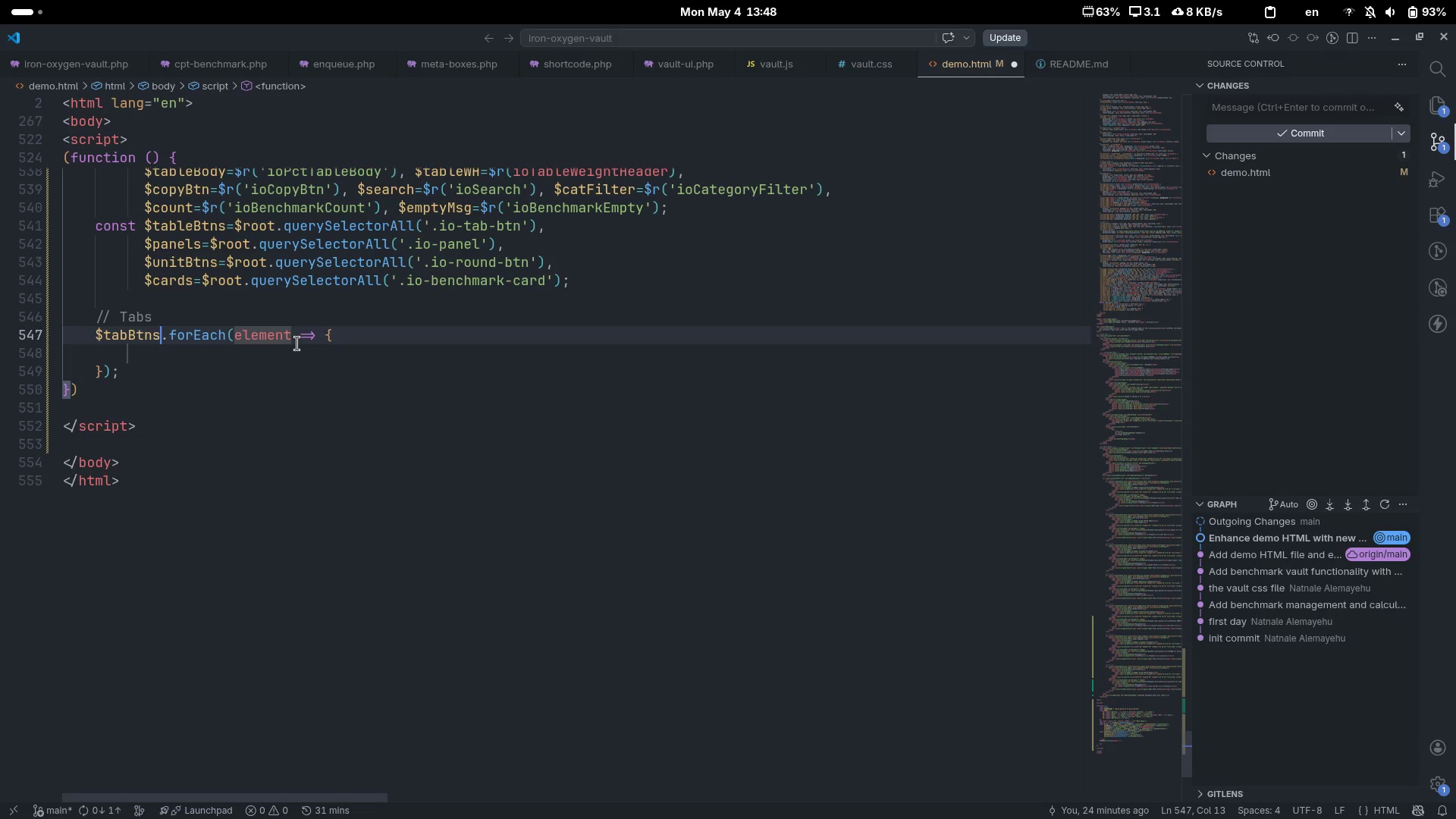 
key(Control+ArrowRight)
 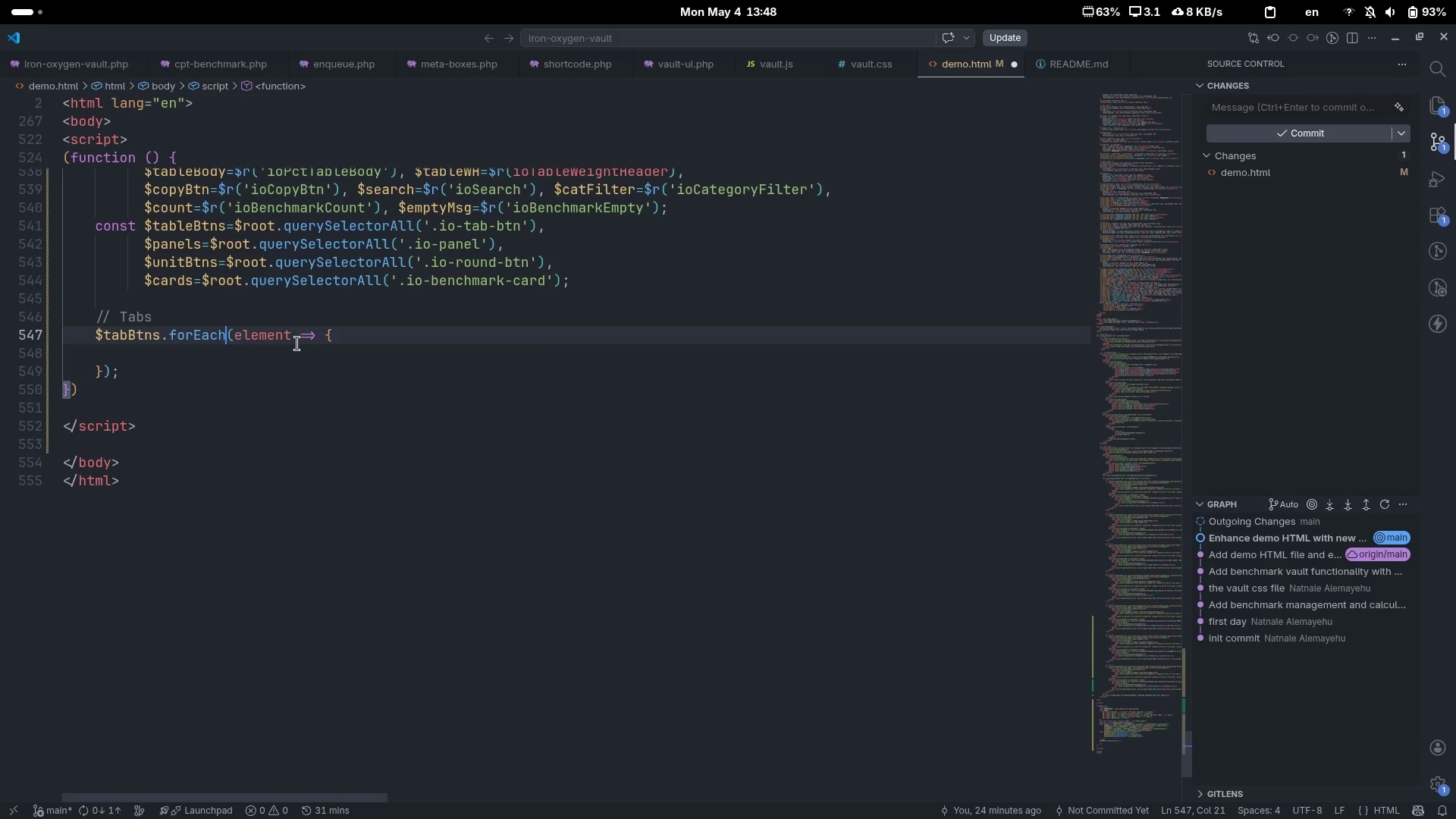 
key(Control+ArrowRight)
 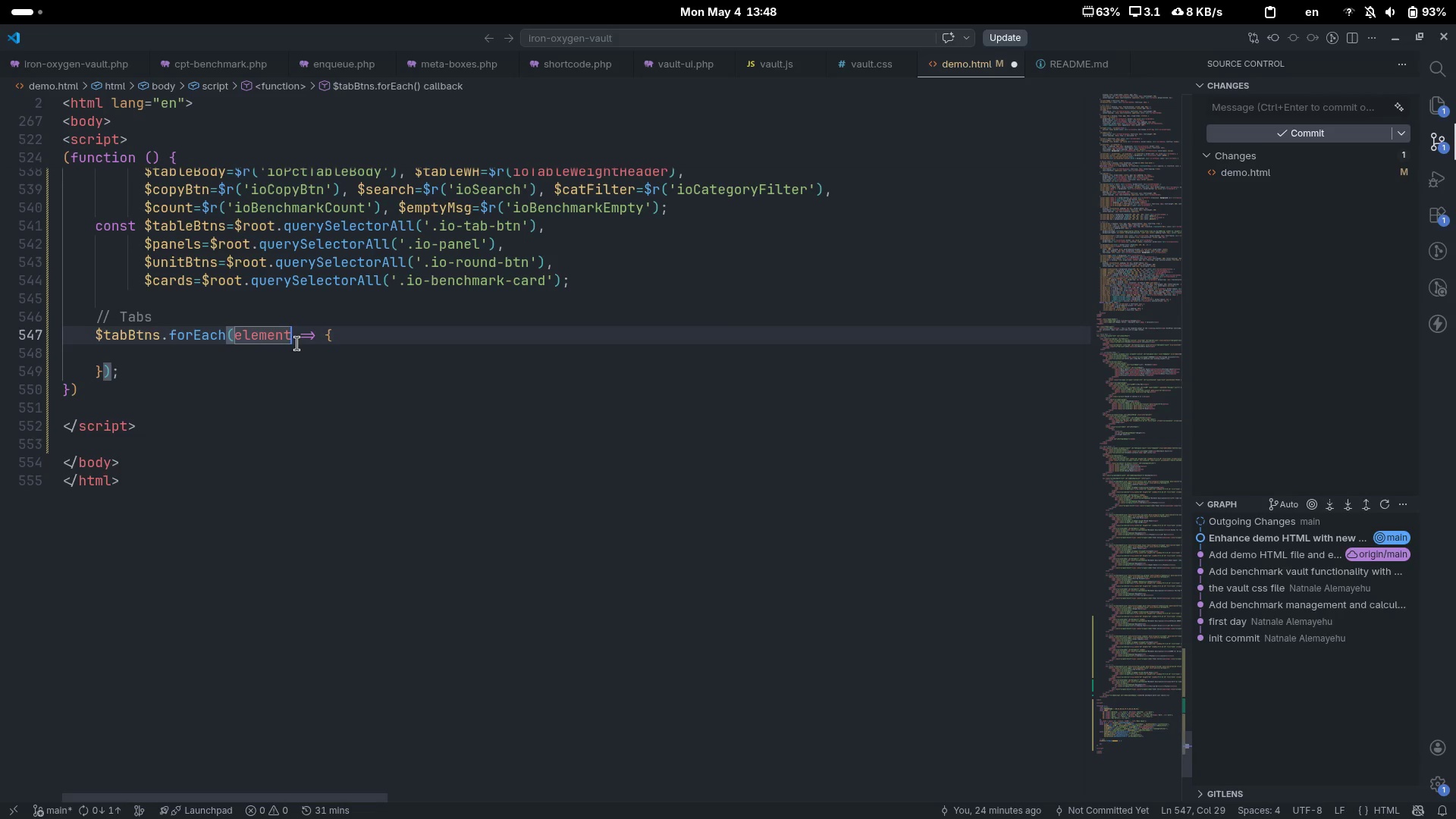 
key(Control+ControlLeft)
 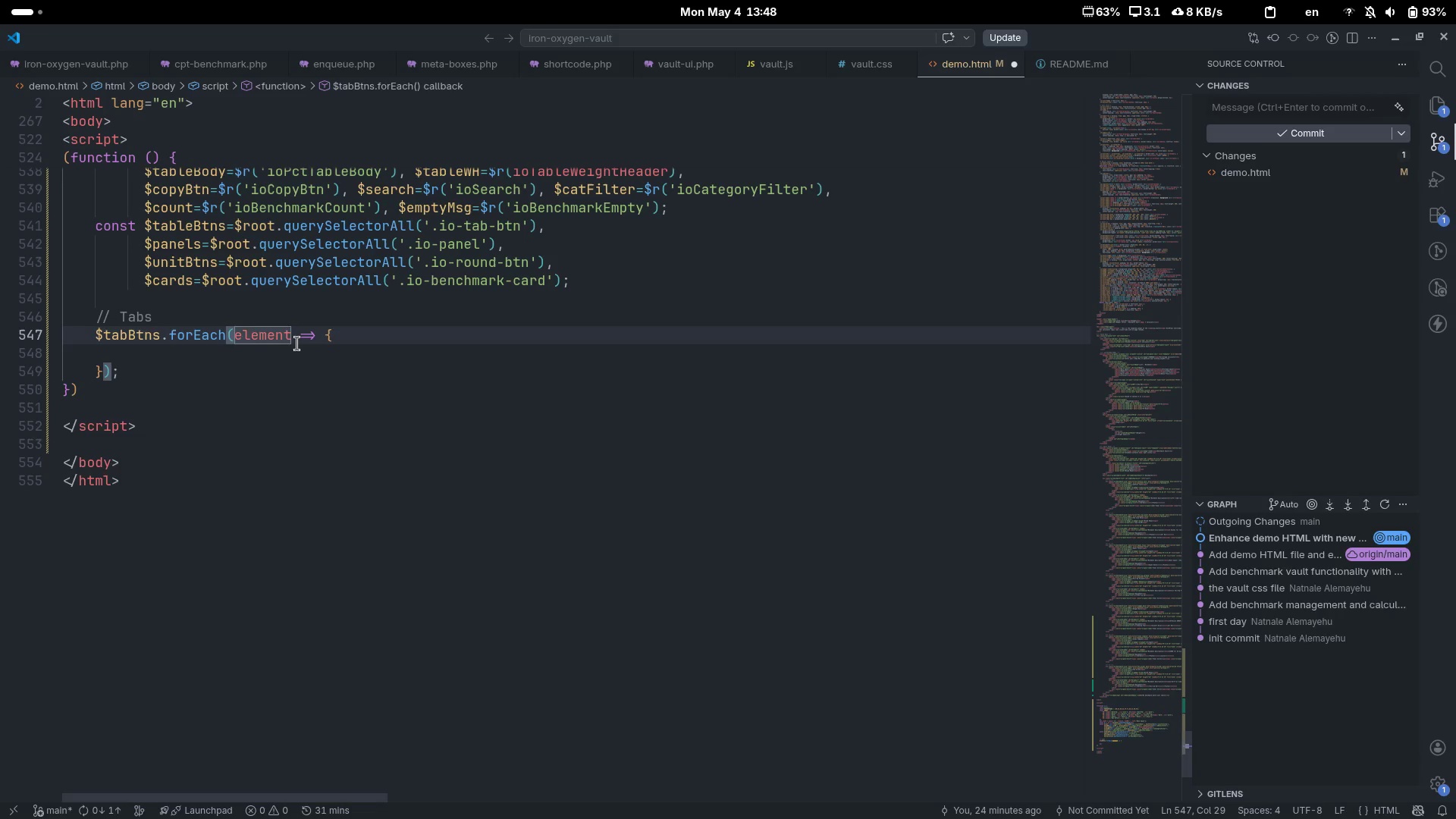 
key(Control+Backspace)
 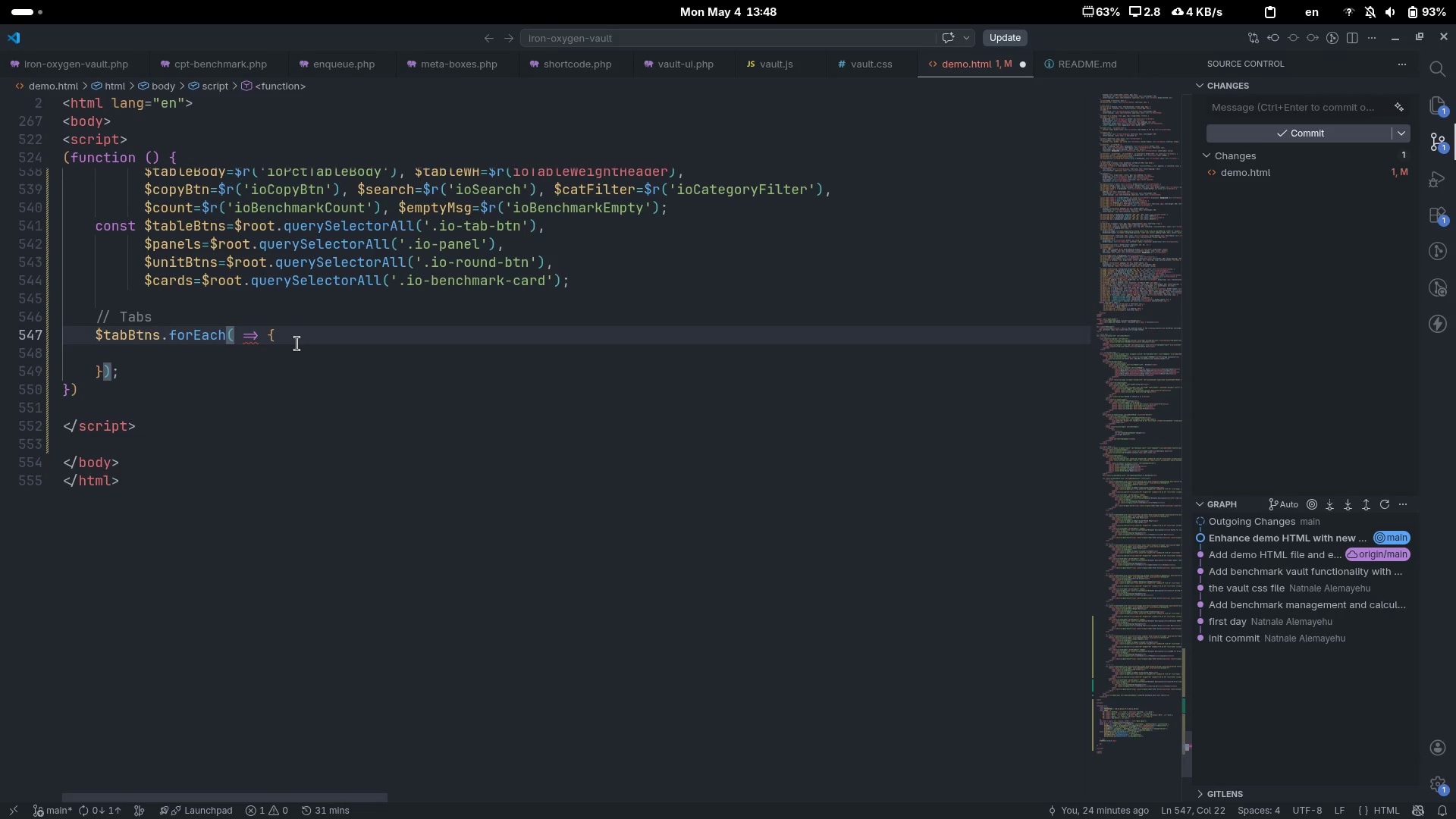 
type(tn)
key(Backspace)
key(Backspace)
type(btn)
key(Escape)
 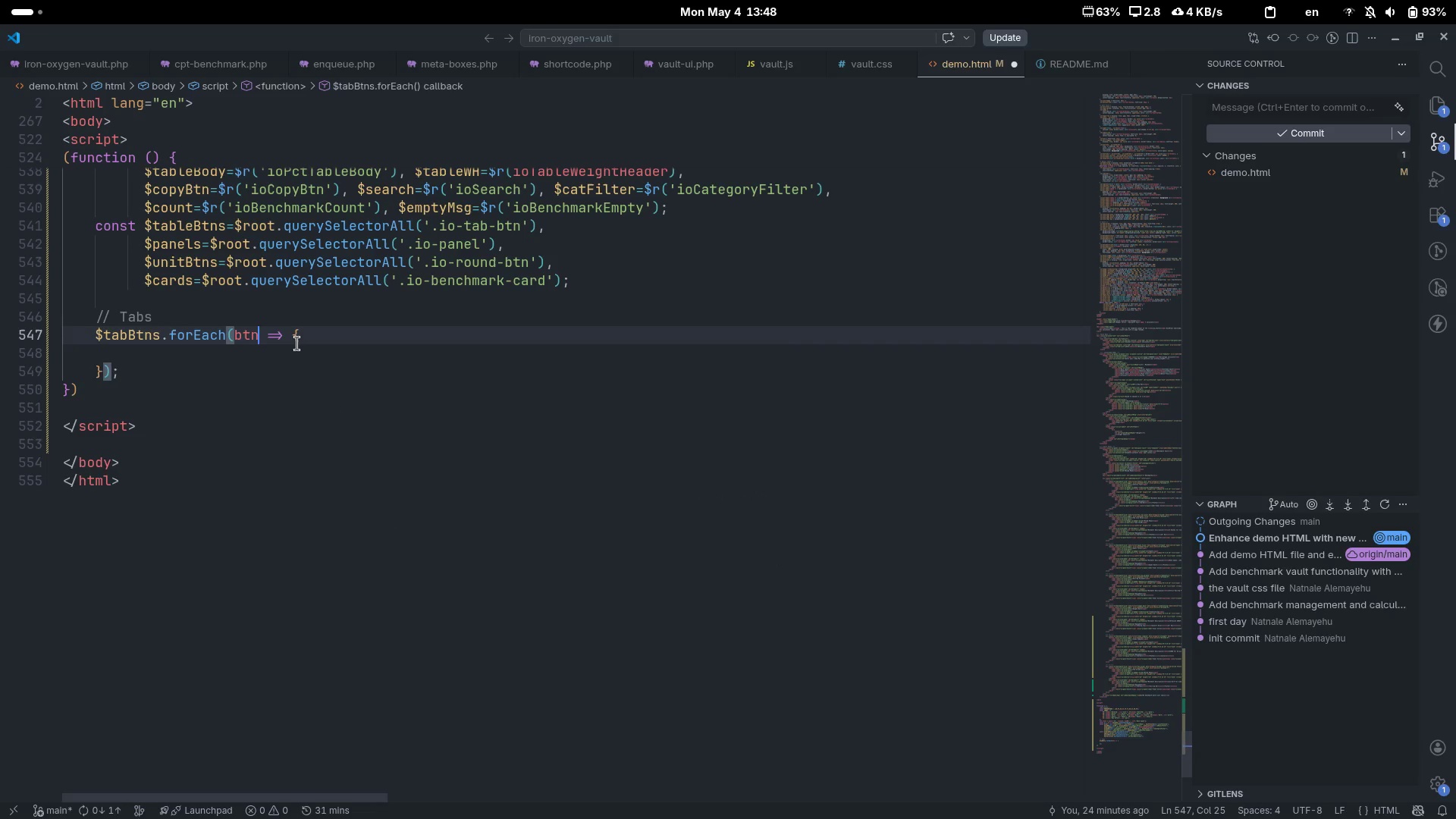 
key(ArrowDown)
 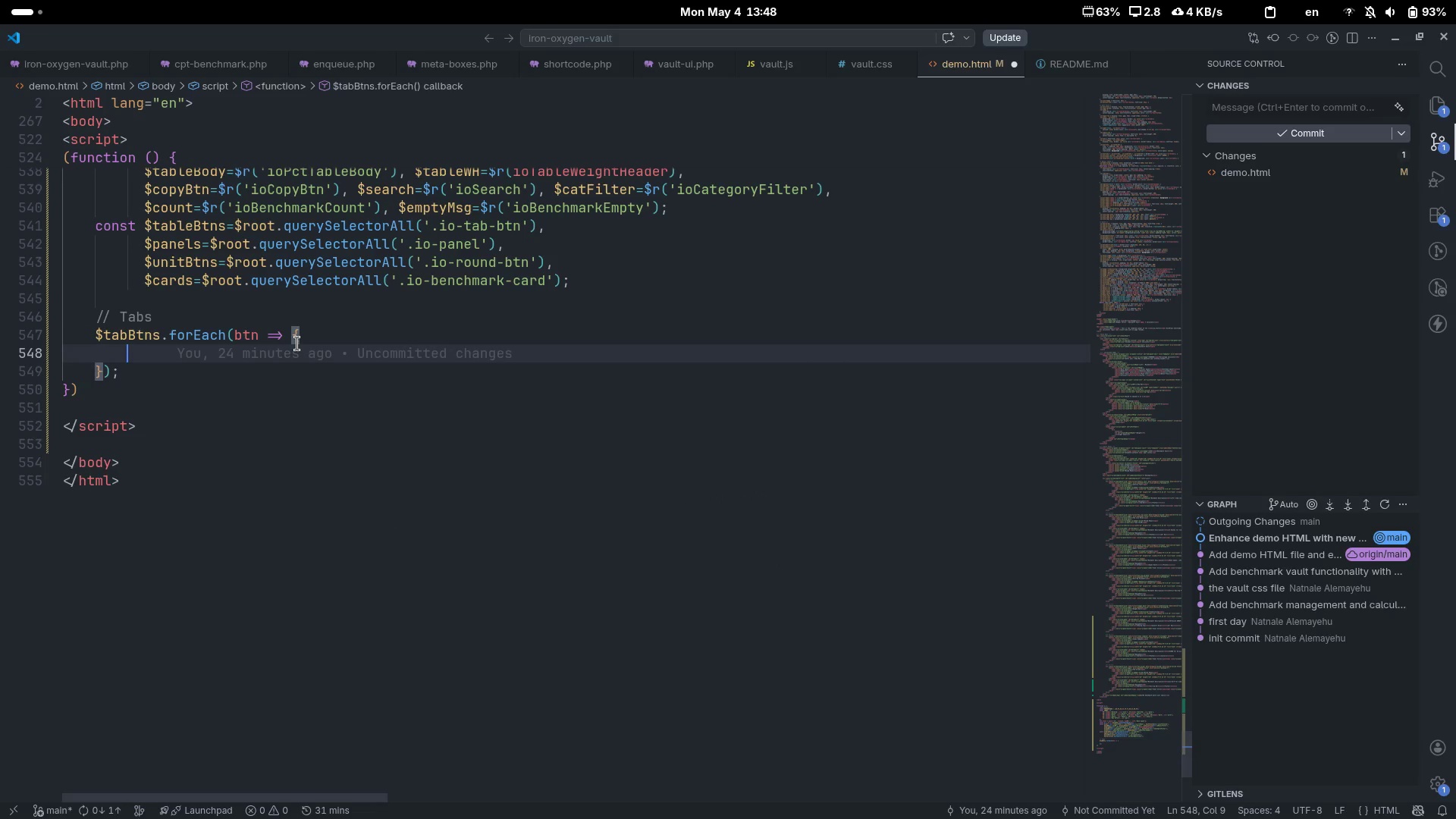 
key(Tab)
key(Backspace)
type(btn.addEventLister)
 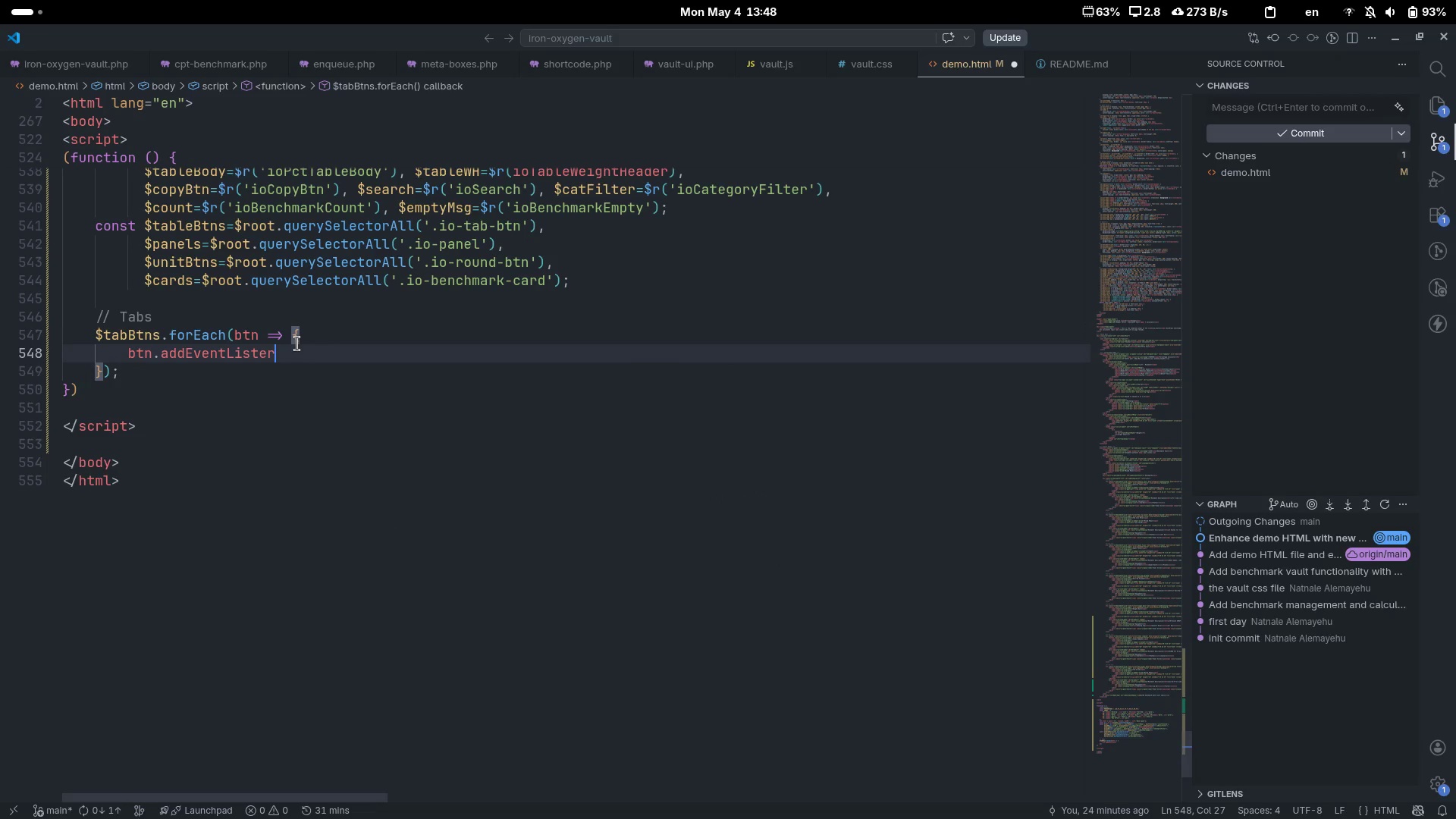 
key(Control+ControlLeft)
 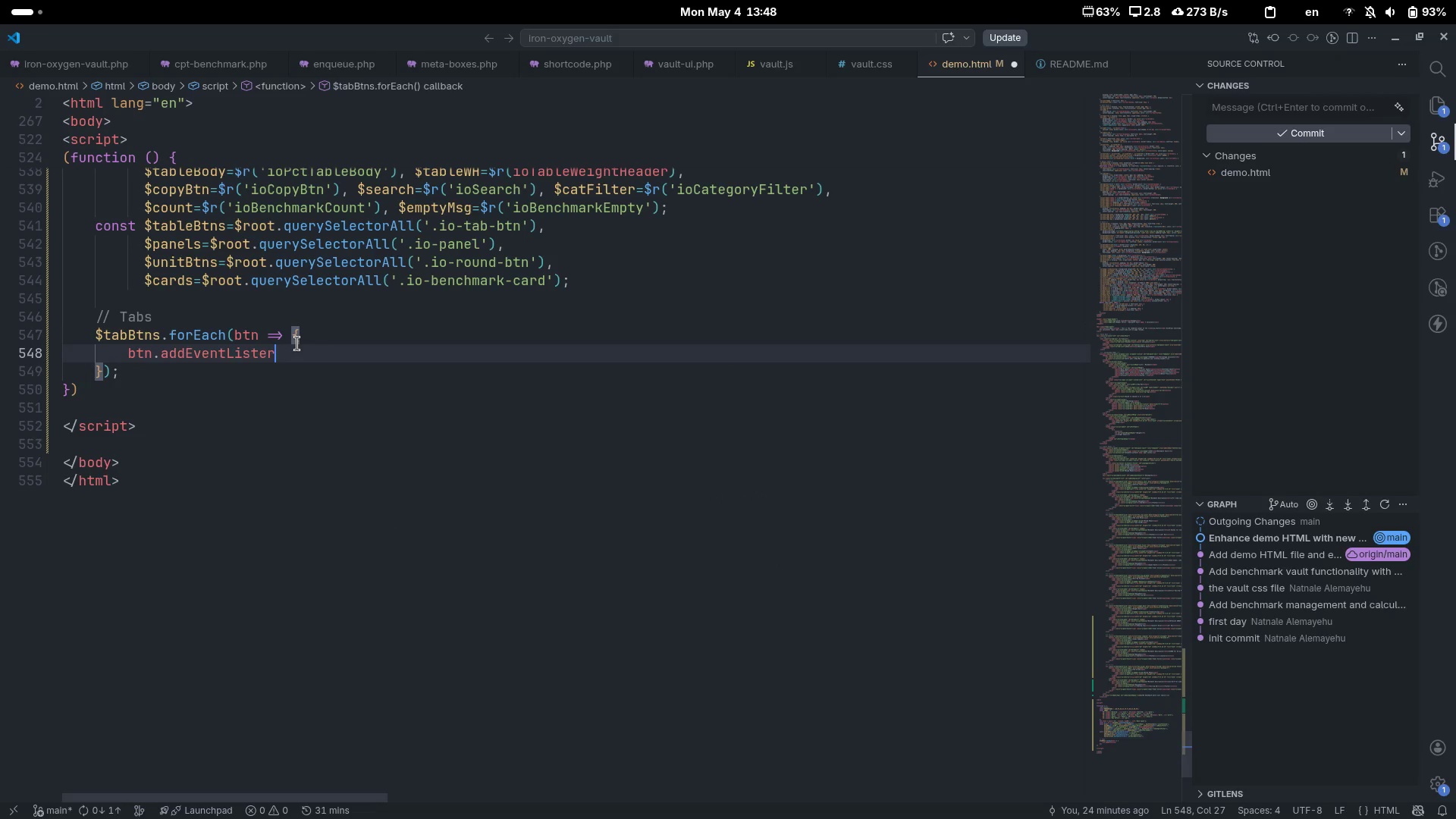 
key(Control+Backspace)
 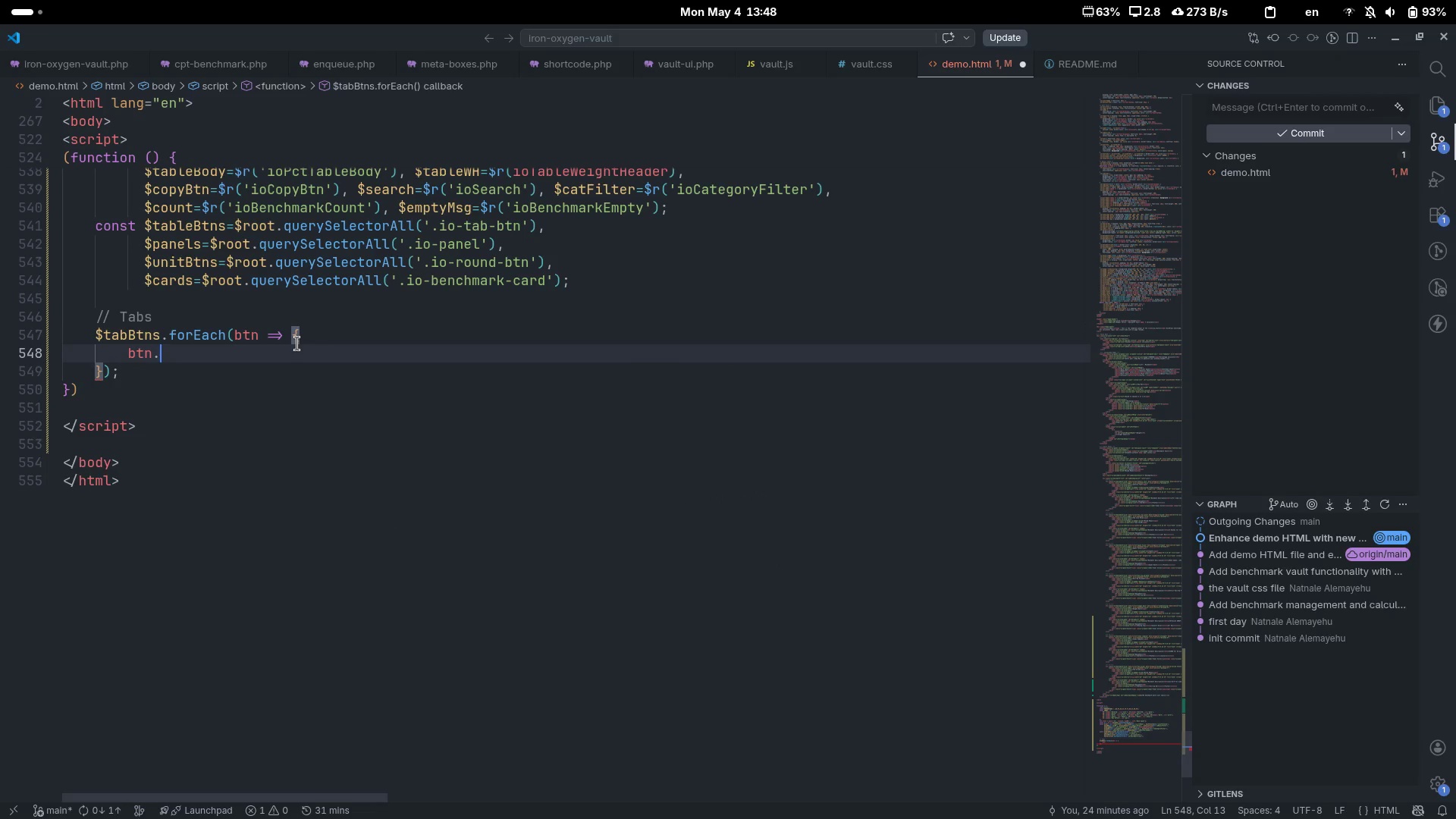 
type(addEventListener('click)
 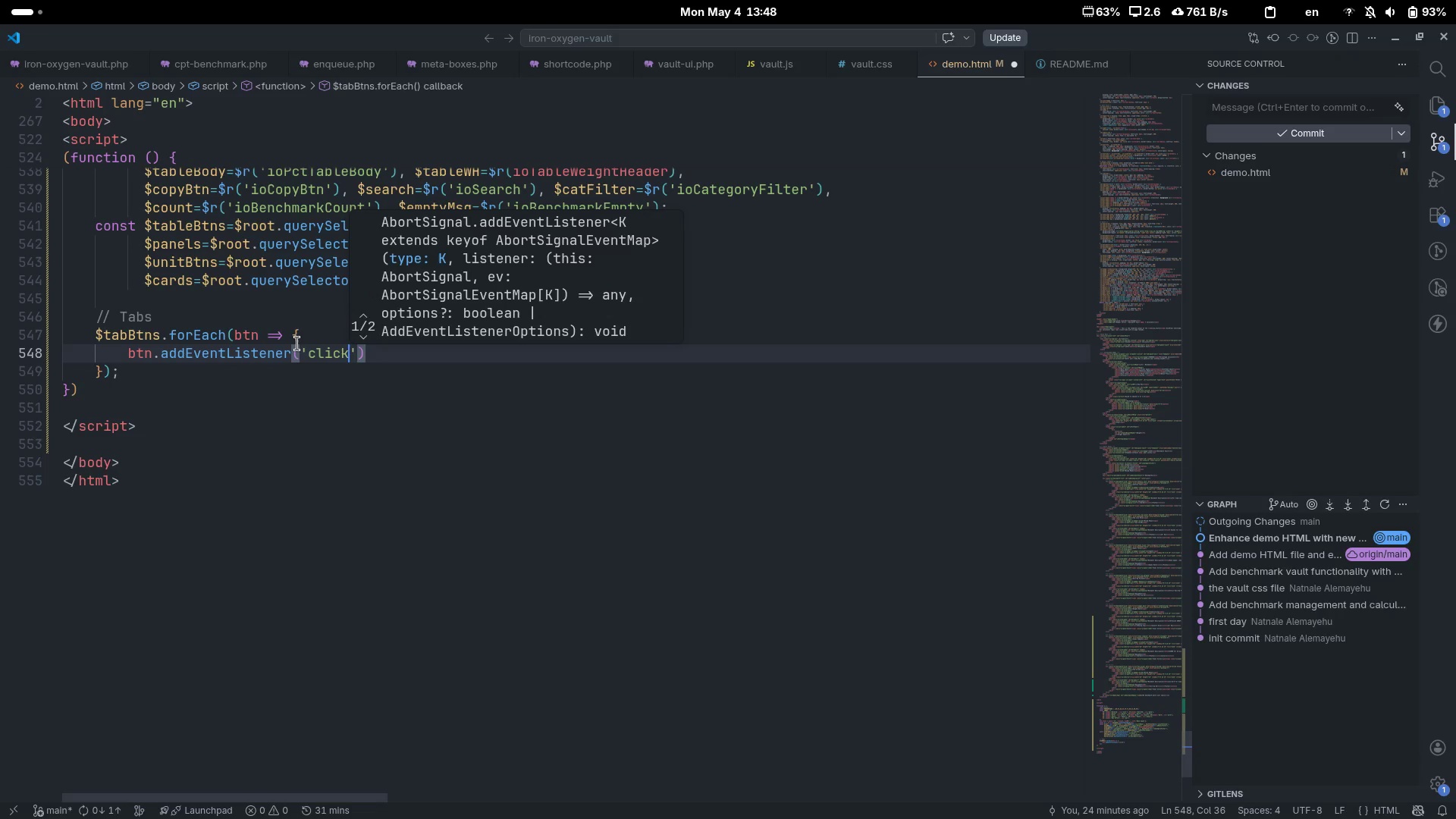 
key(ArrowRight)
 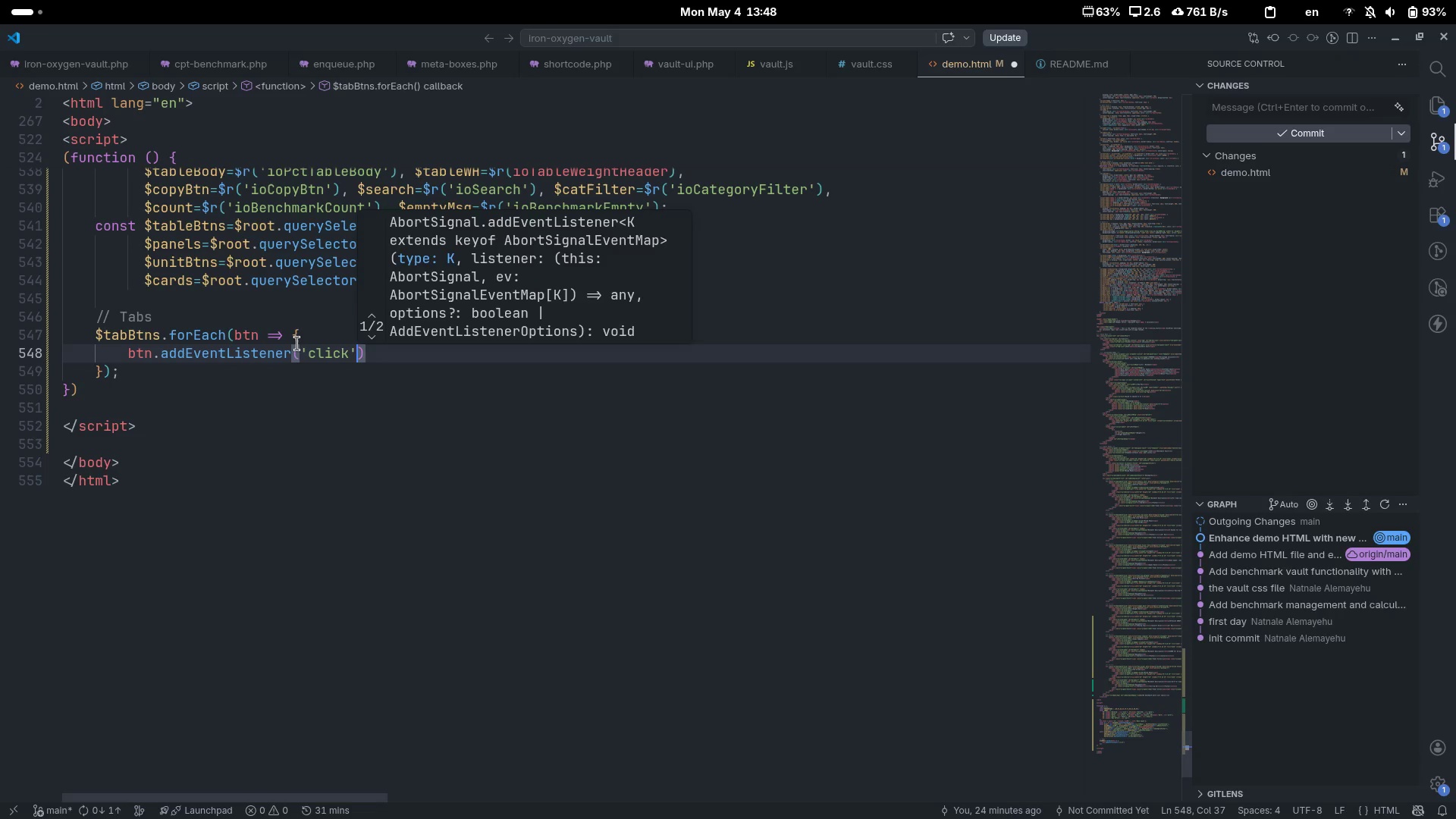 
key(Comma)
 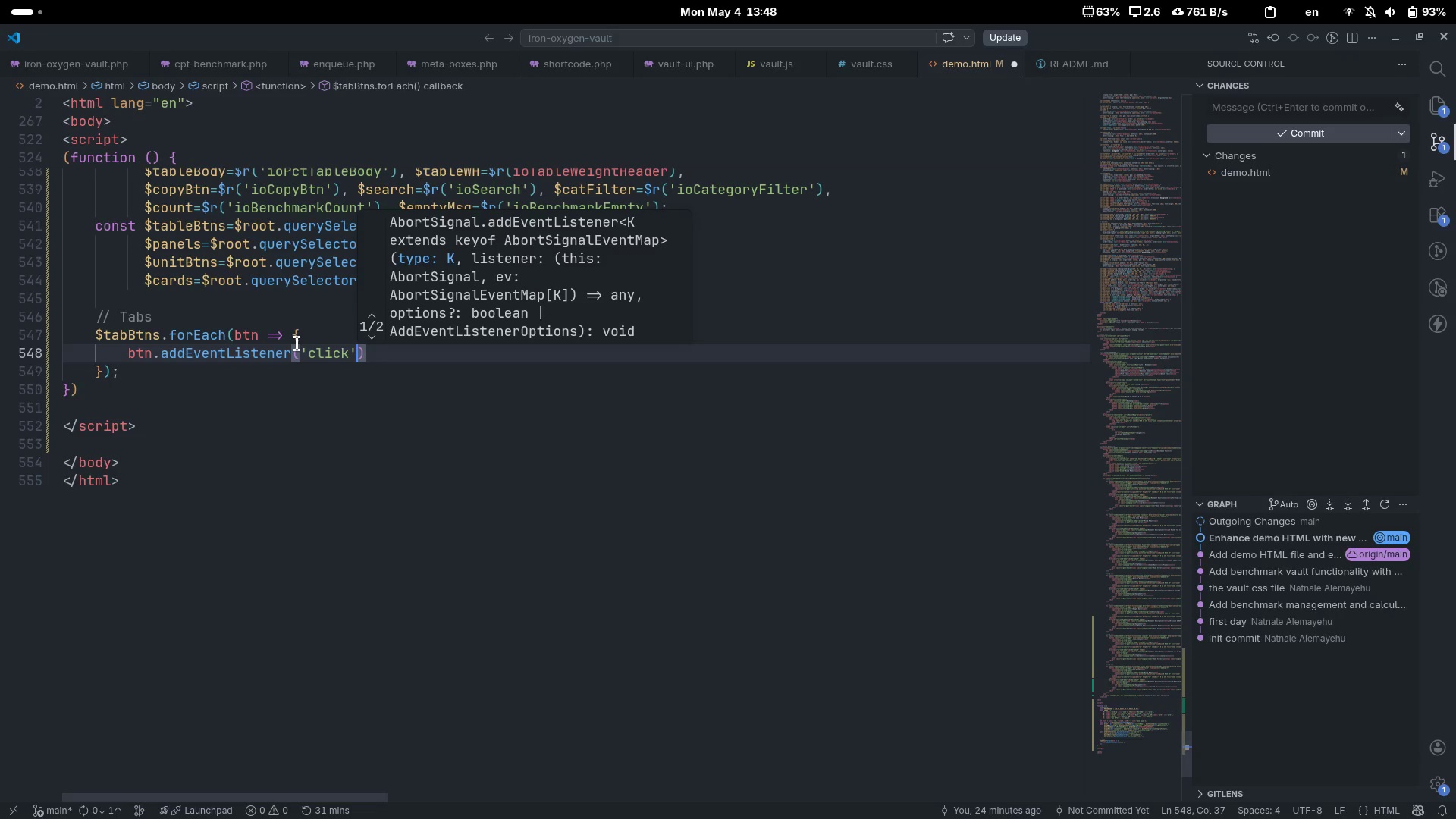 
key(Space)
 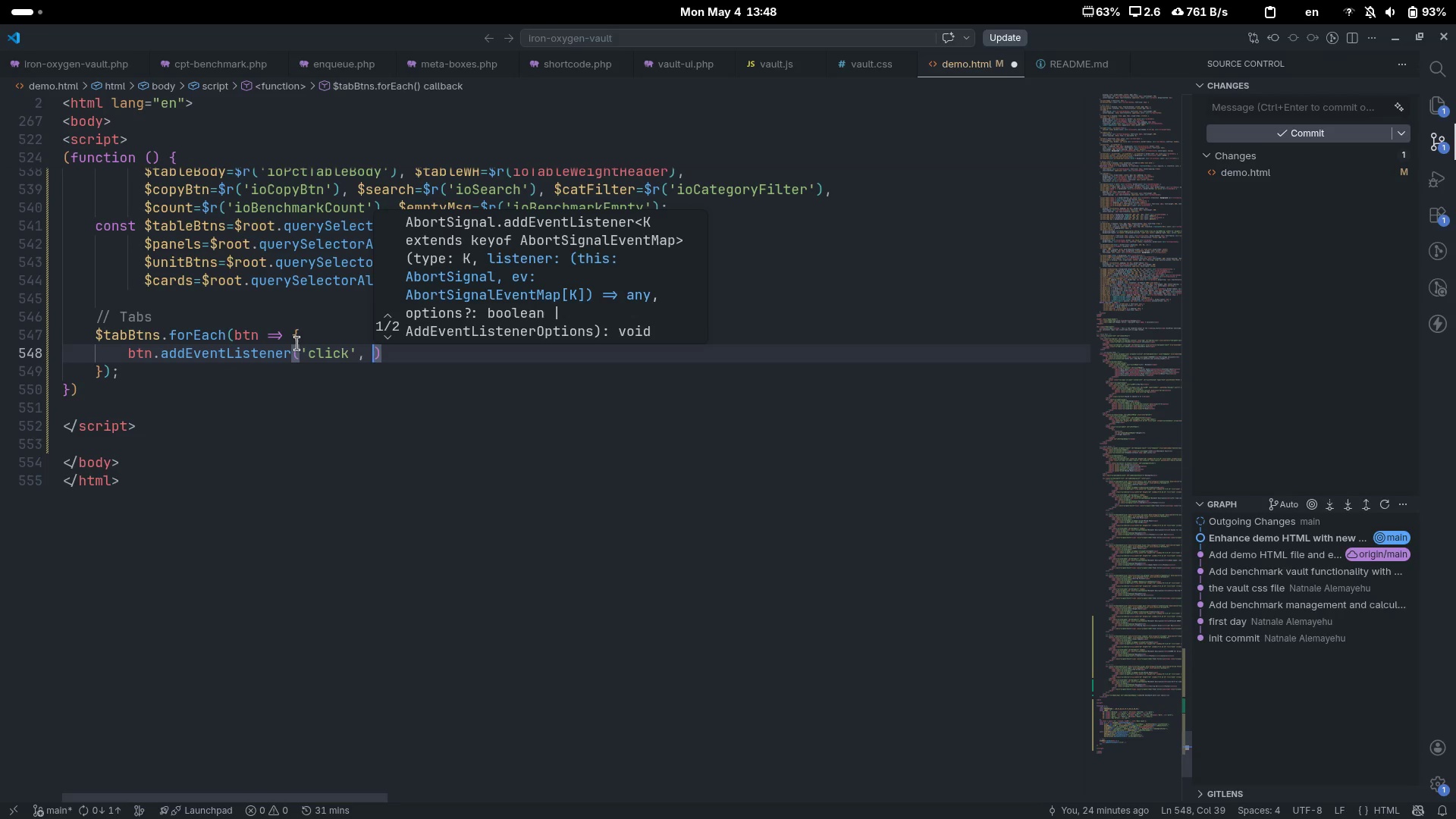 
key(Shift+9)
 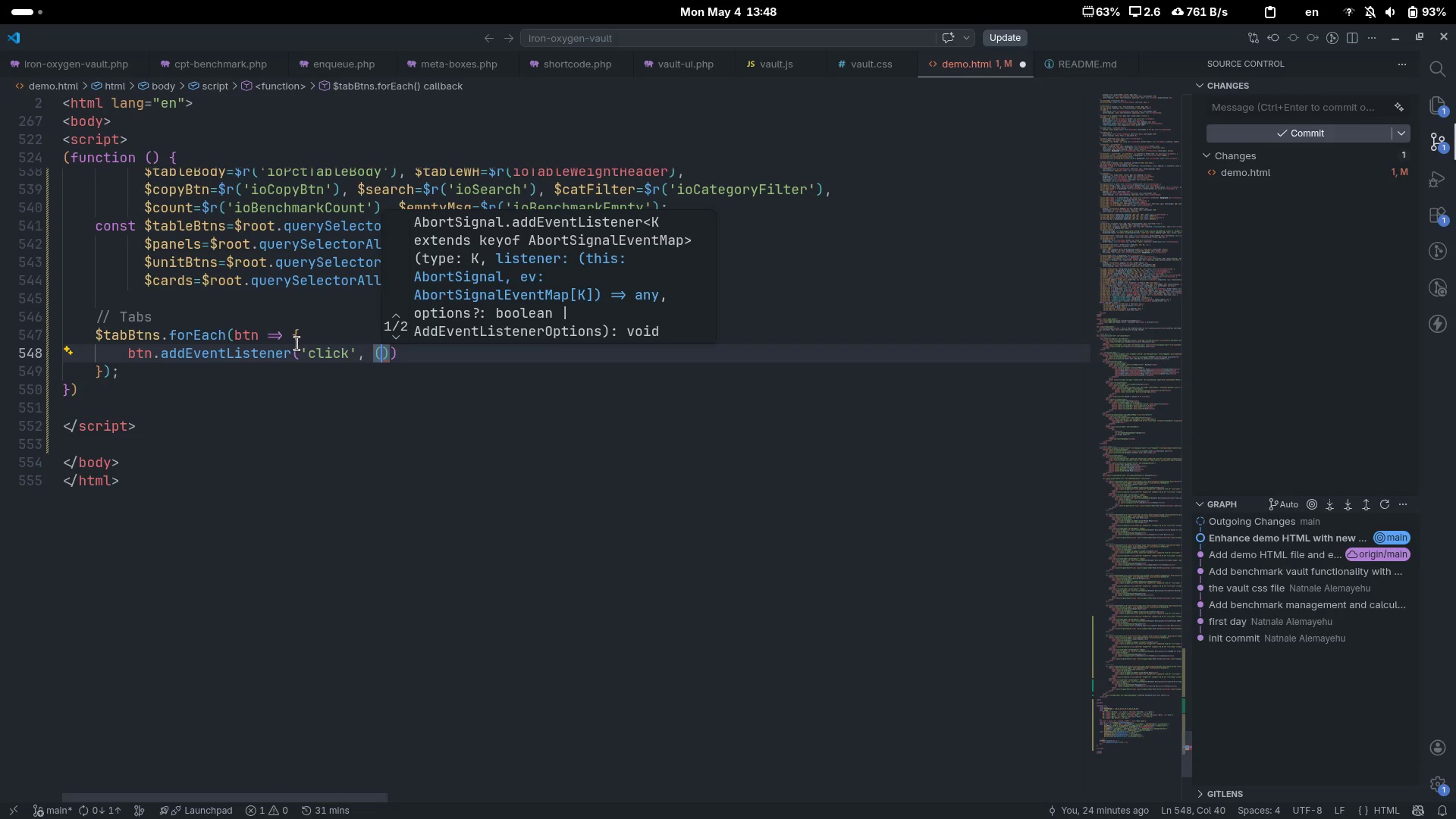 
key(ArrowRight)
 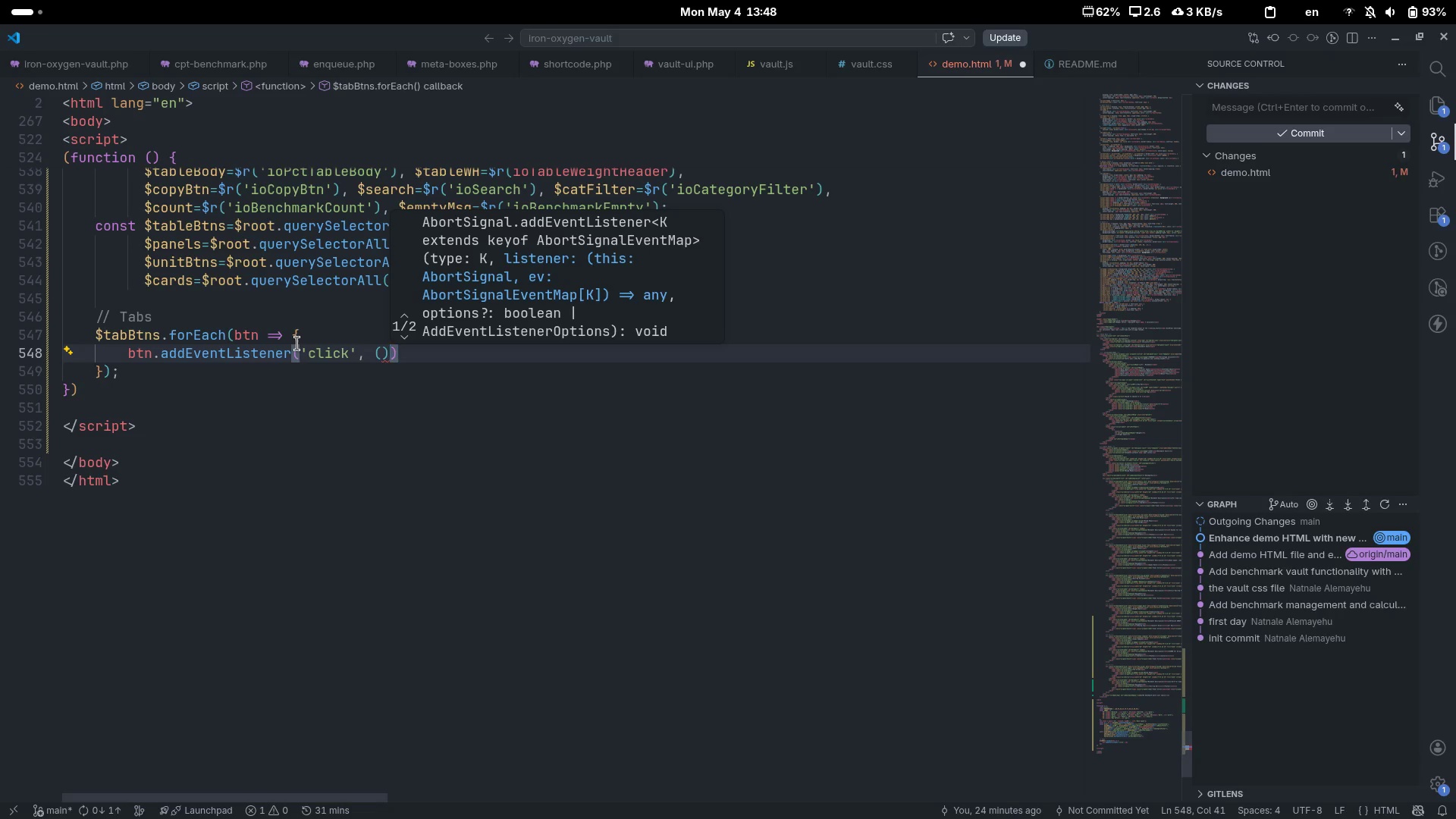 
key(Equal)
 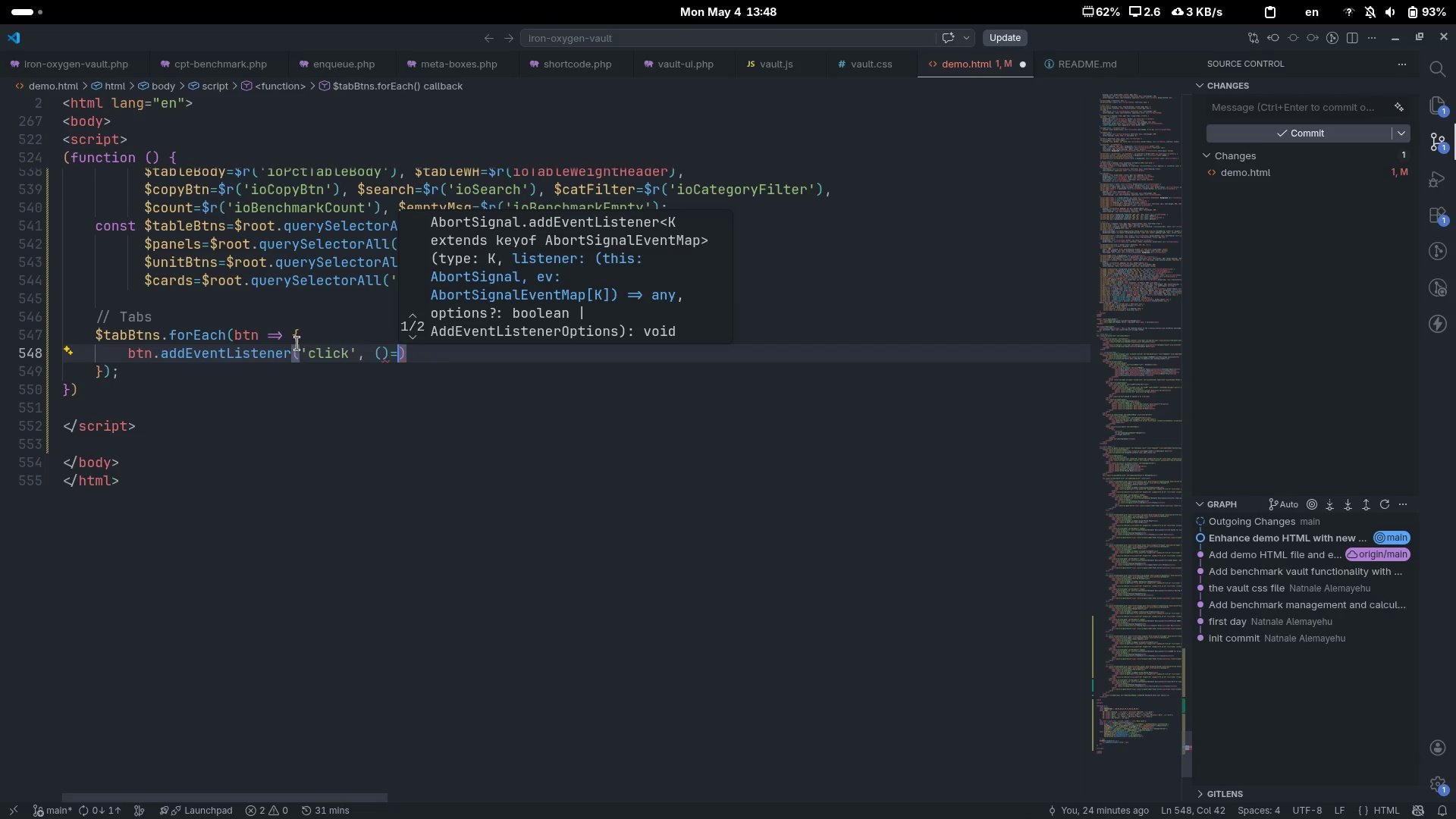 
key(Shift+ShiftLeft)
 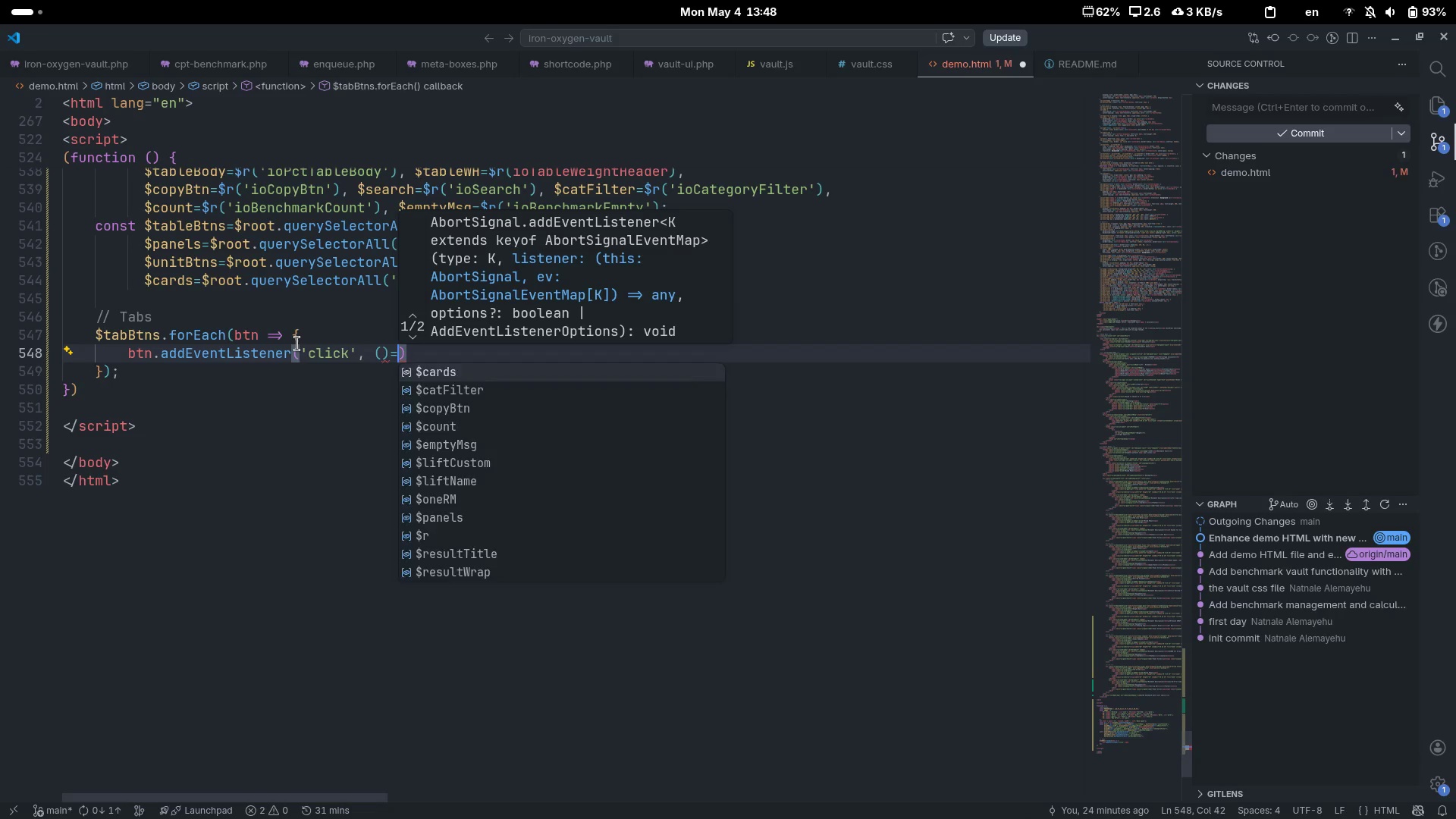 
key(Shift+Period)
 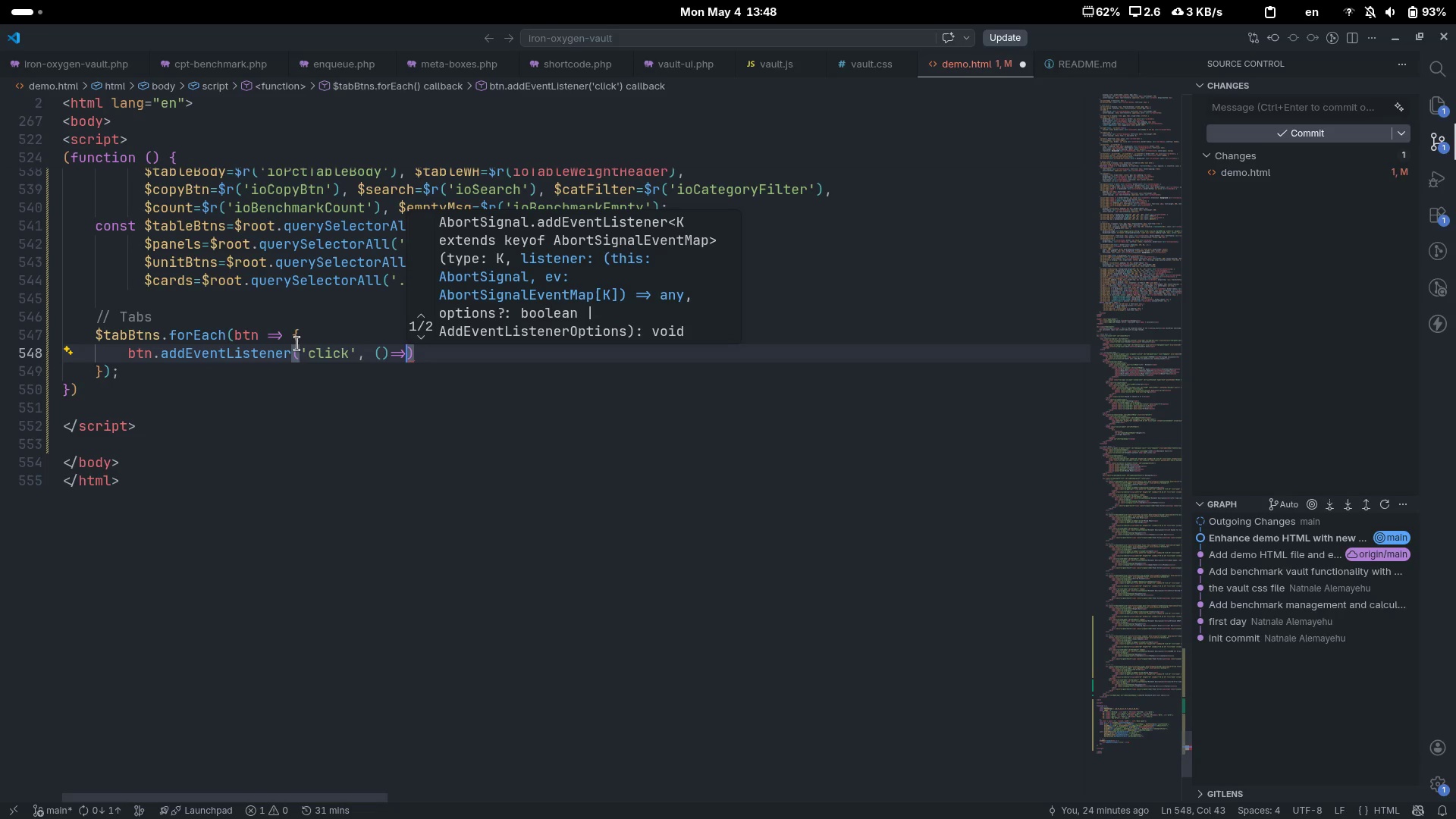 
key(Shift+ShiftLeft)
 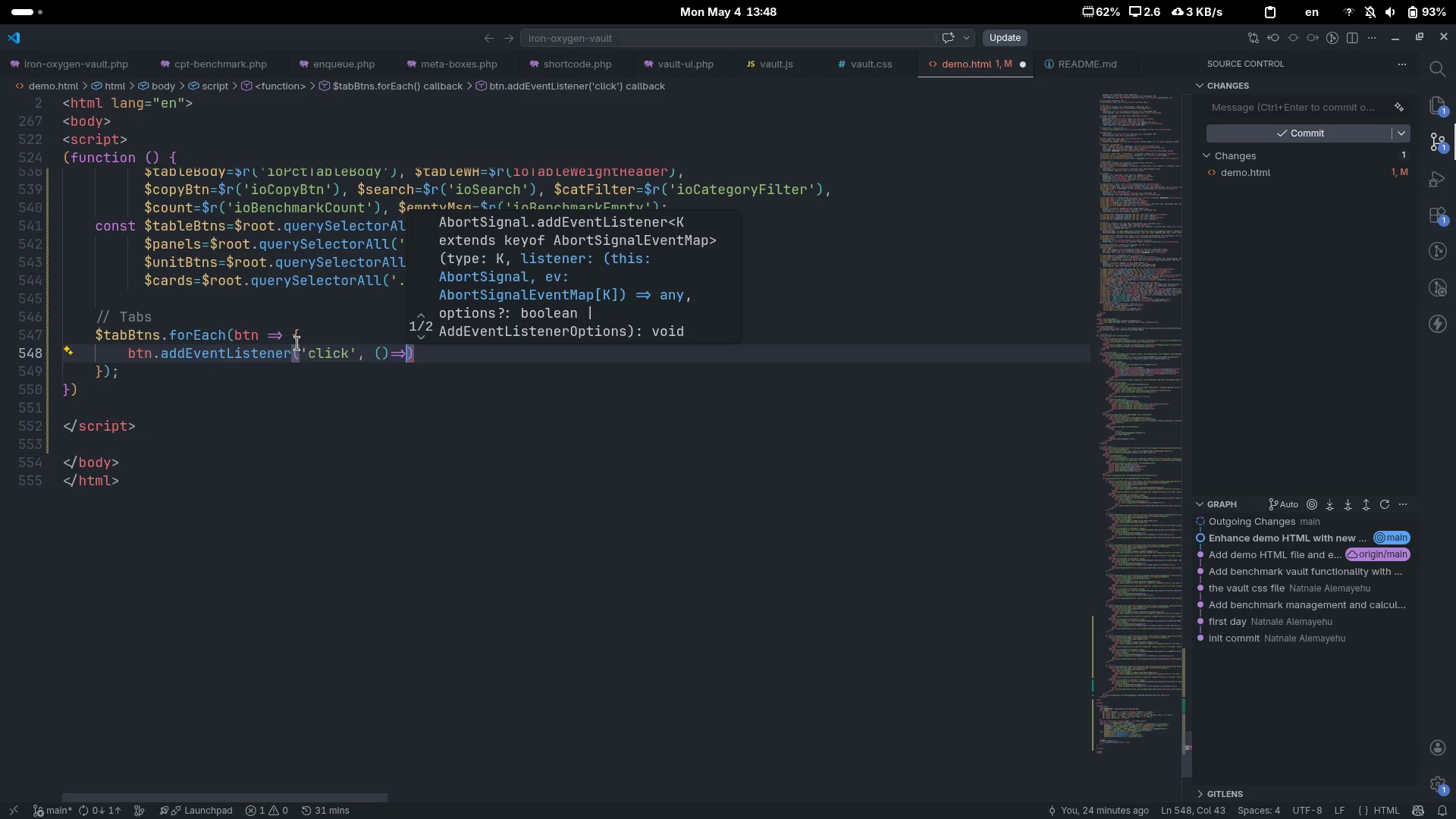 
key(Shift+BracketLeft)
 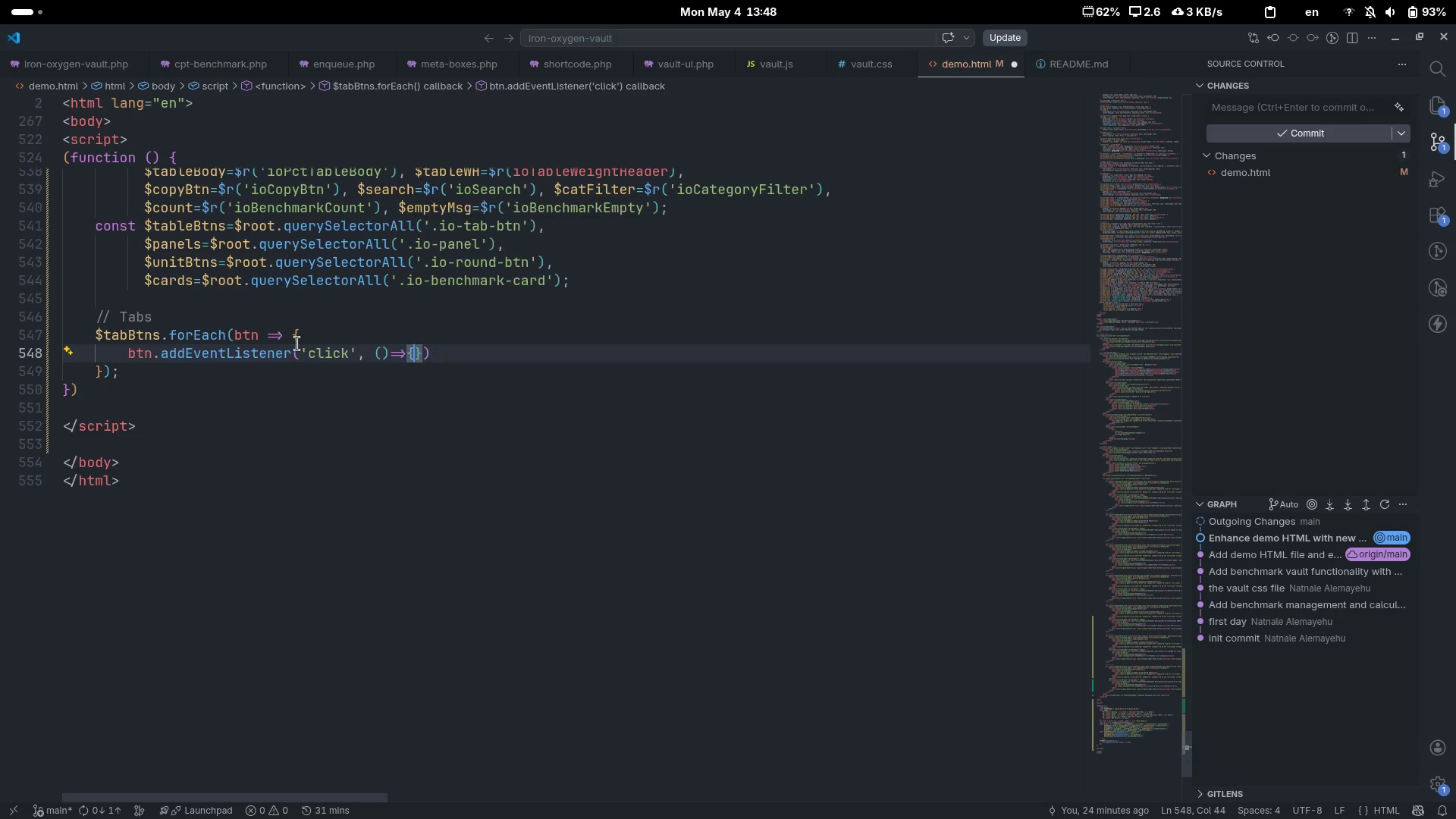 
key(Enter)
 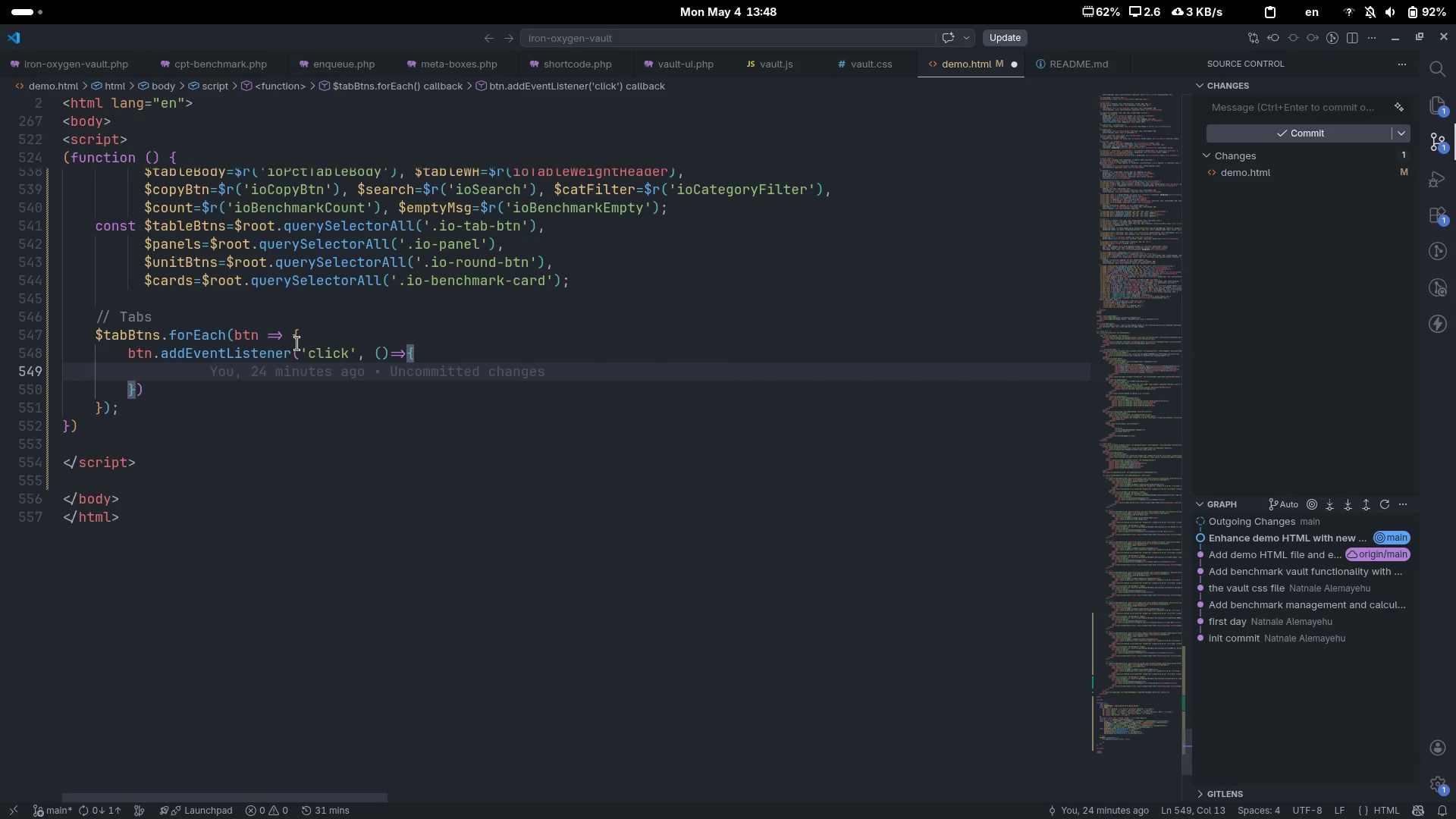 
type(const t=btn.dataset.tab;)
 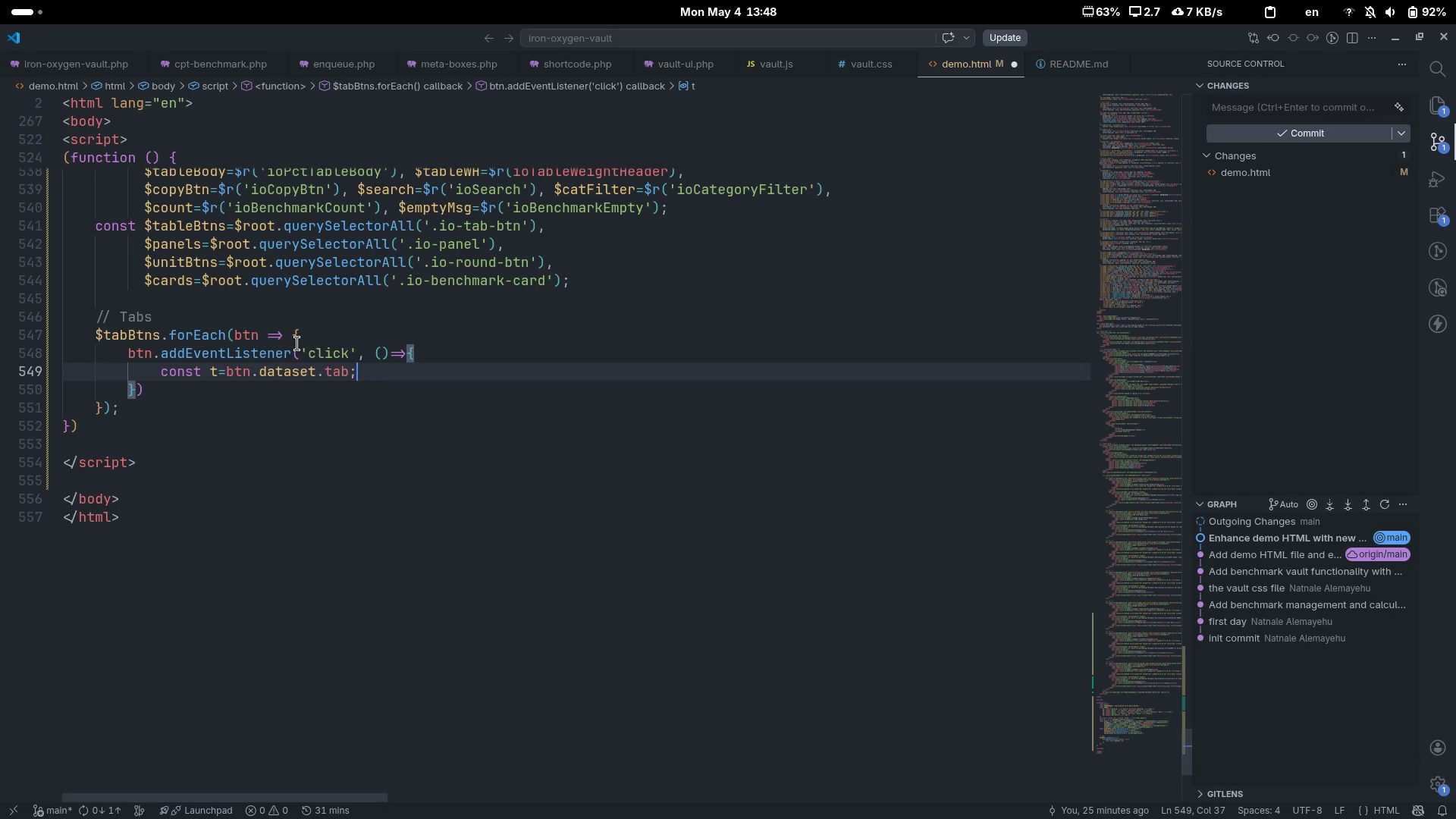 
key(Enter)
 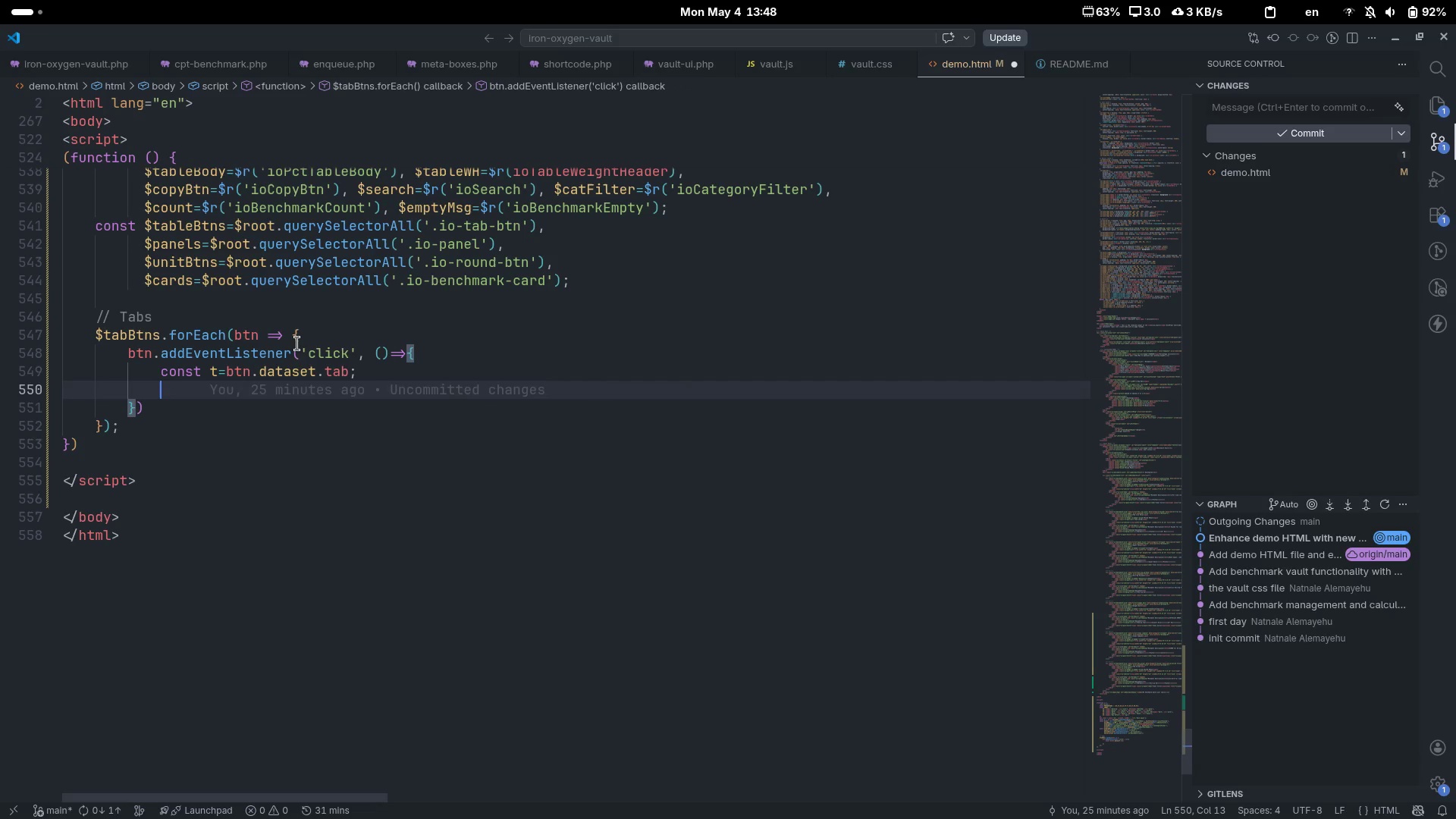 
type($tav)
key(Backspace)
type(v)
key(Backspace)
type(bBtn)
key(Tab)
type(.for)
key(Tab)
type((b=>{)
 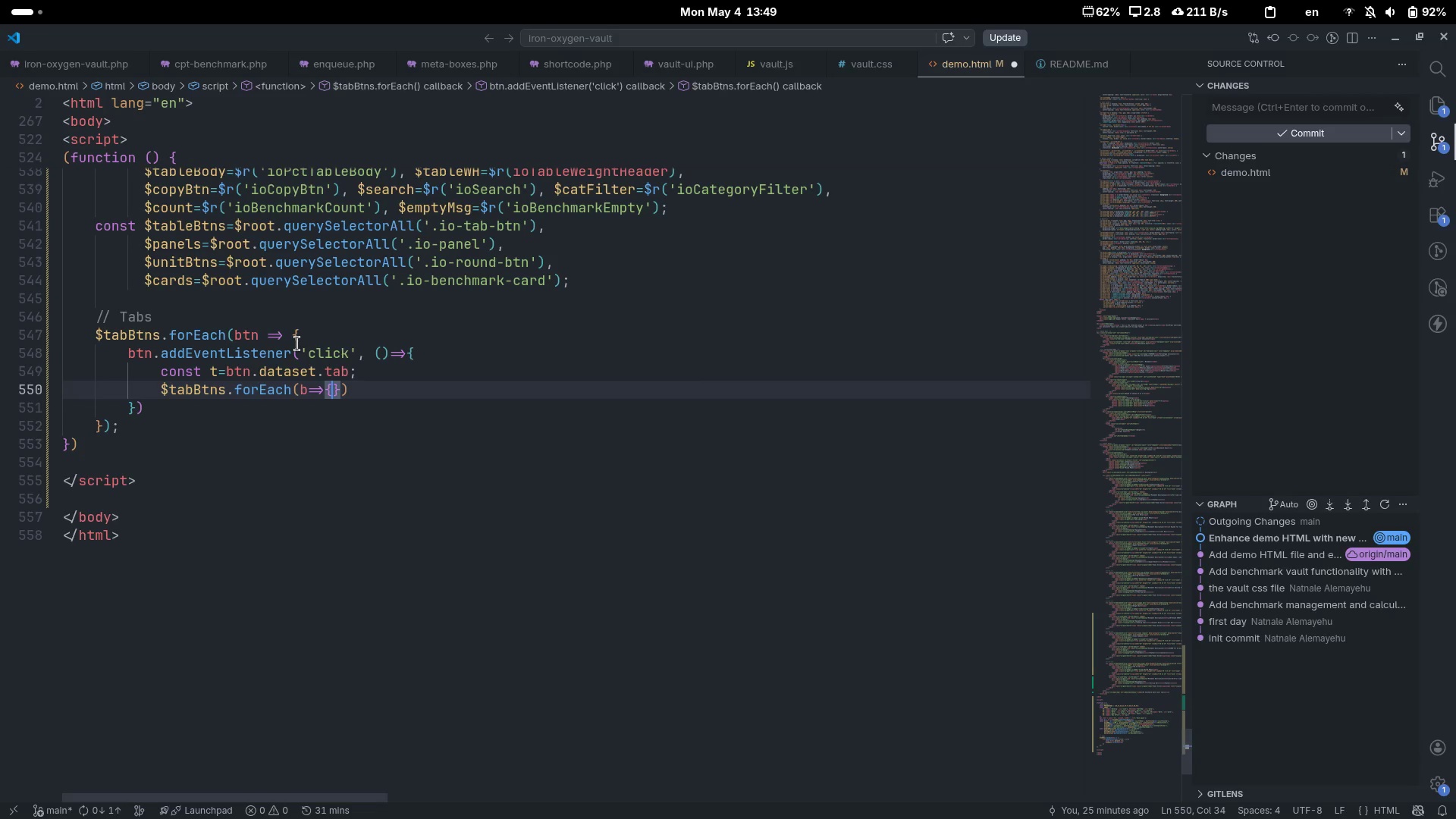 
type(b.classList.remove())
 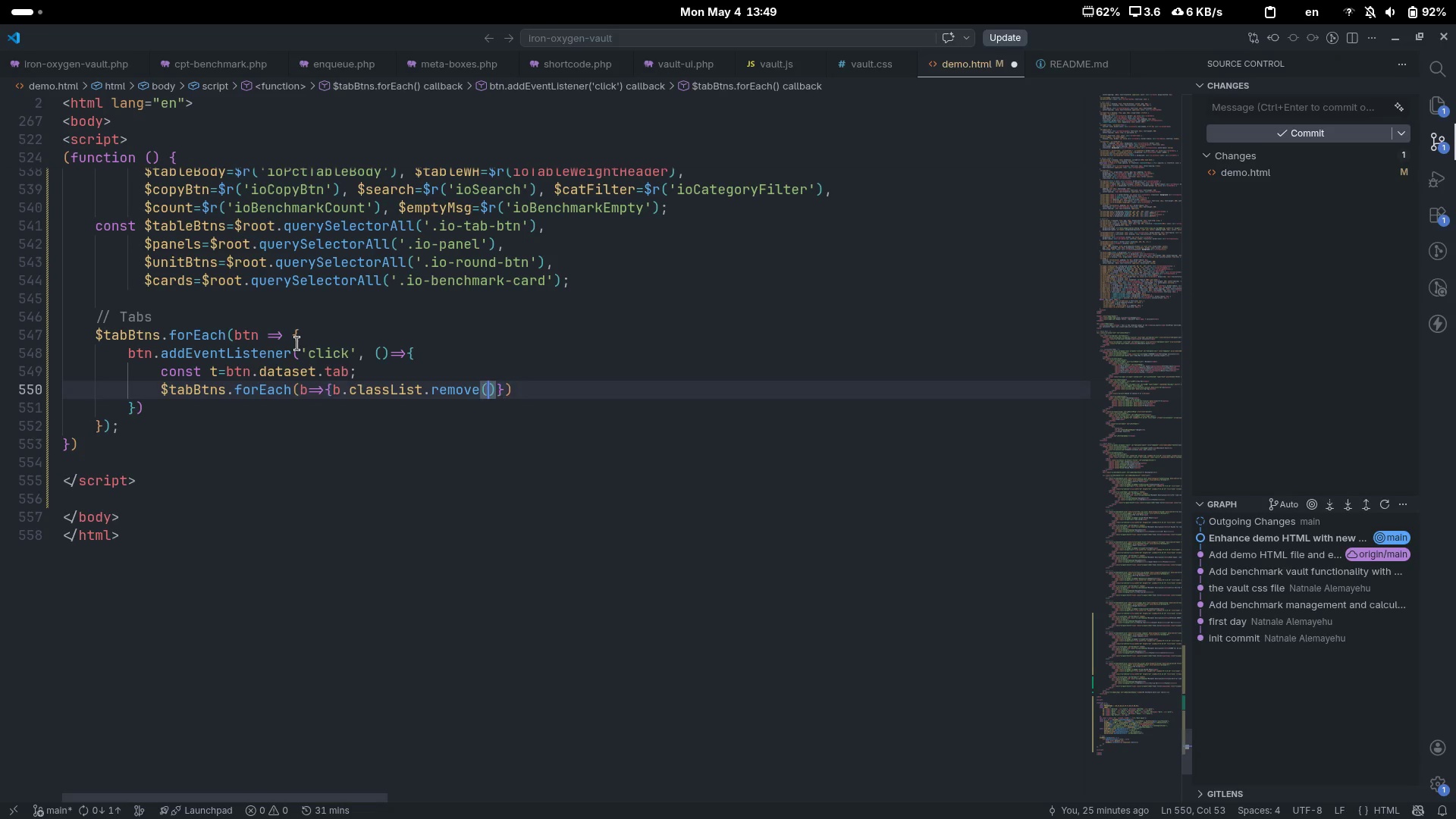 
 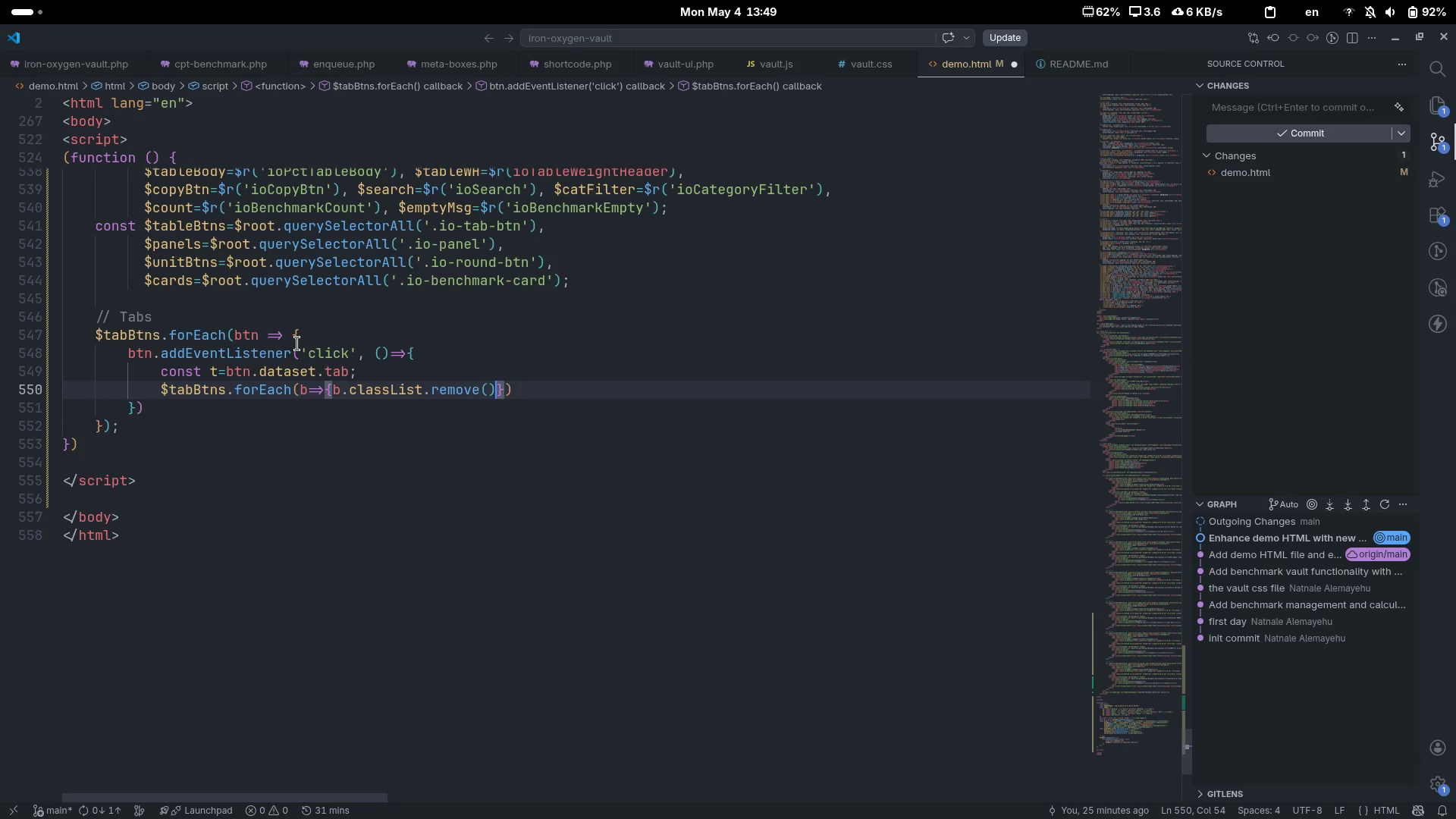 
key(ArrowLeft)
 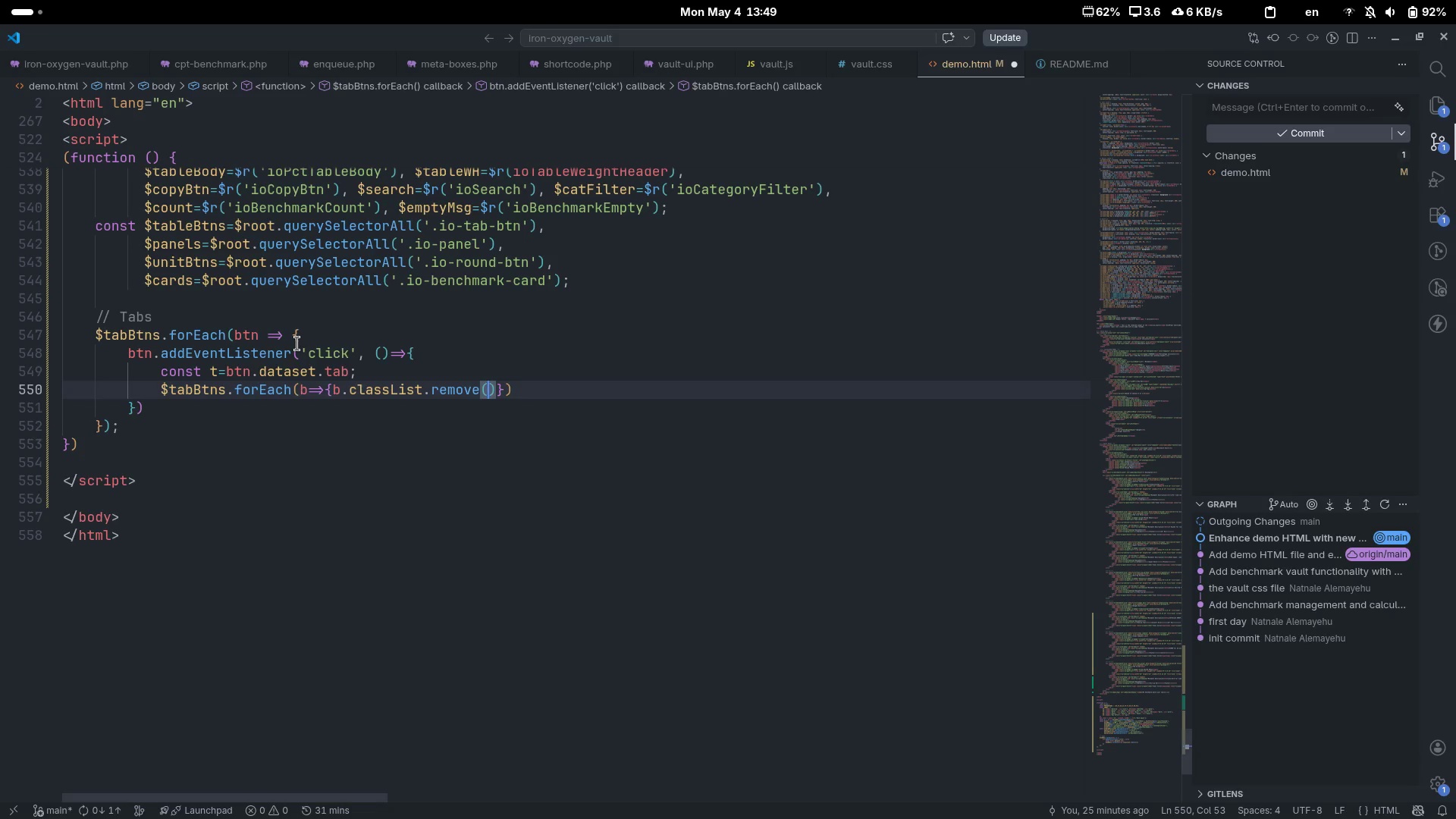 
type('io-tb)
key(Backspace)
type(ab-)
 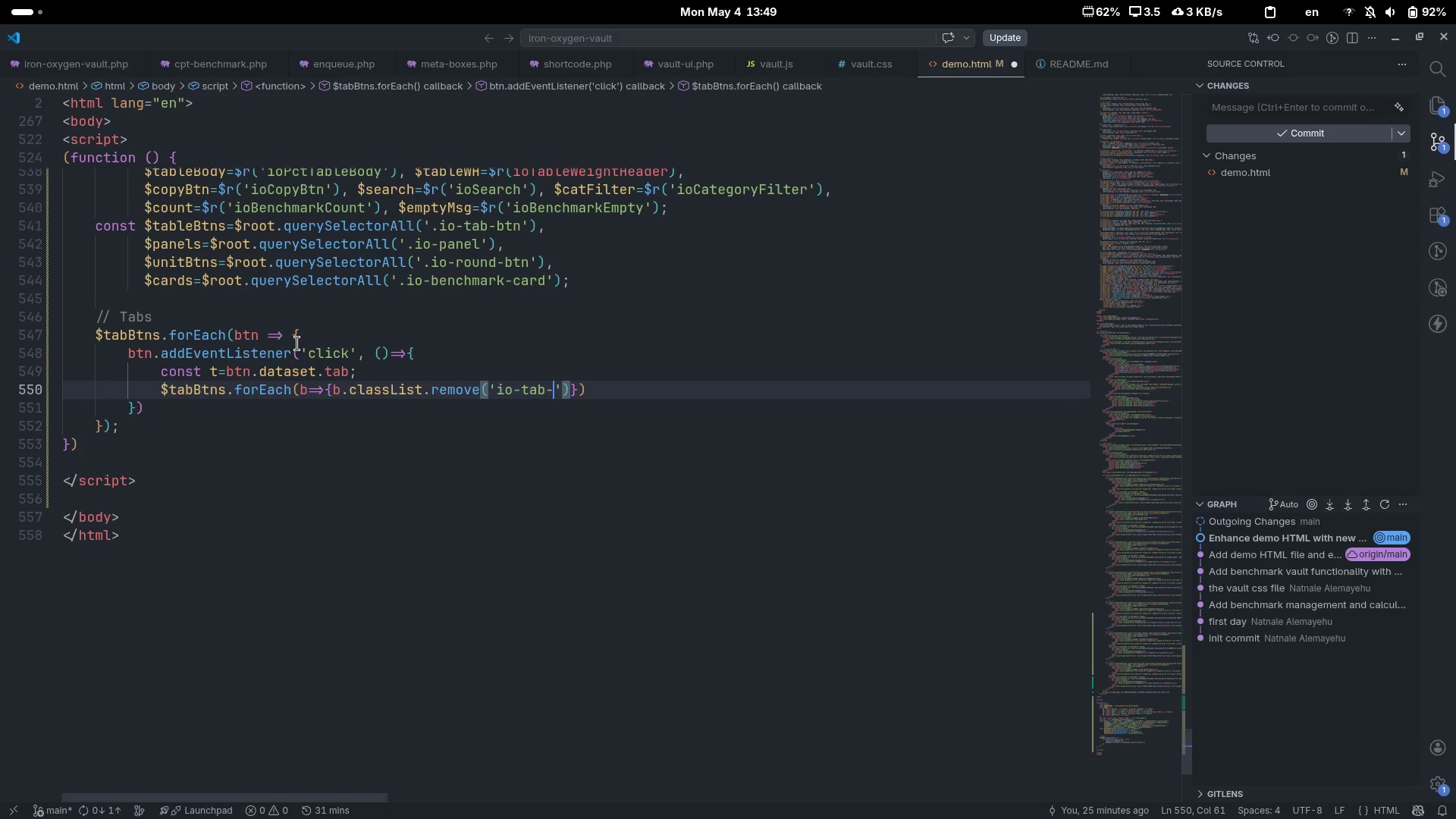 
type(btn--active)
 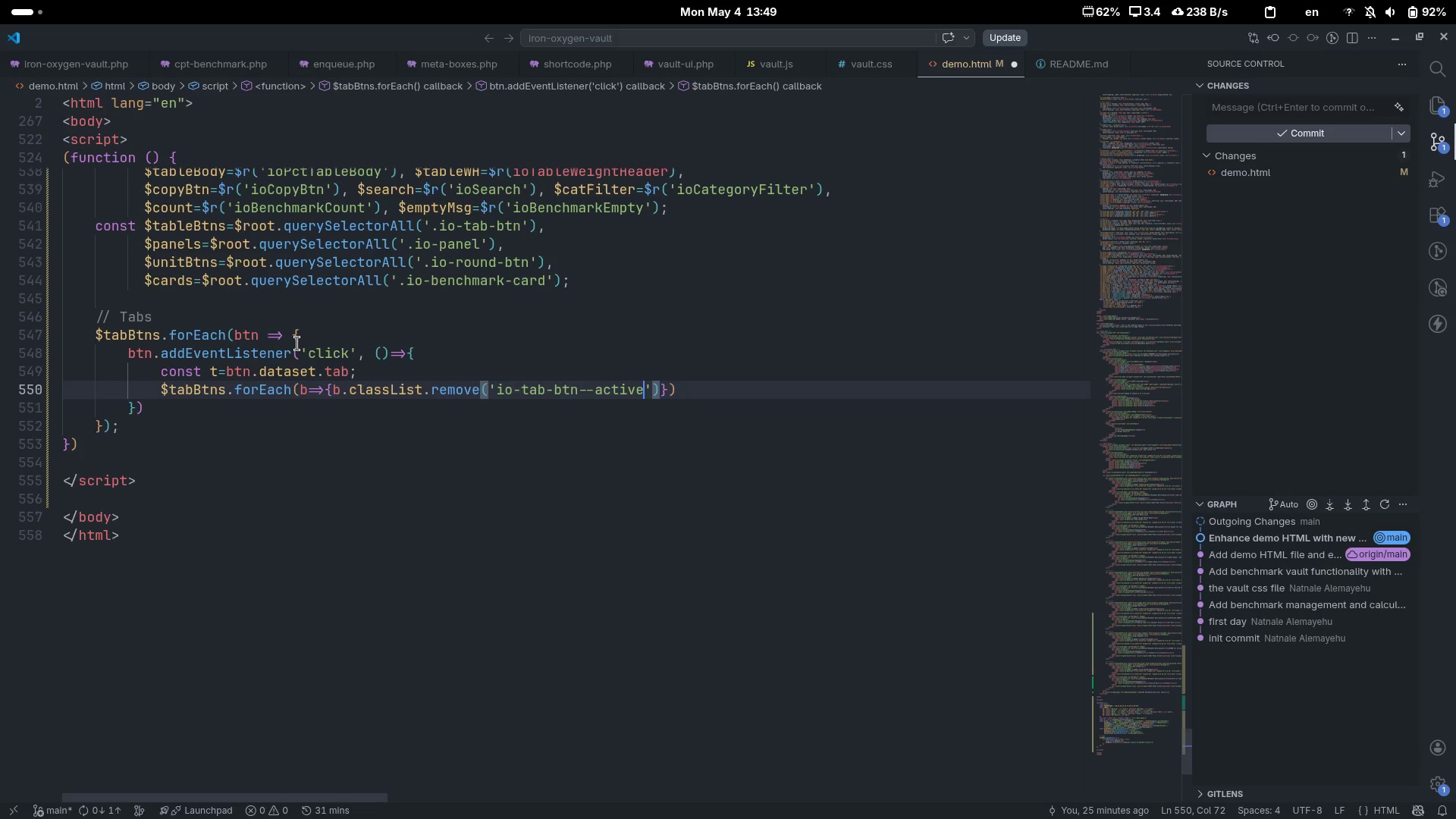 
key(Control+ArrowRight)
 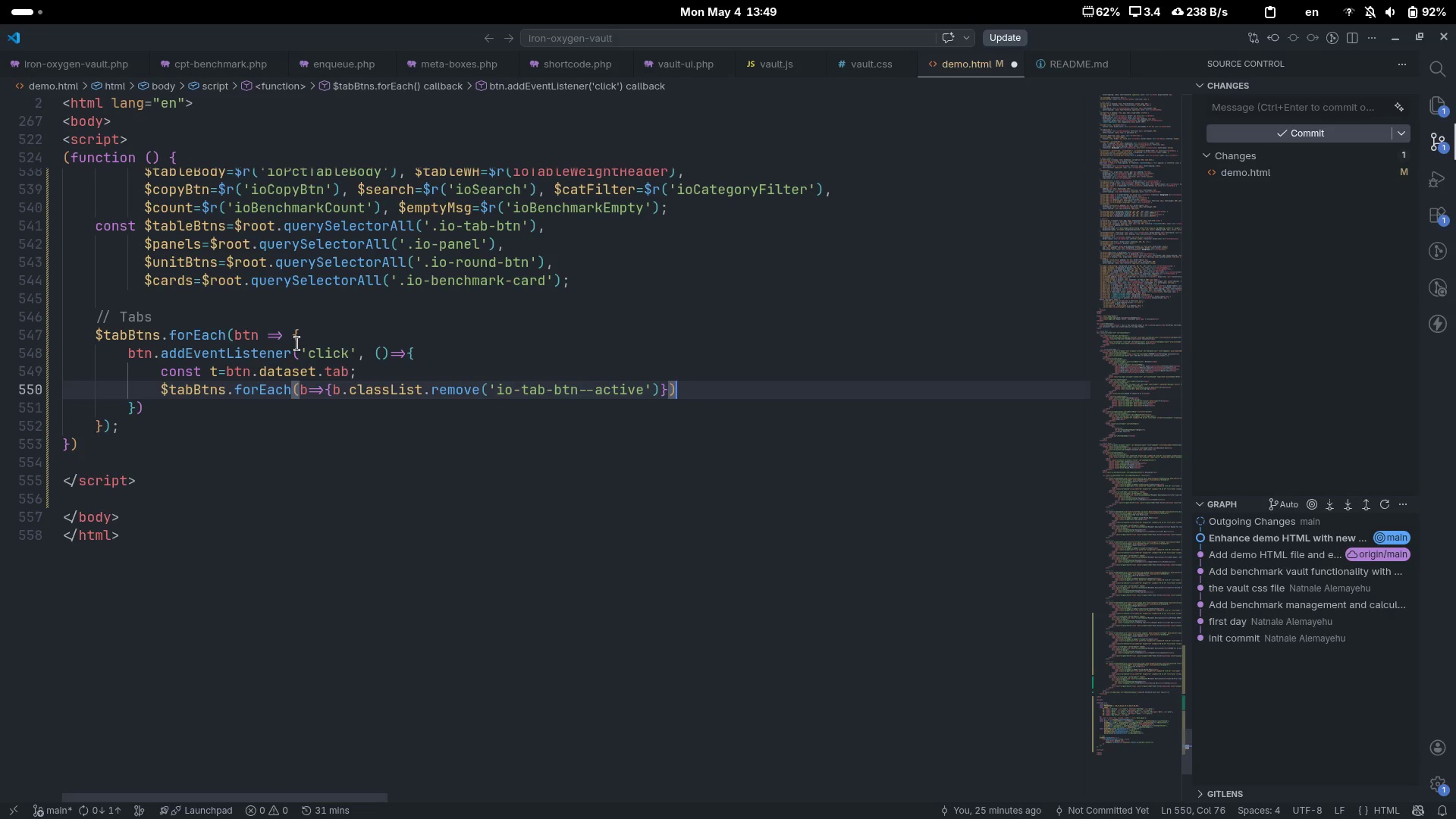 
key(ArrowLeft)
 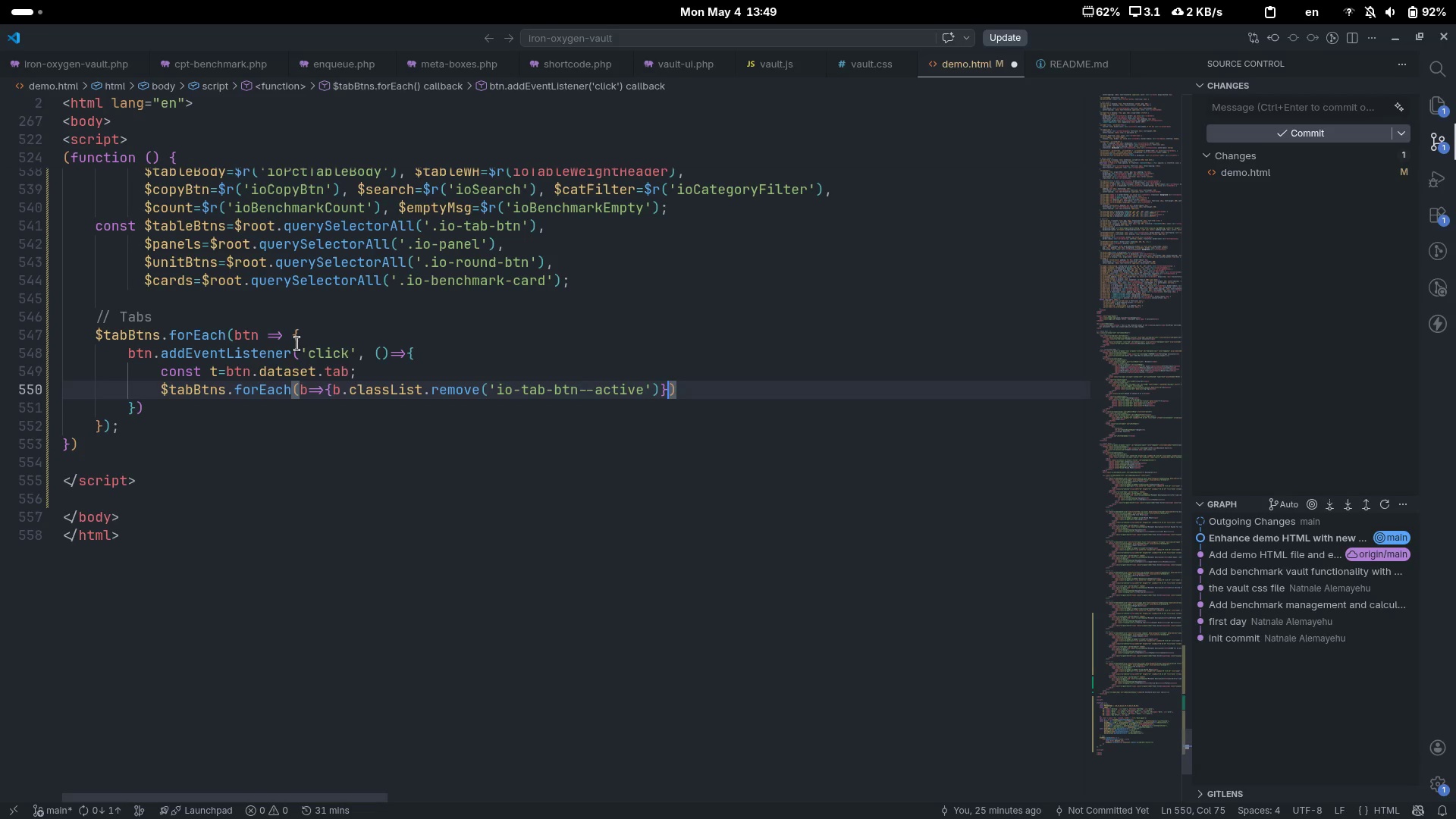 
key(ArrowLeft)
 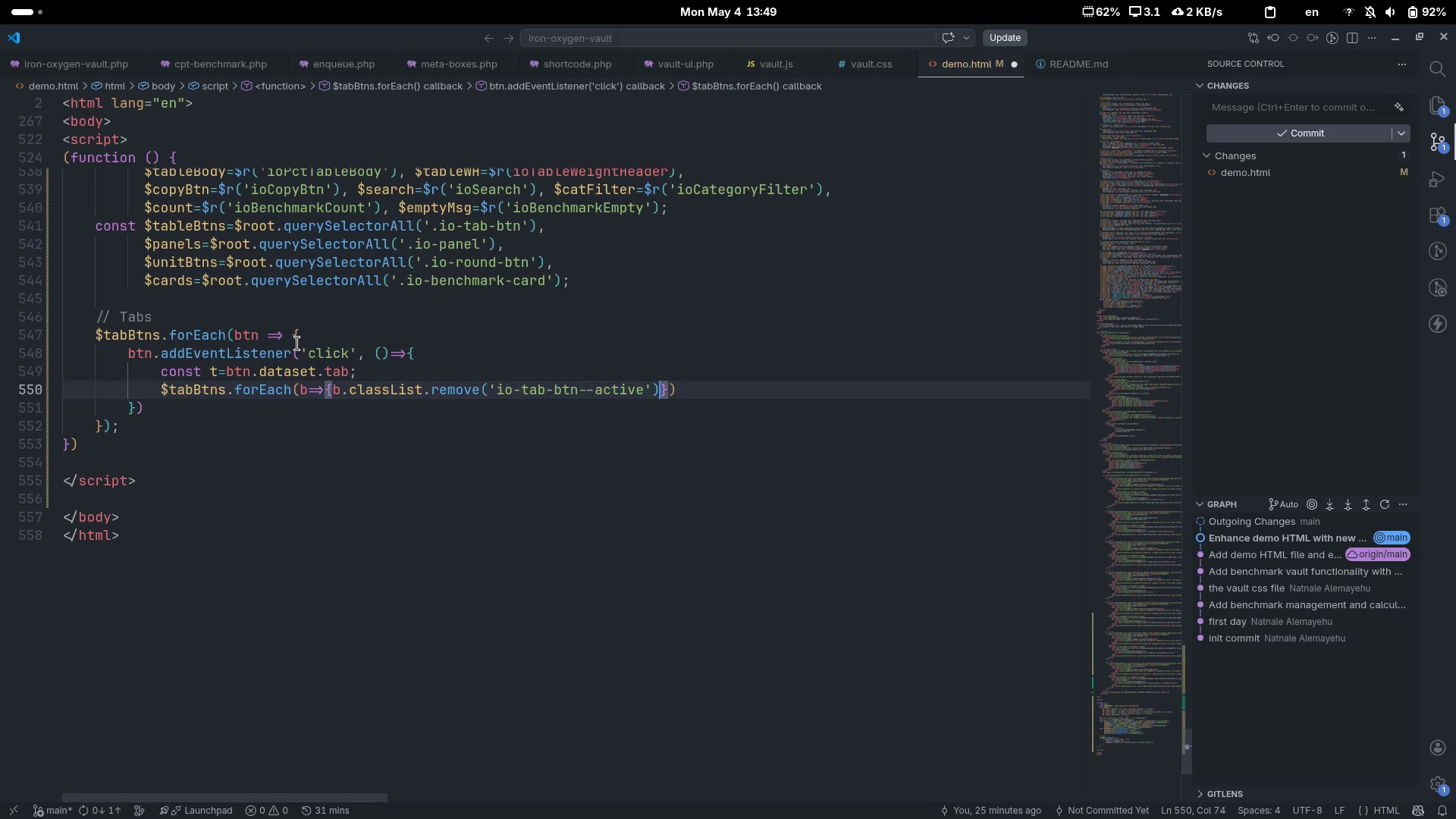 
key(ArrowLeft)
 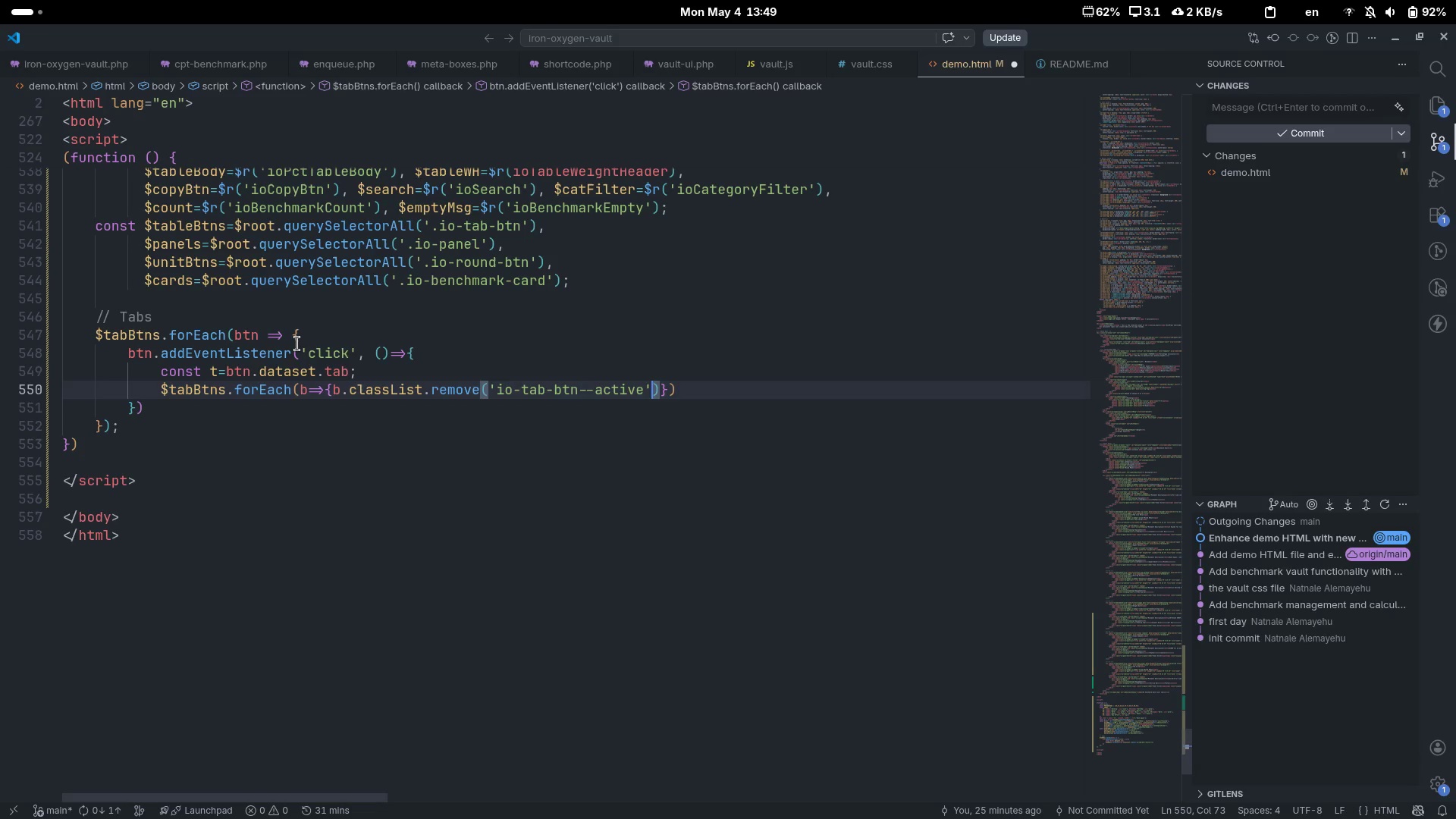 
key(ArrowRight)
 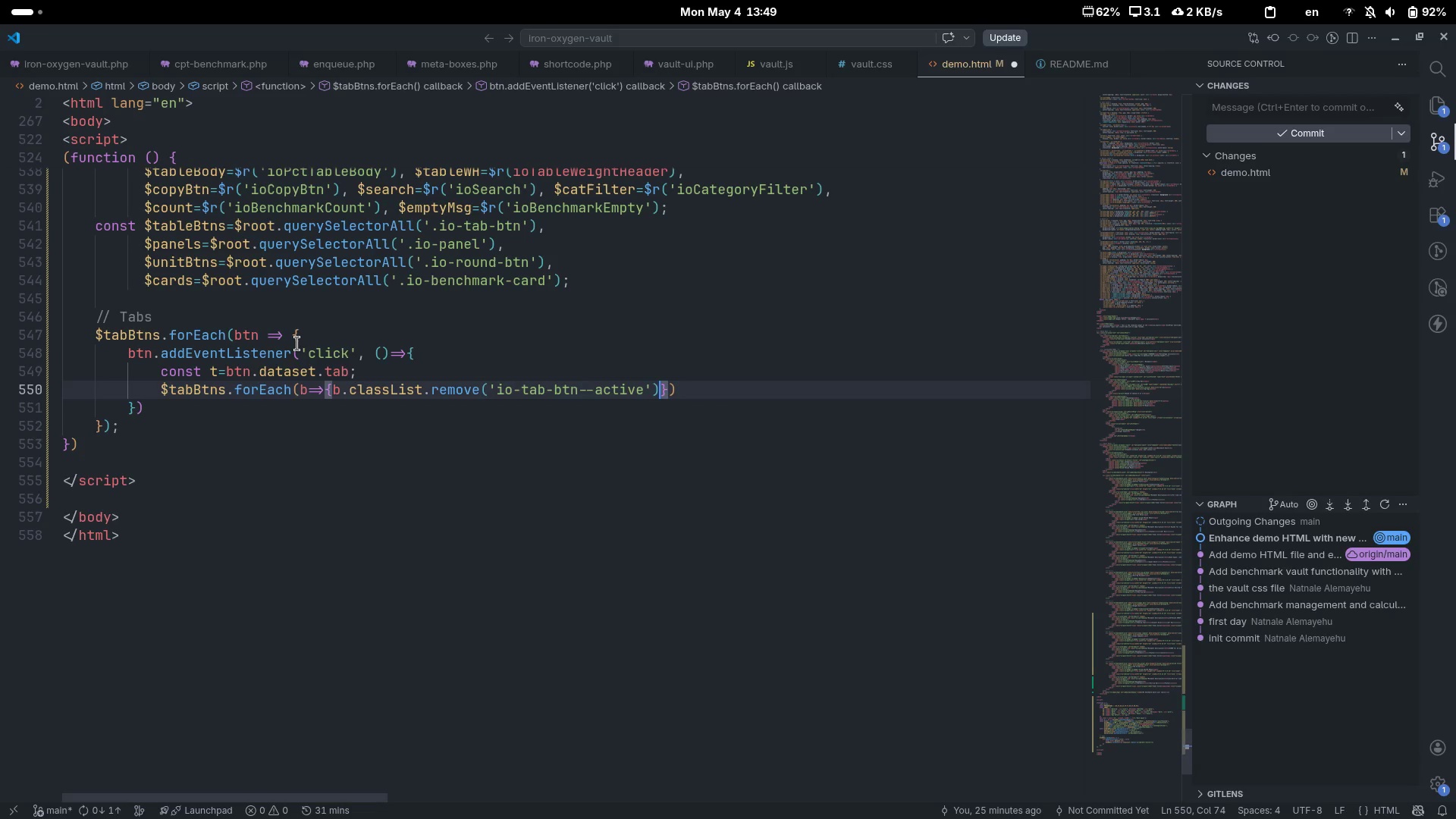 
key(Semicolon)
 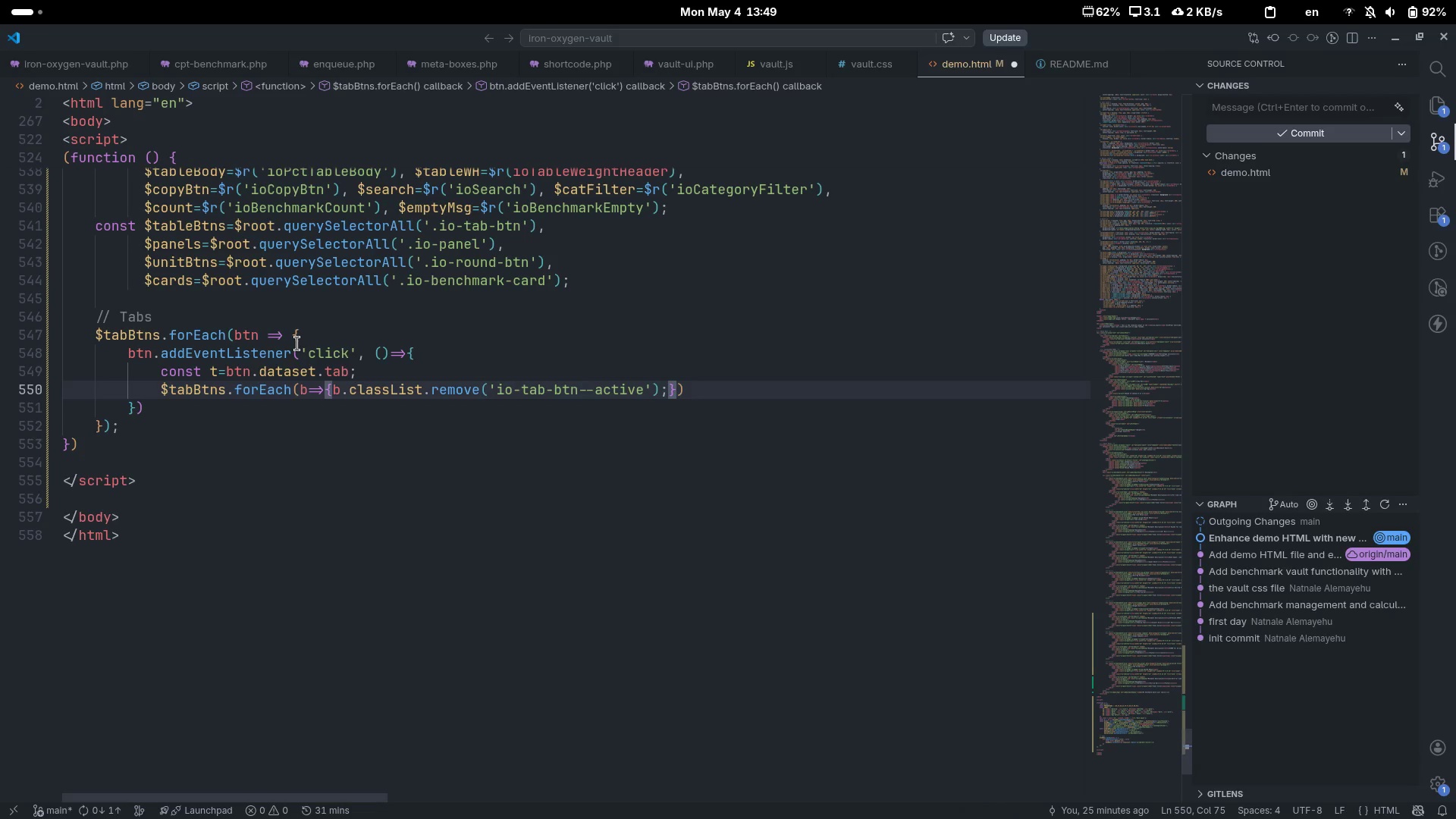 
type(b.setAttribute('aroa)
key(Backspace)
key(Backspace)
type(ia=)
key(Backspace)
type(-sleec)
 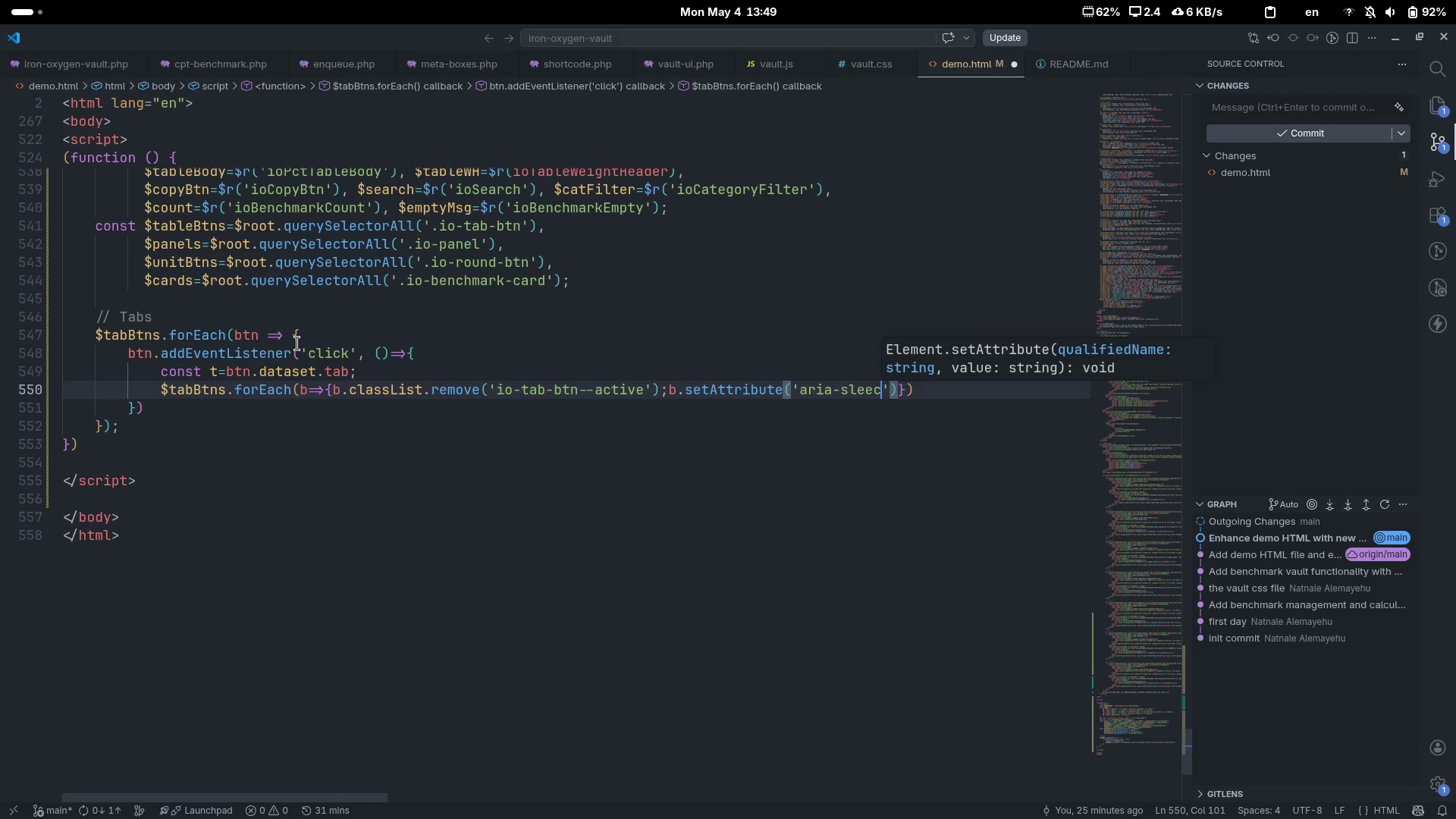 
 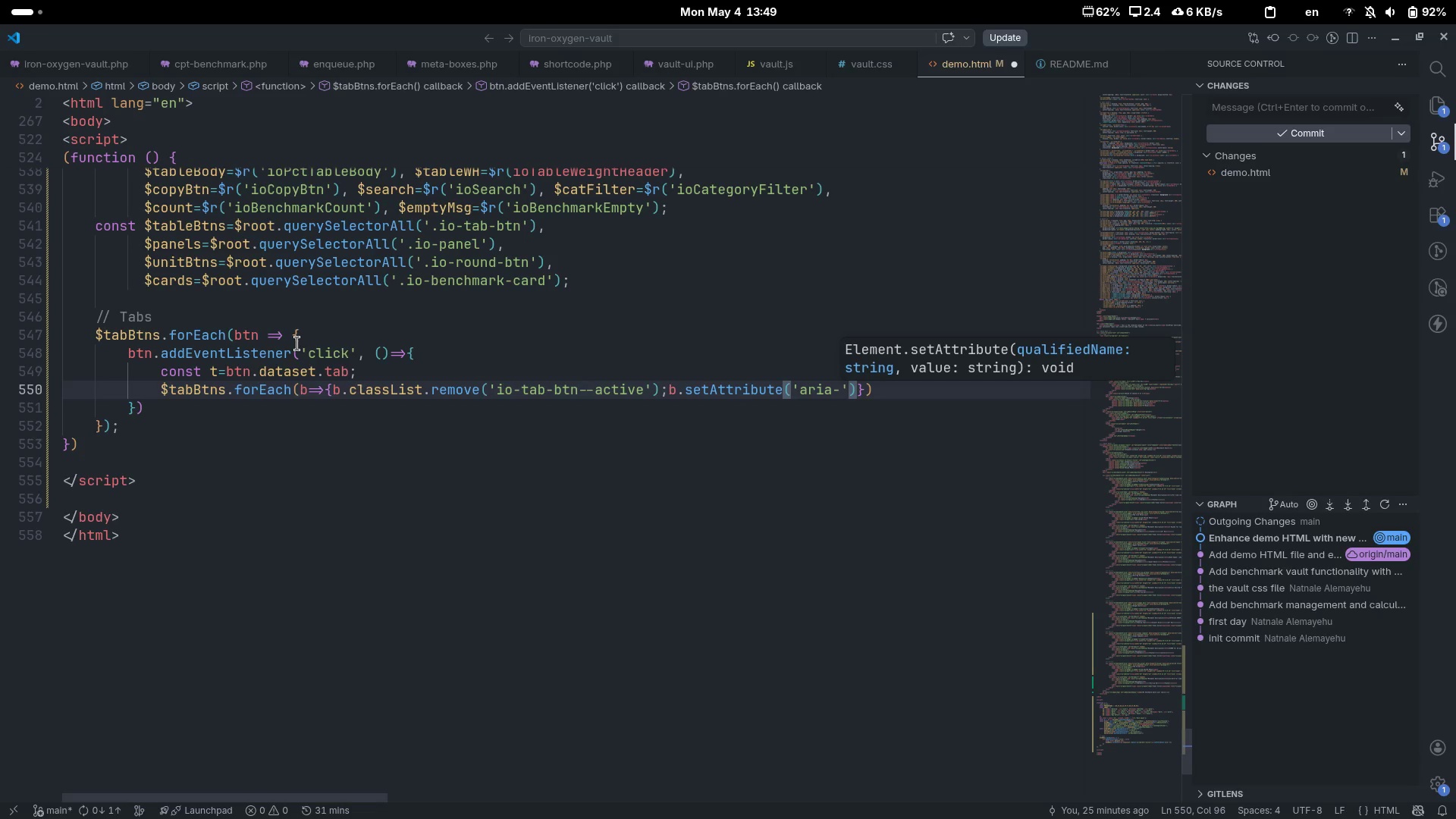 
key(Control+ControlLeft)
 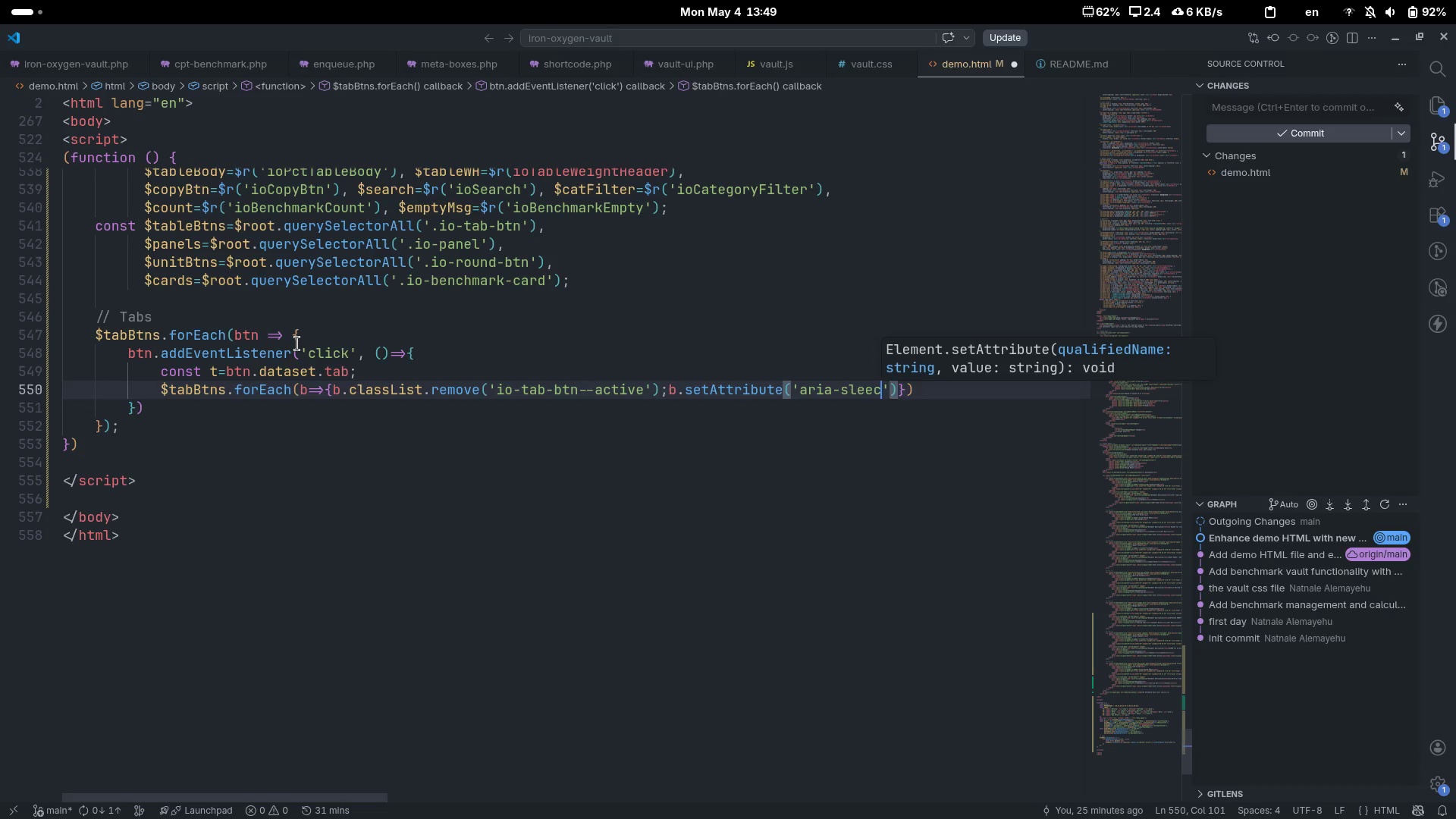 
key(Control+Backspace)
 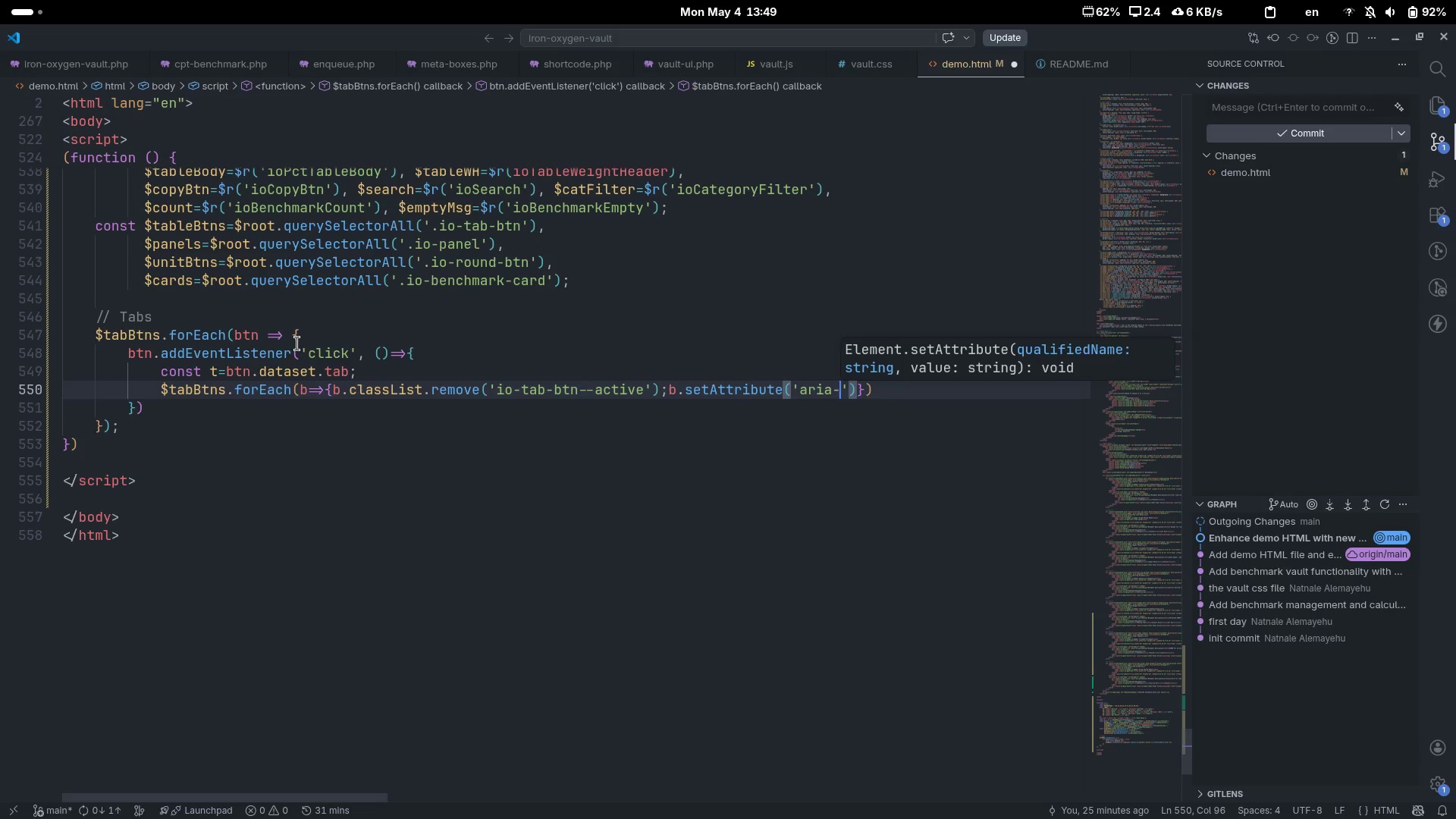 
type(selected)
 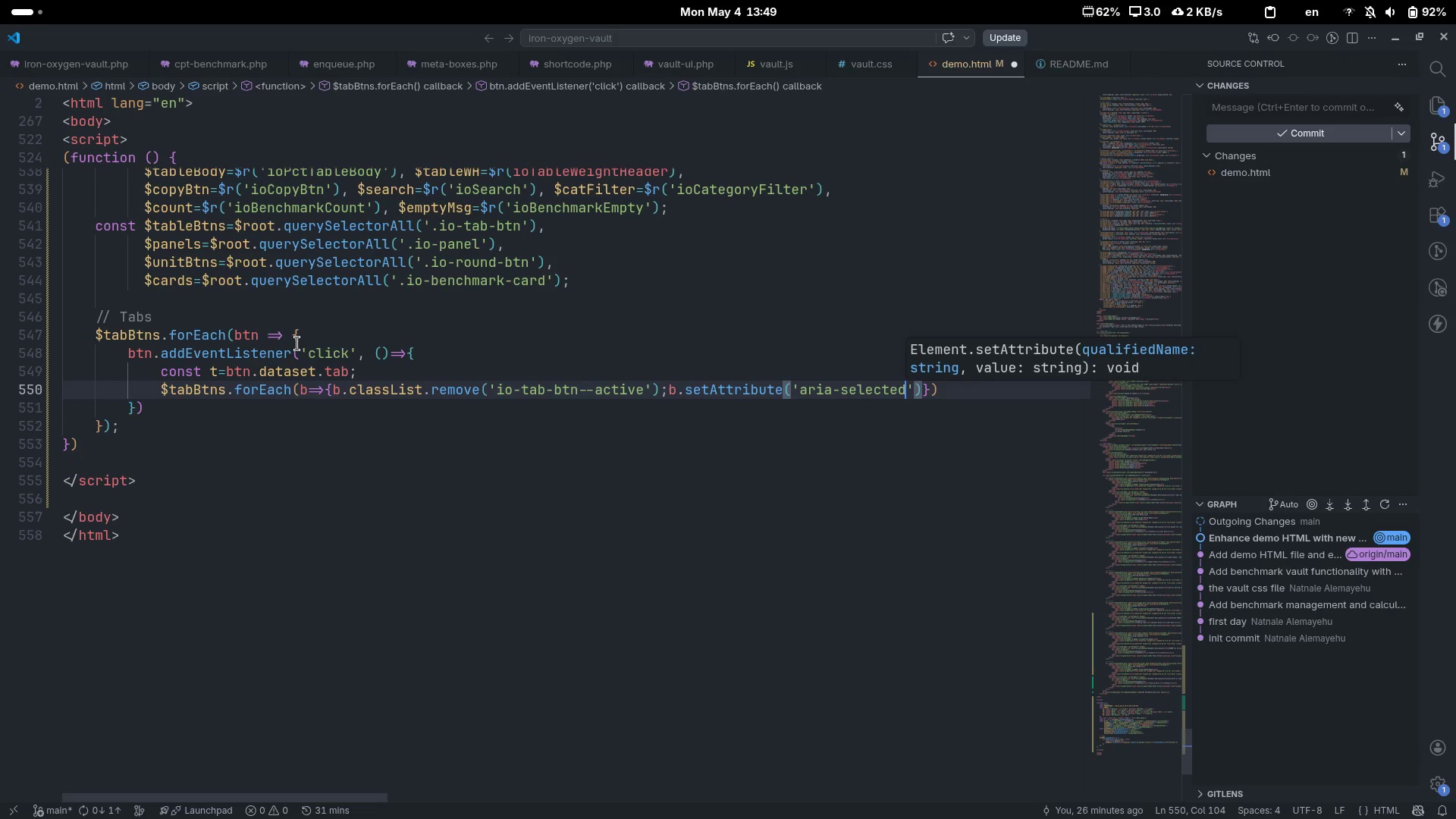 
key(ArrowRight)
 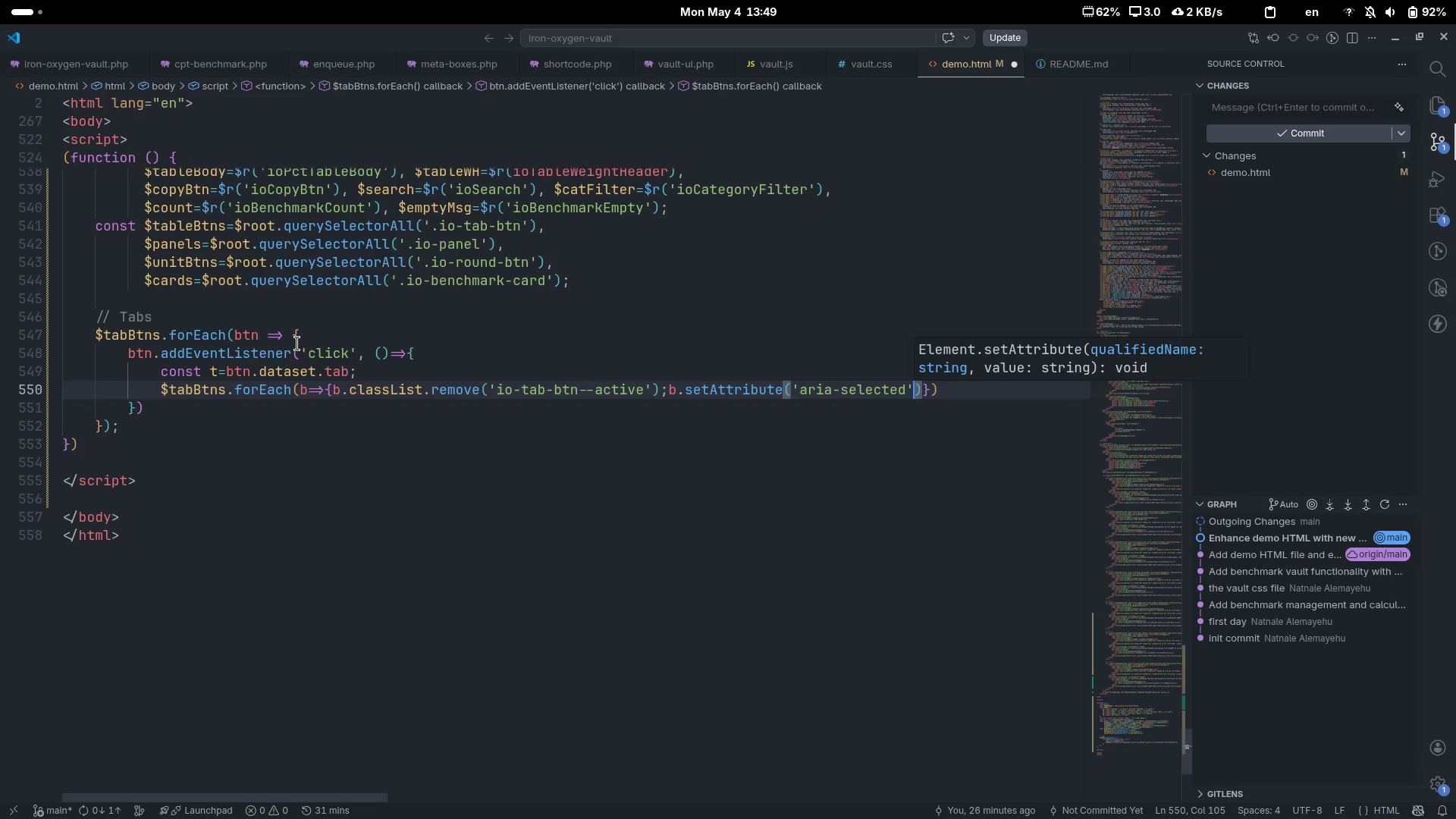 
type(,'false)
 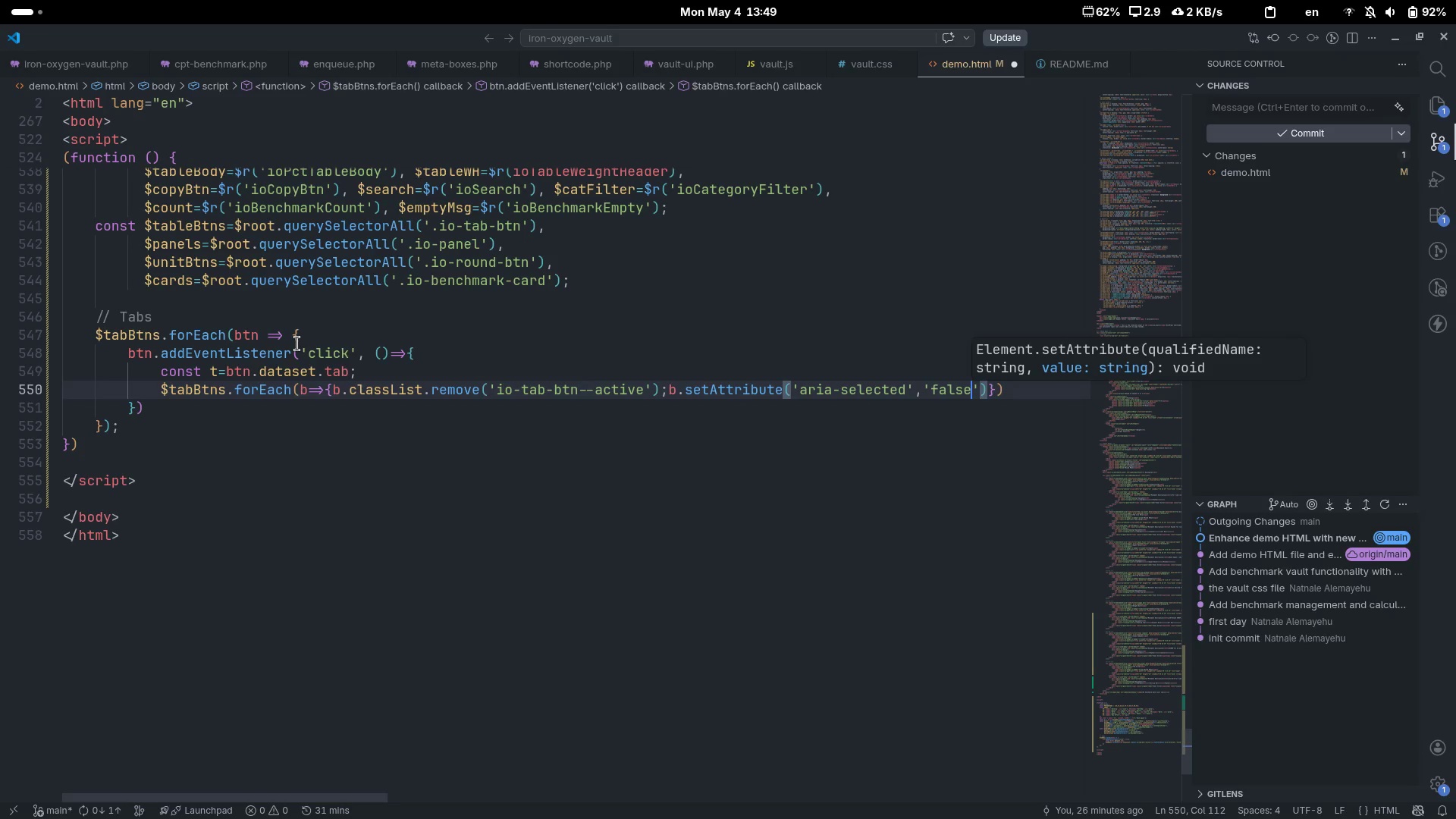 
key(ArrowRight)
 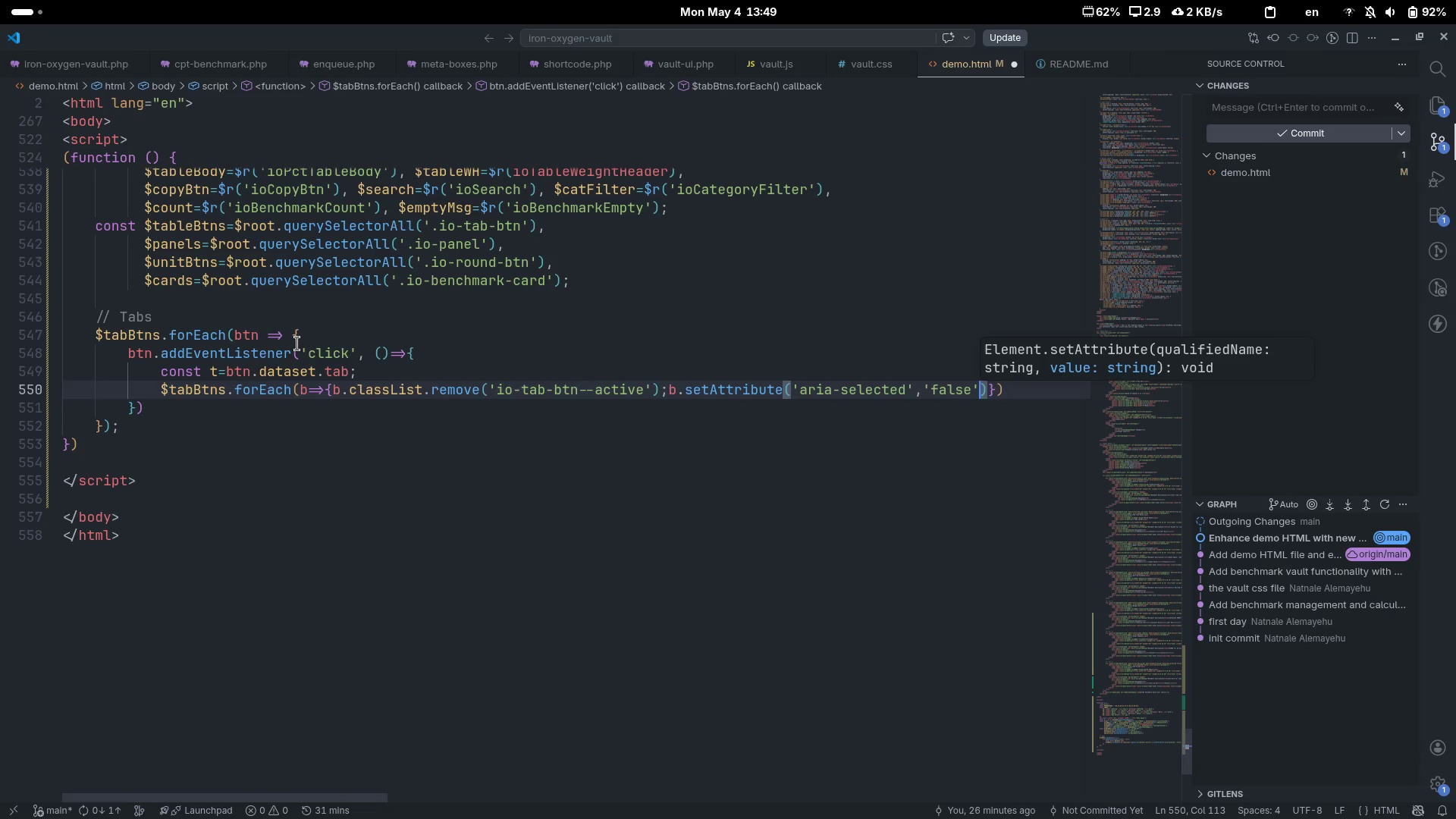 
key(ArrowRight)
 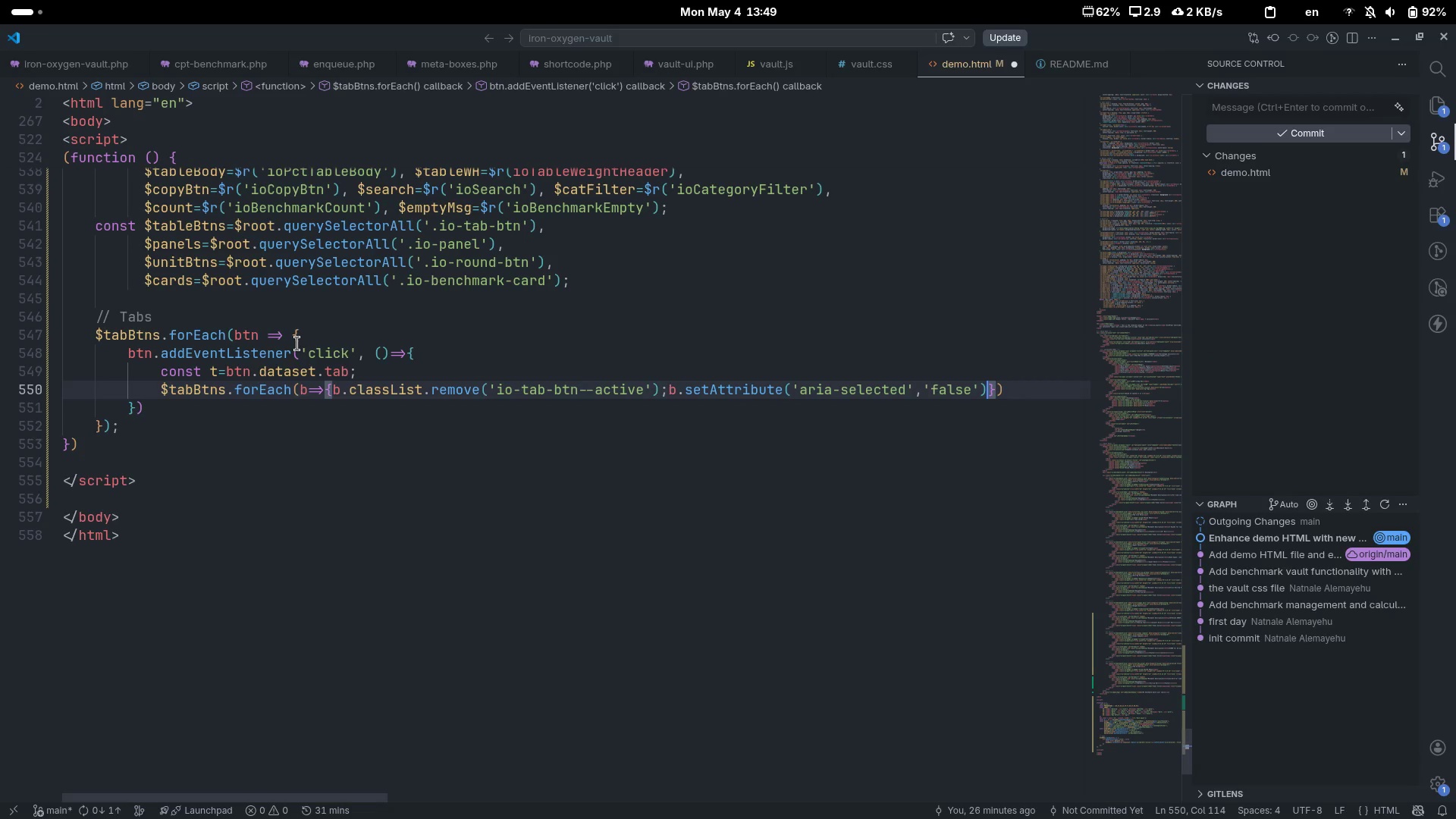 
key(Semicolon)
 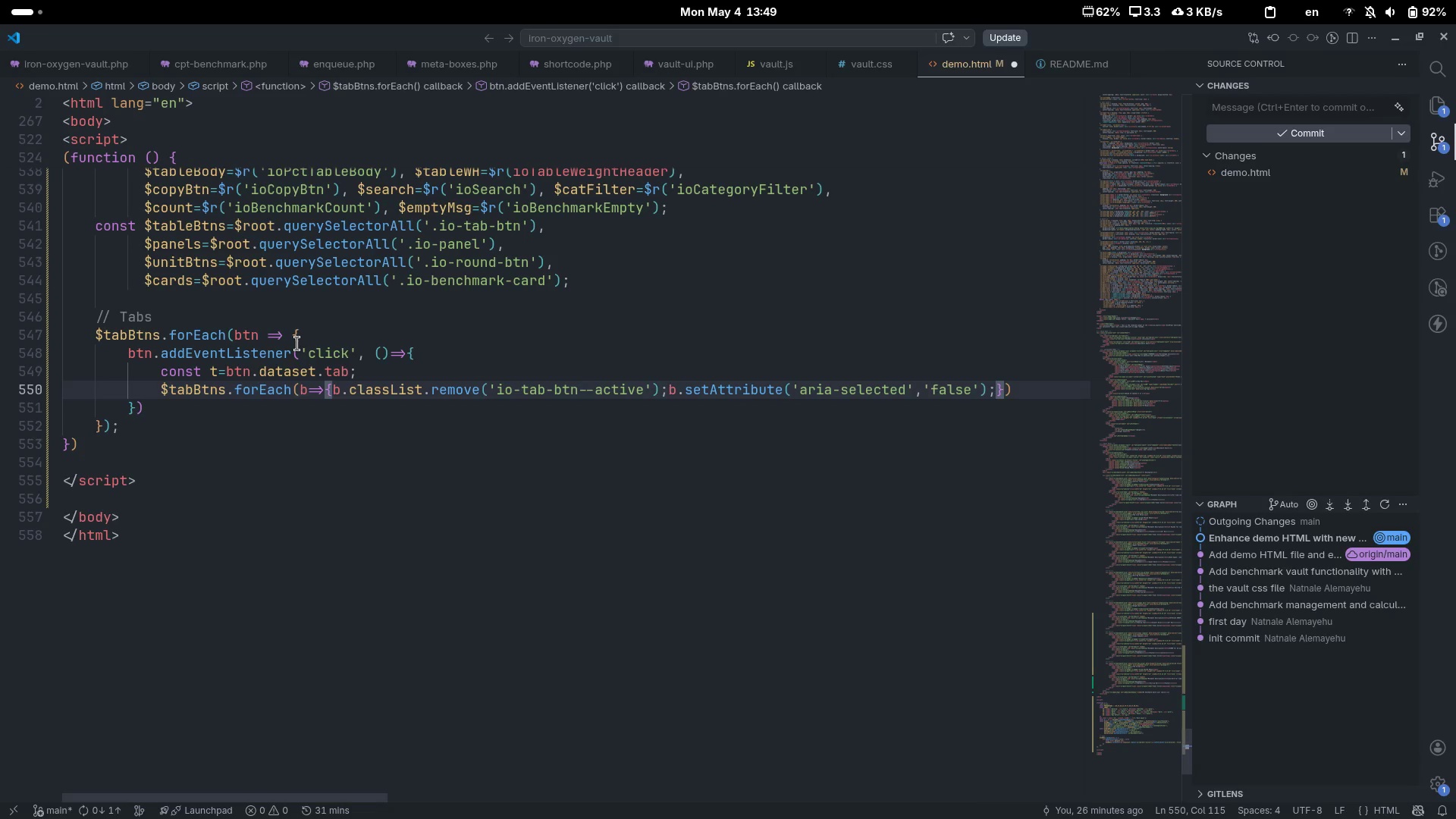 
key(ArrowRight)
 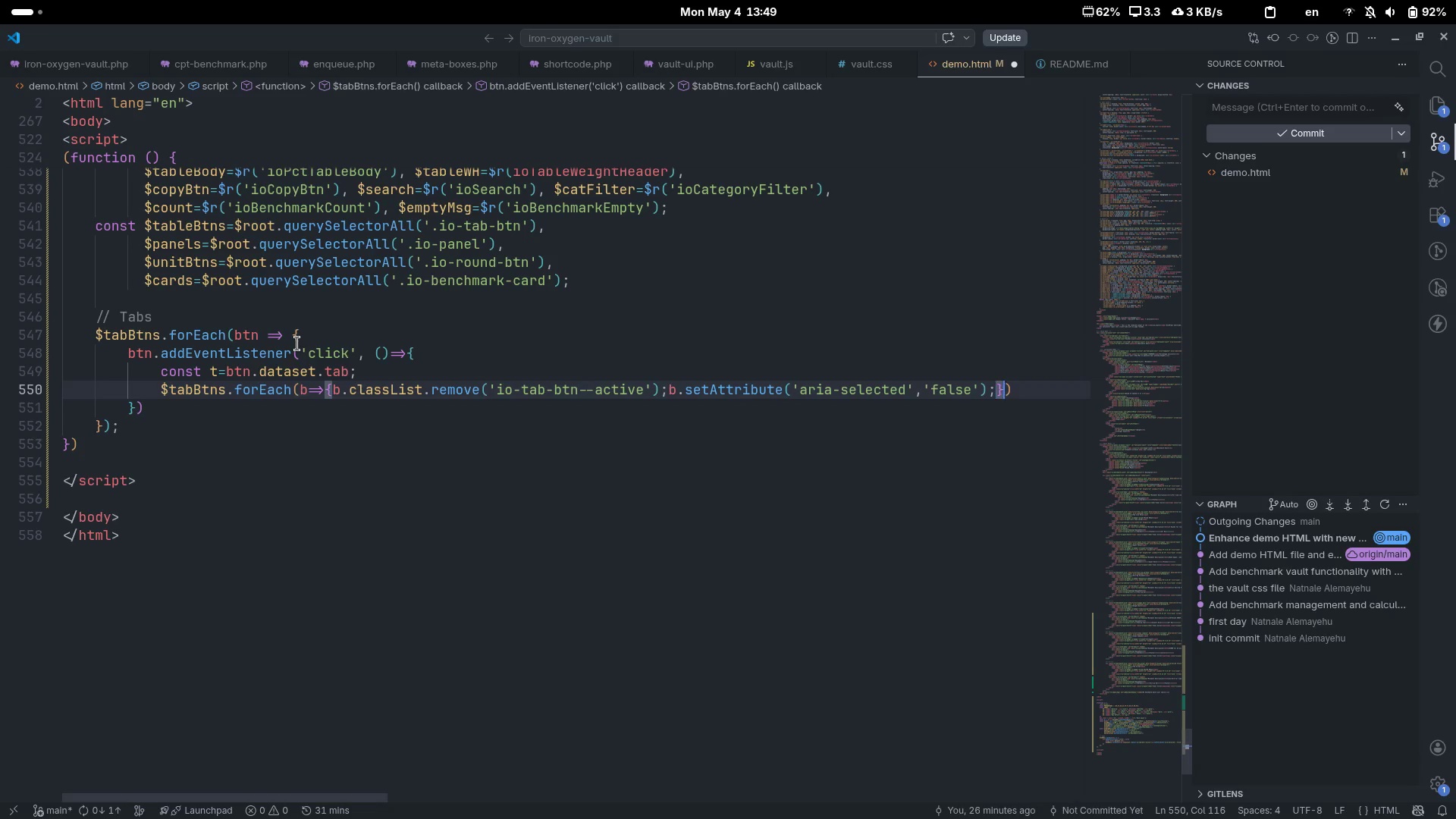 
key(ArrowRight)
 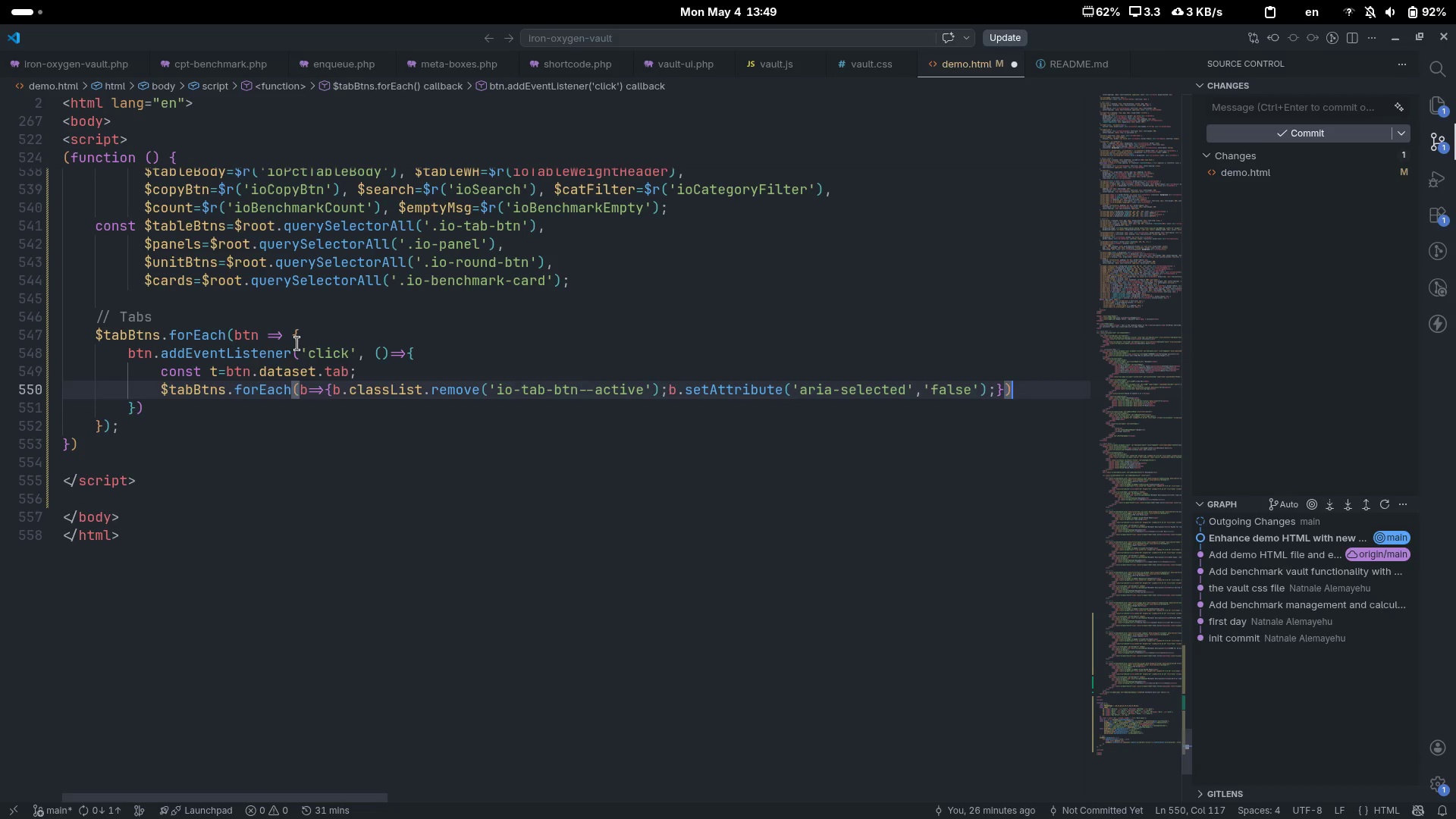 
key(Semicolon)
 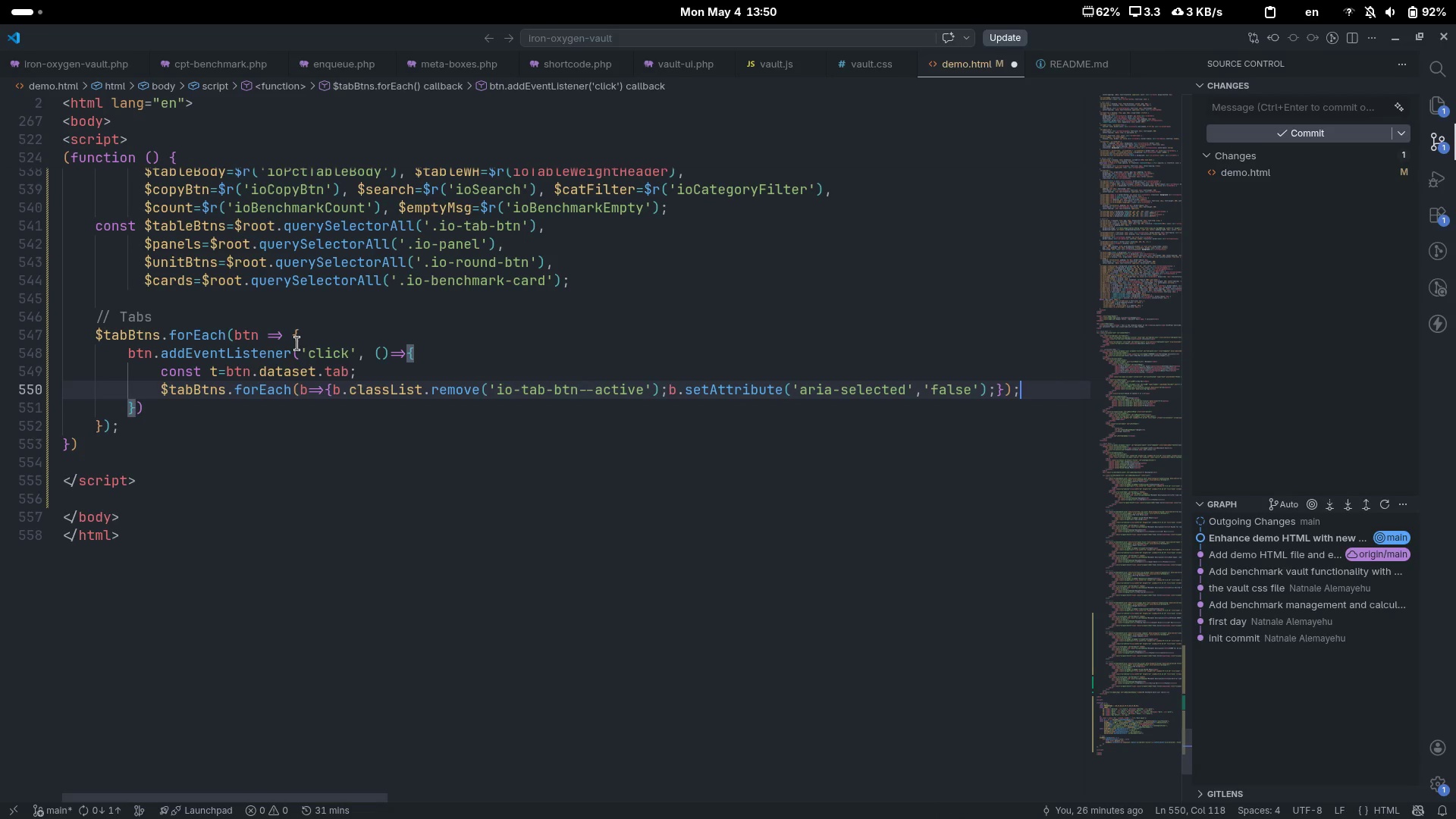 
key(Control+ControlLeft)
 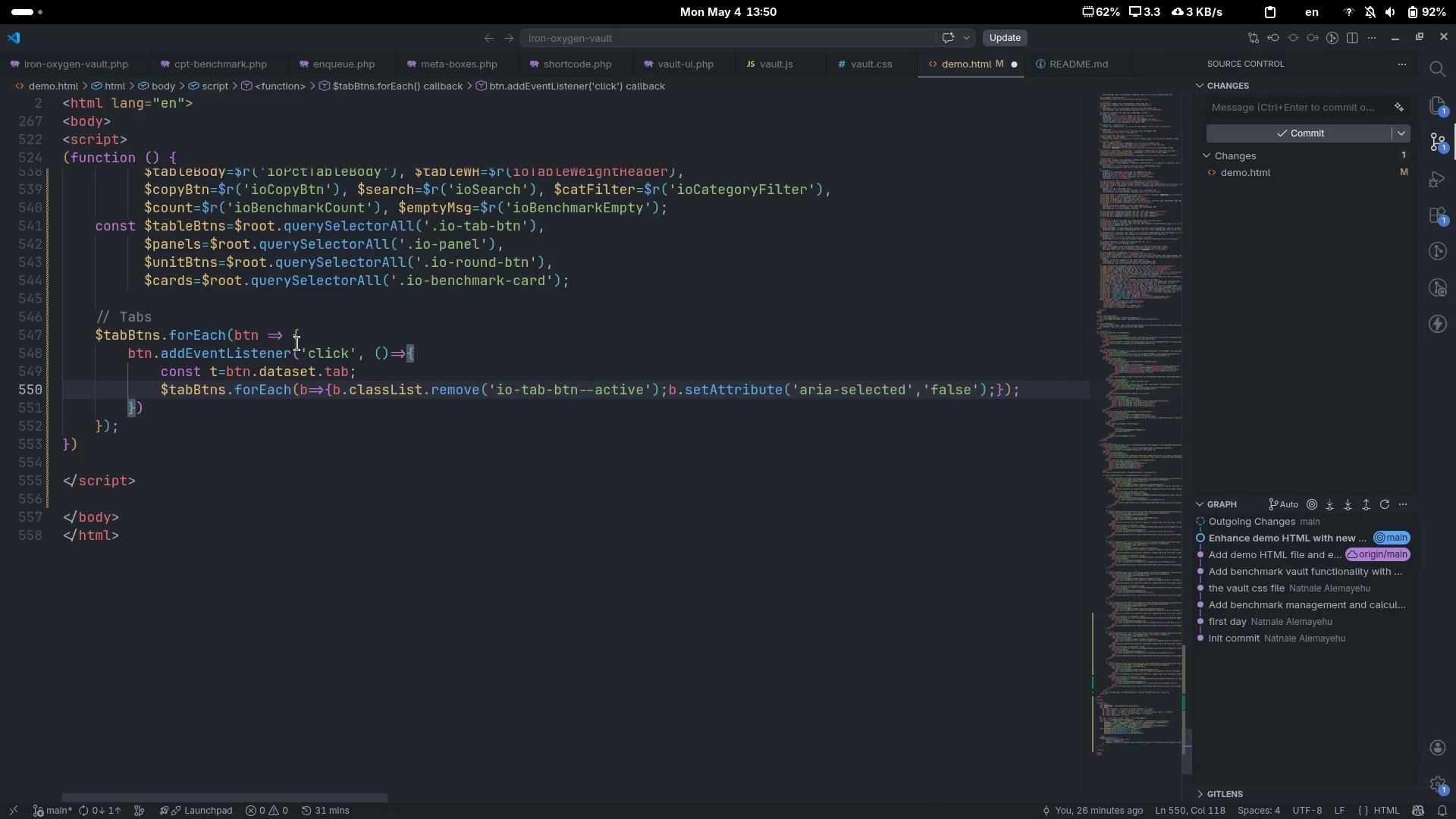 
key(Control+S)
 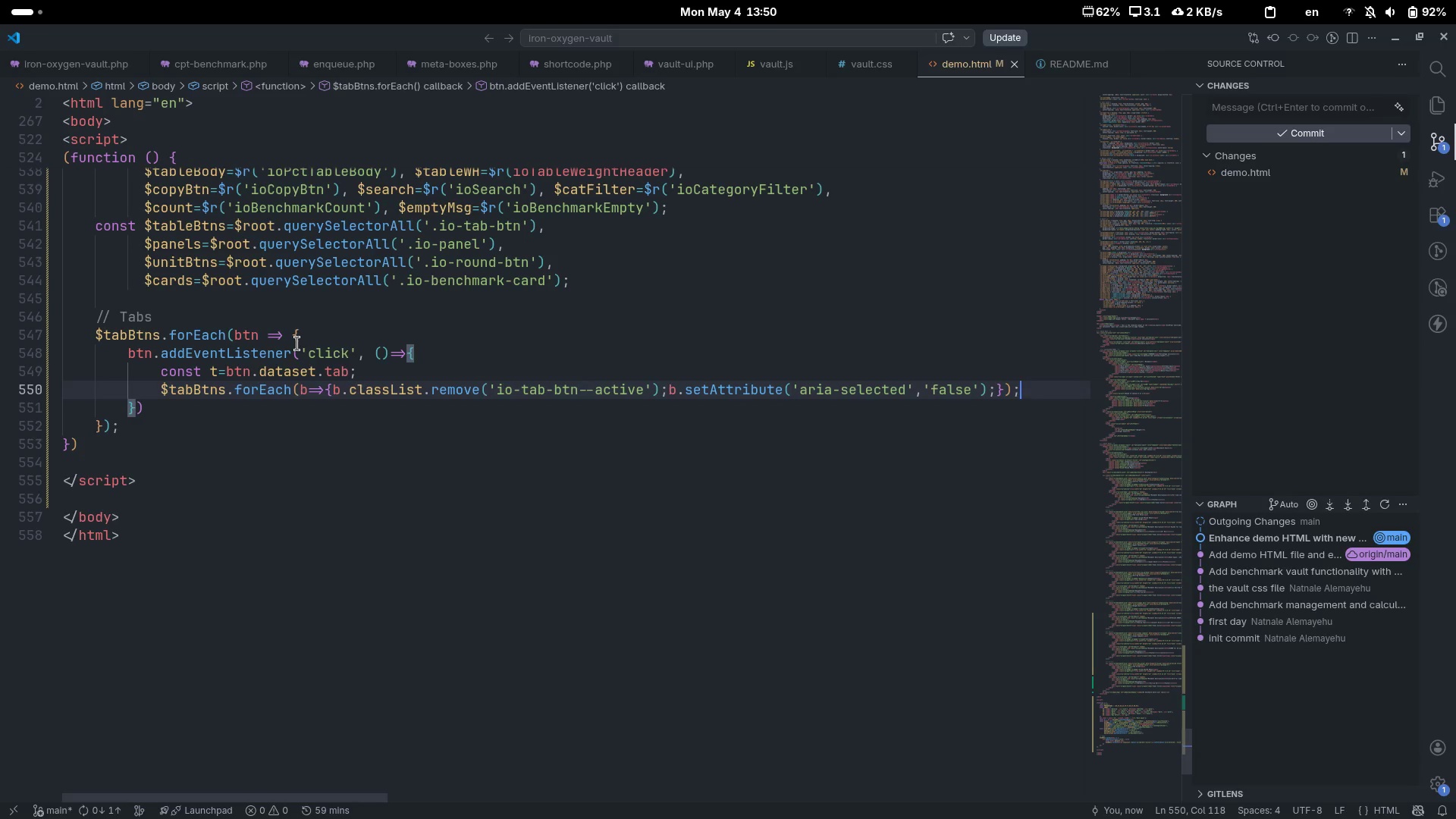 
wait(6.02)
 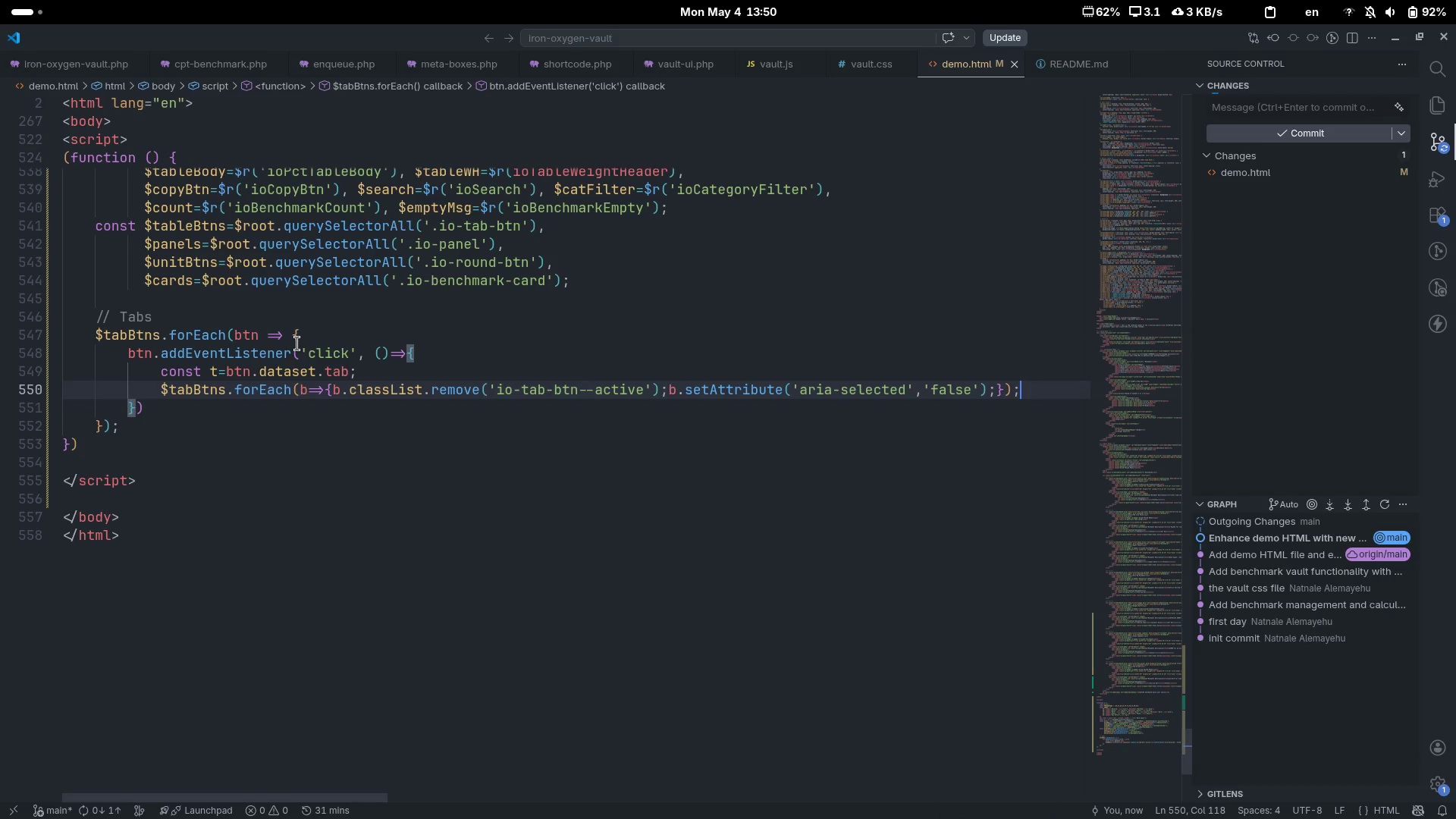 
key(Enter)
 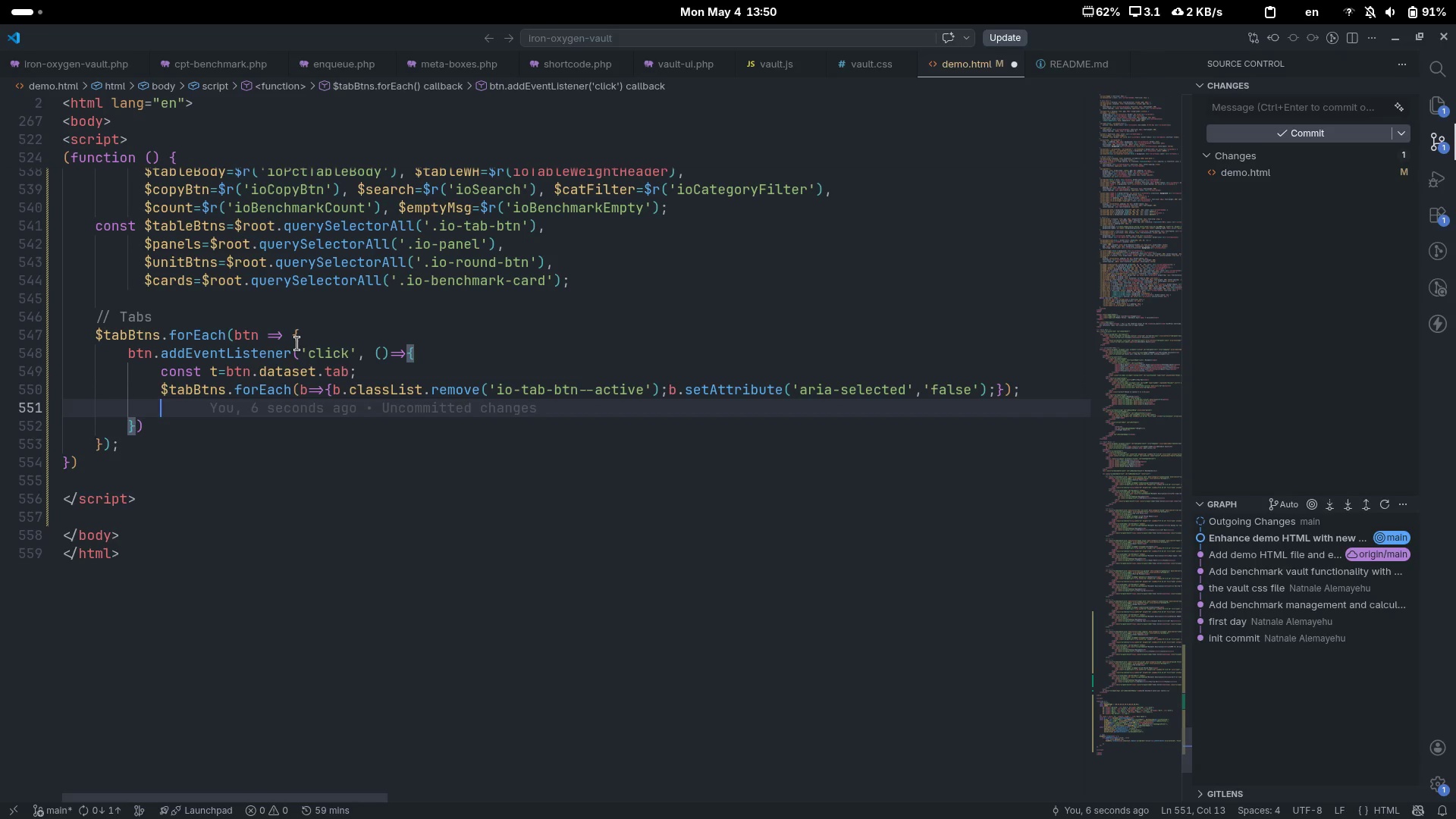 
type($panels=)
key(Backspace)
type(.)
 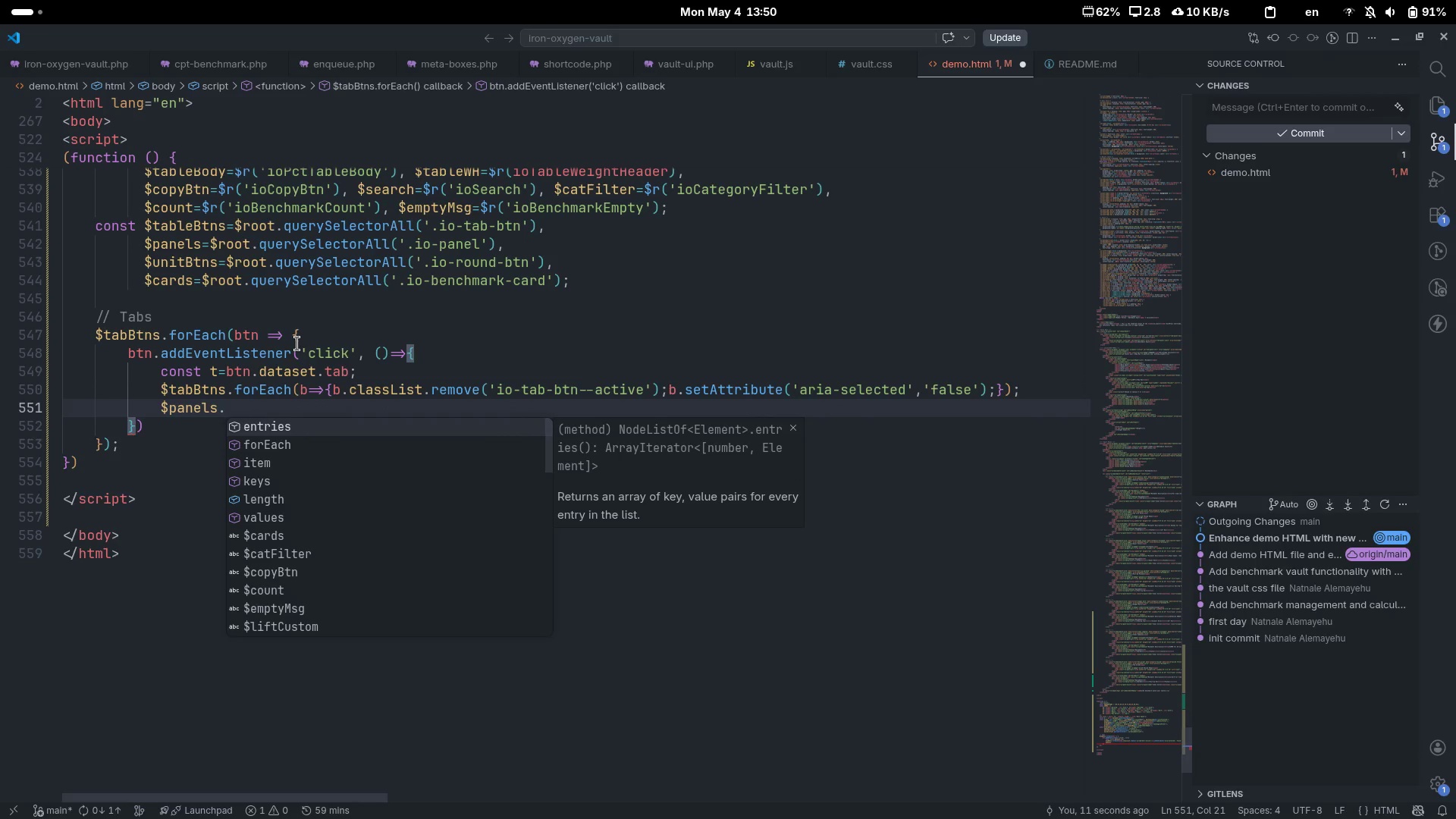 
key(ArrowDown)
 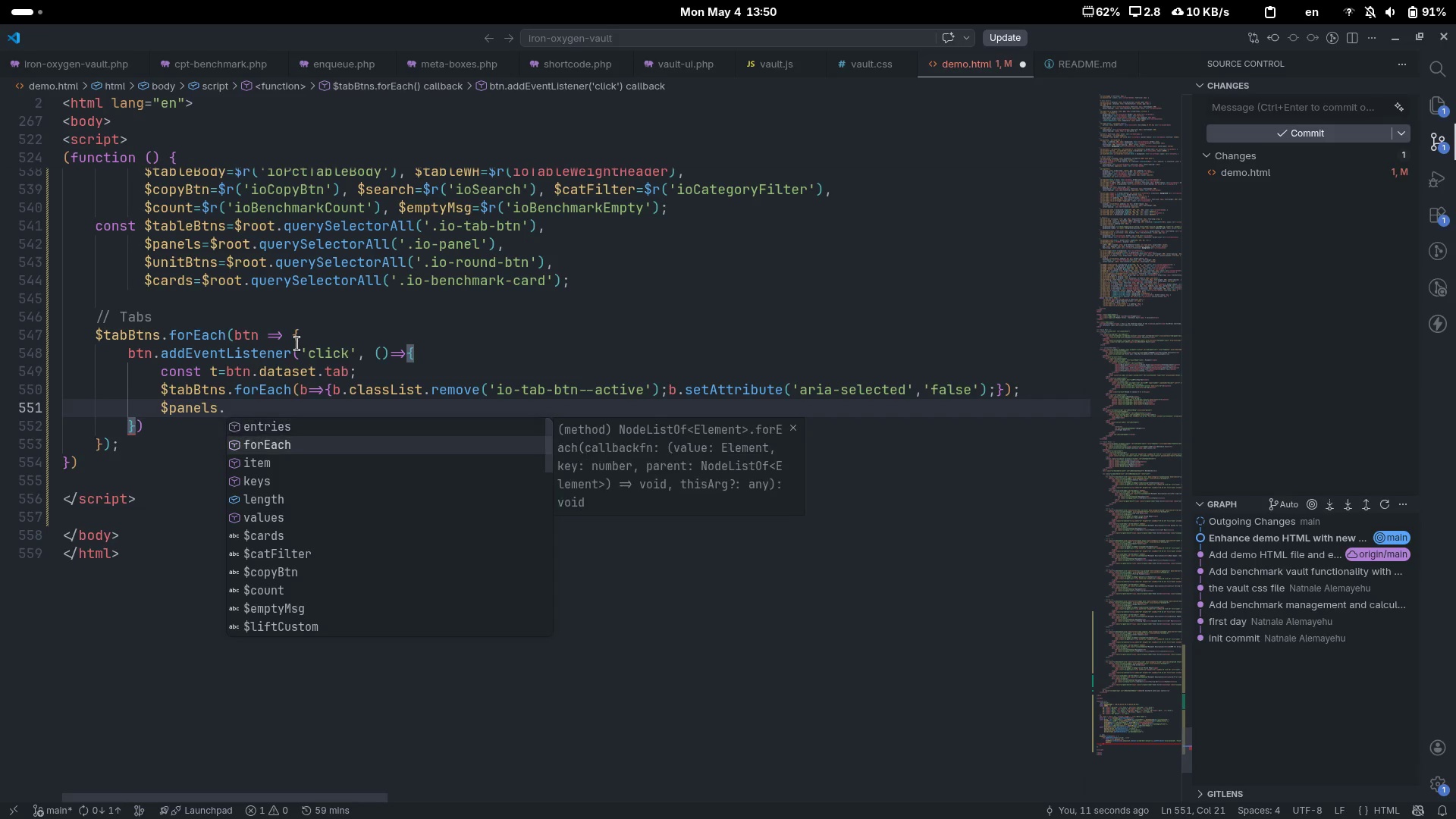 
key(Enter)
 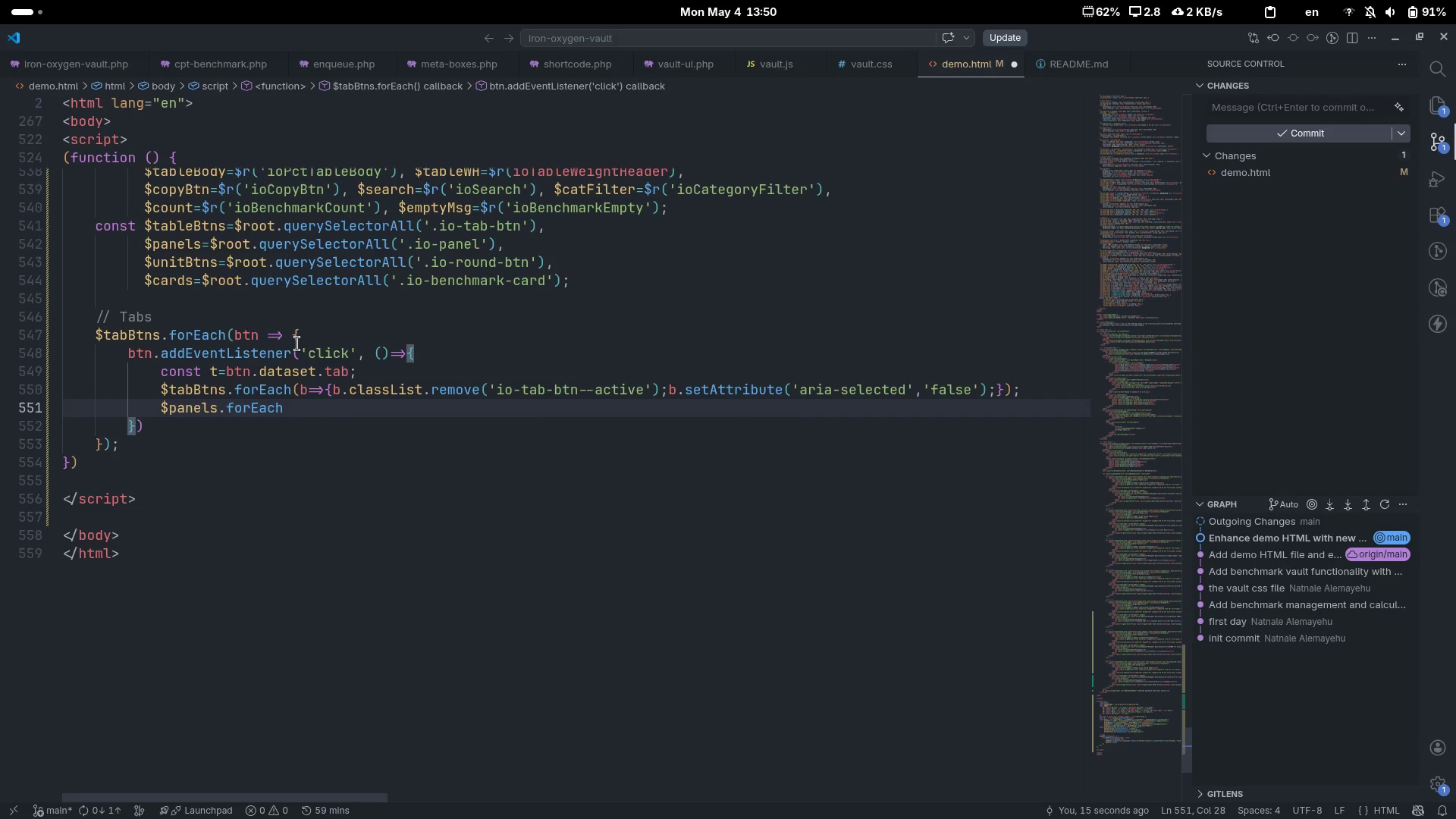 
type((p=>p.class)
key(Tab)
type(.remove)
key(Tab)
type((/)
key(Backspace)
type('io-panel--aci)
key(Backspace)
type(tive)
 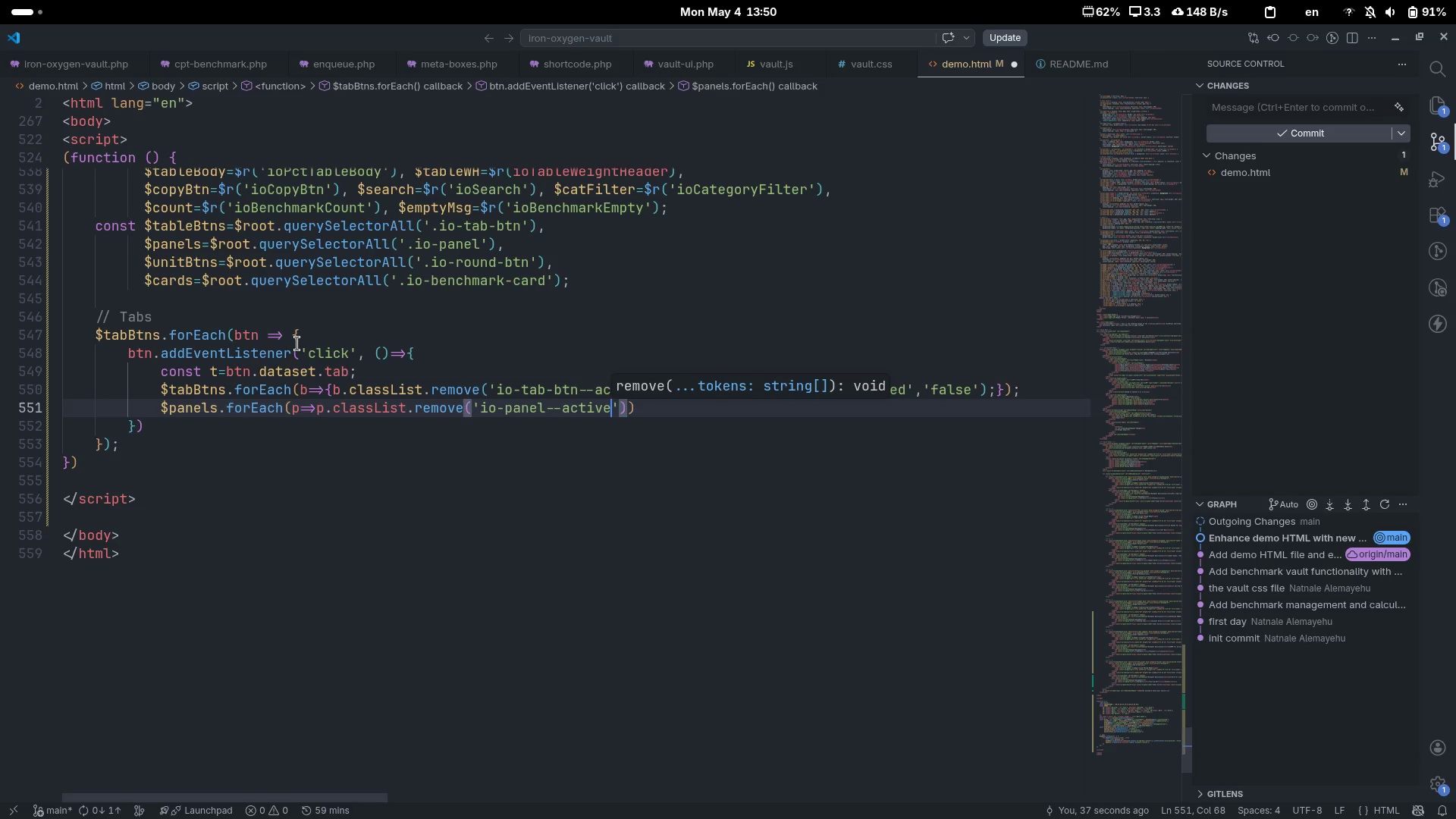 
key(Control+ControlLeft)
 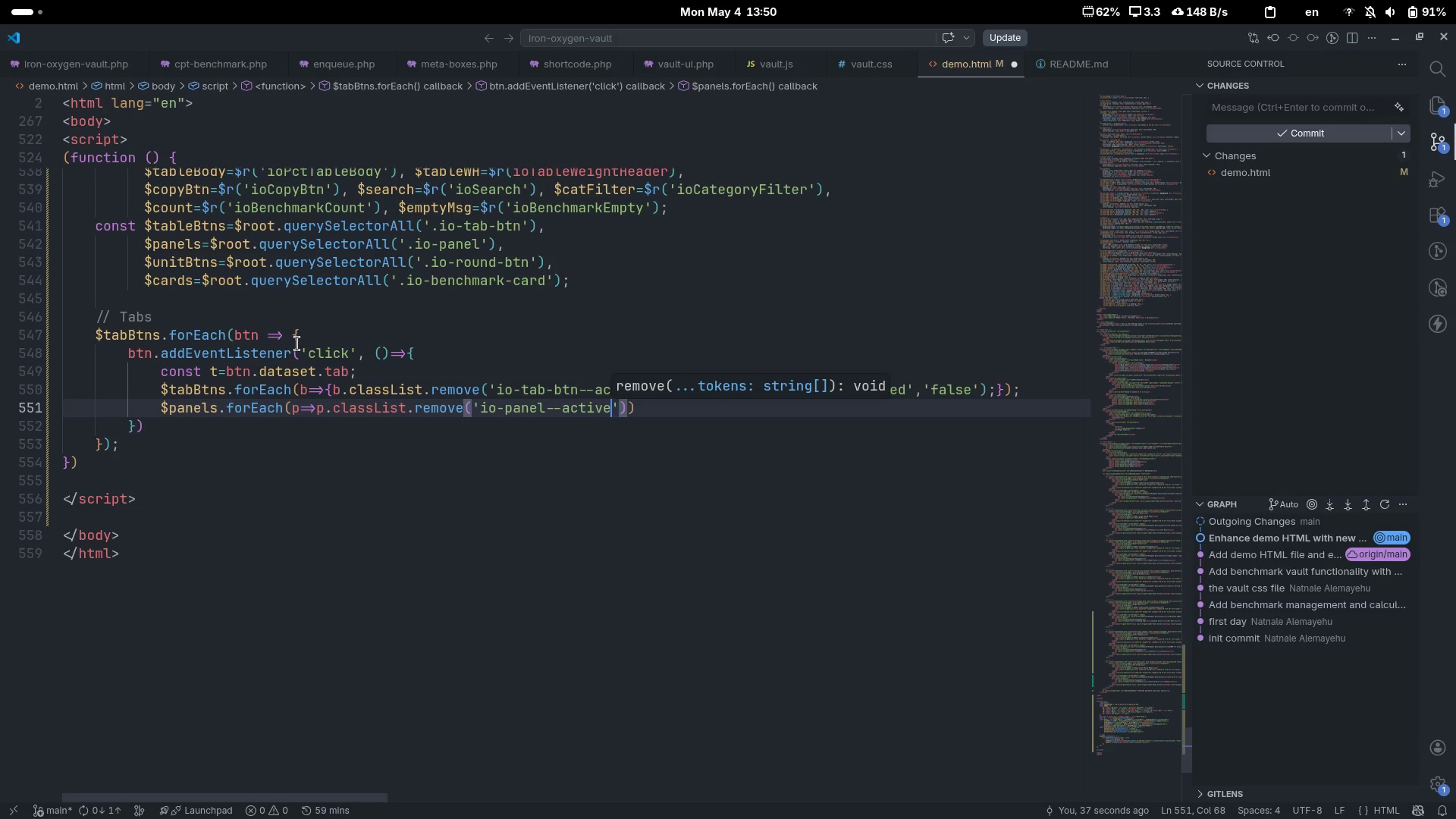 
key(Control+ArrowRight)
 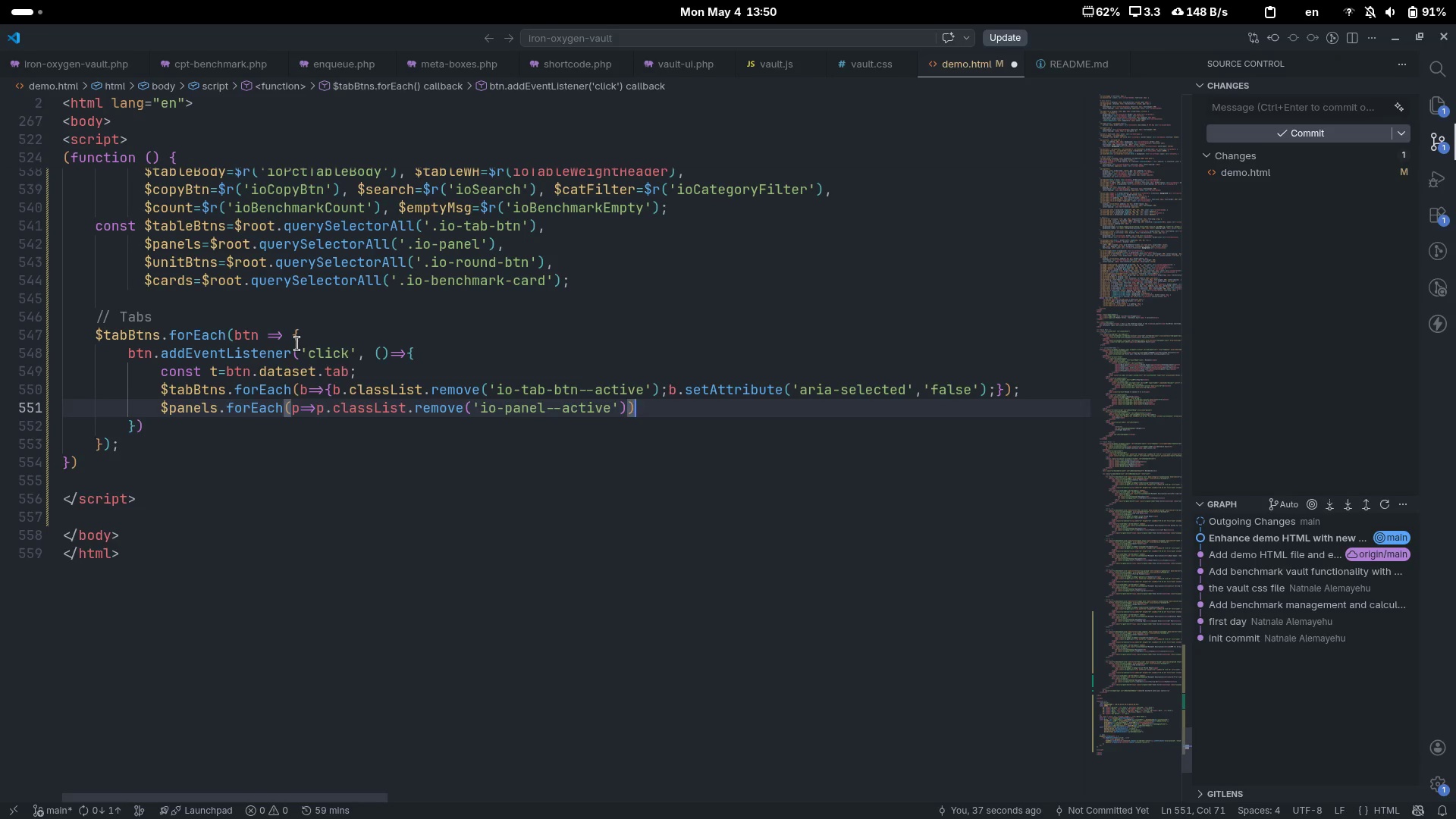 
key(Semicolon)
 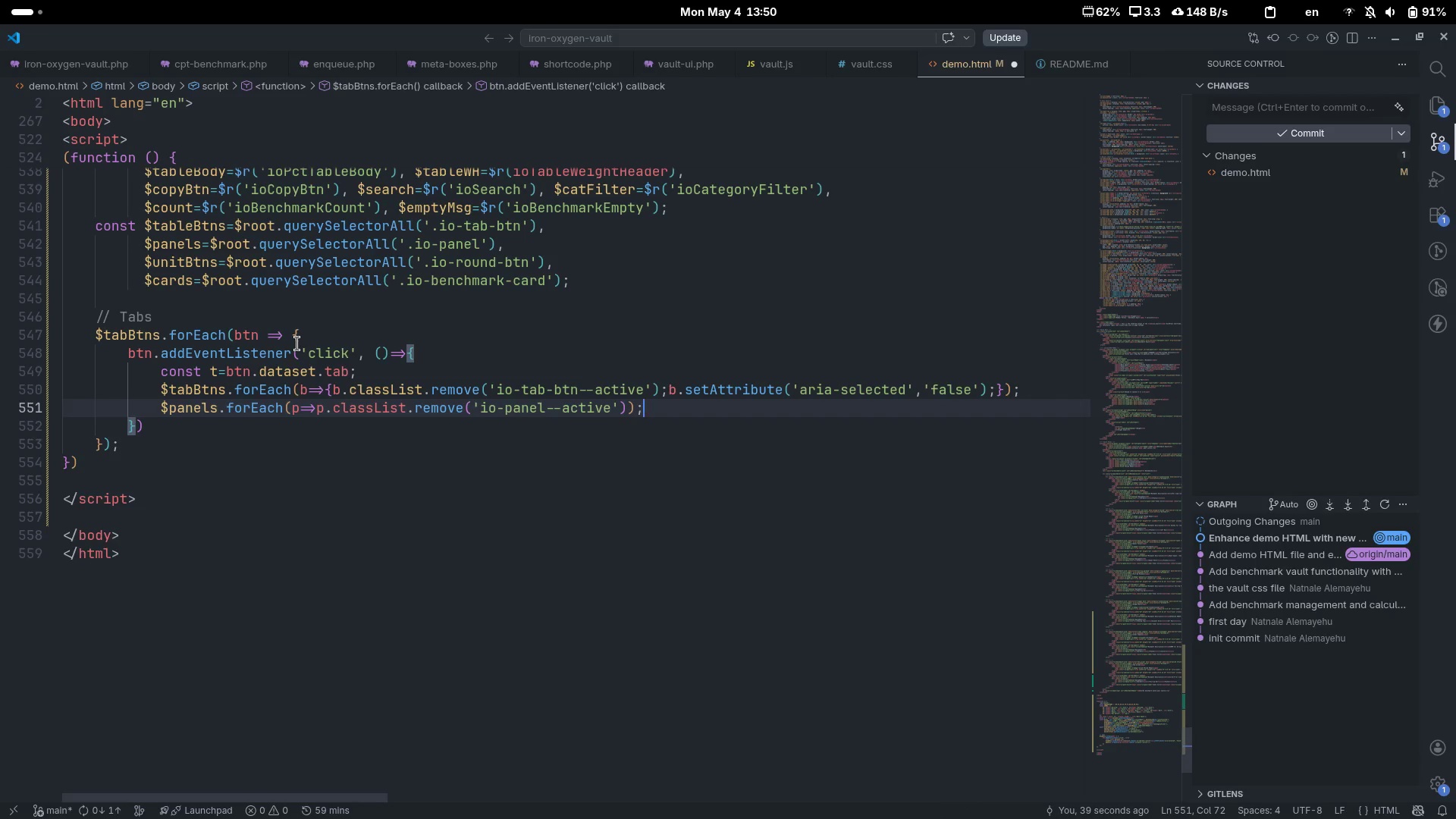 
key(Enter)
 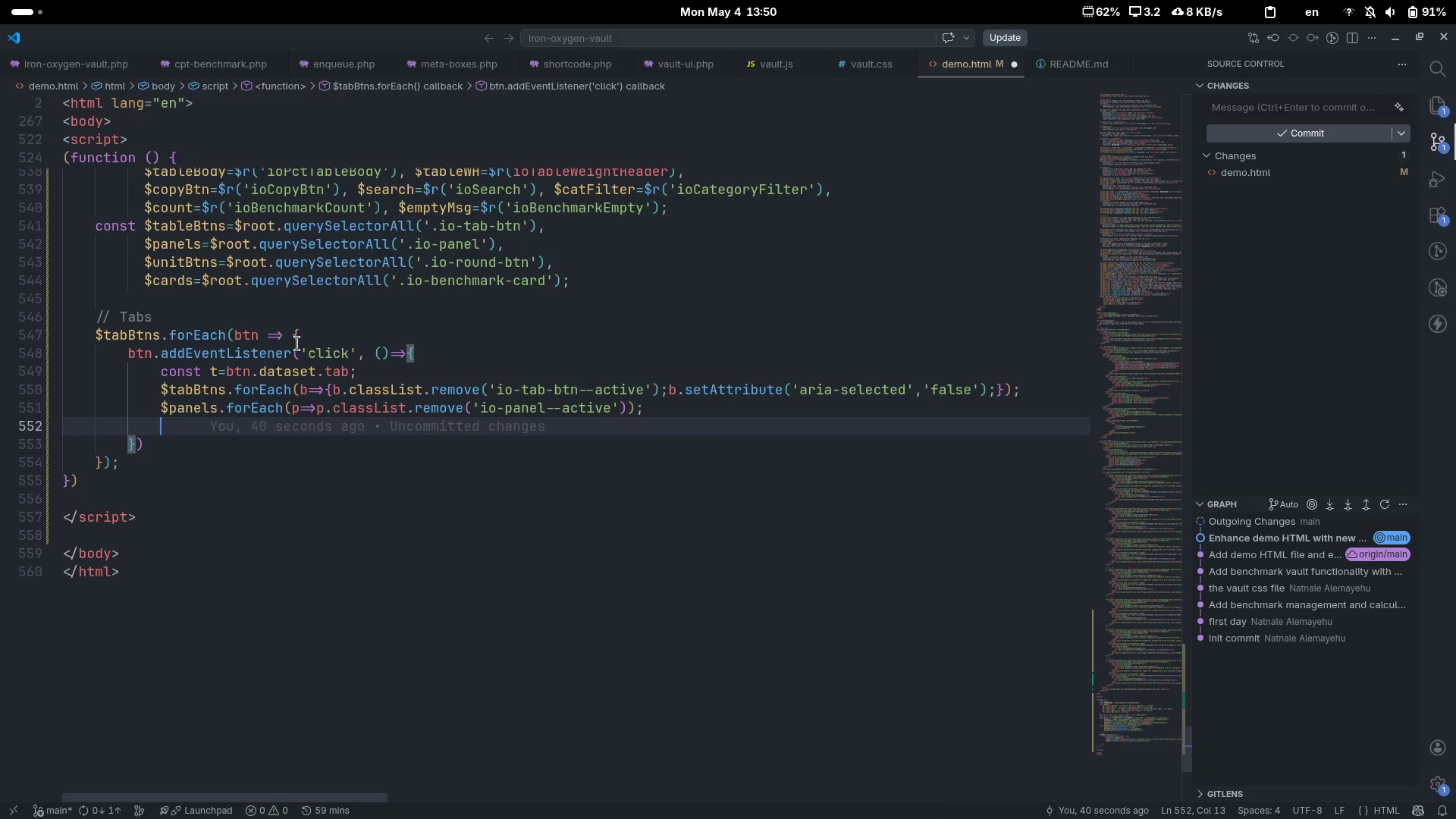 
type(btn.class)
key(Tab)
type(.add(')
 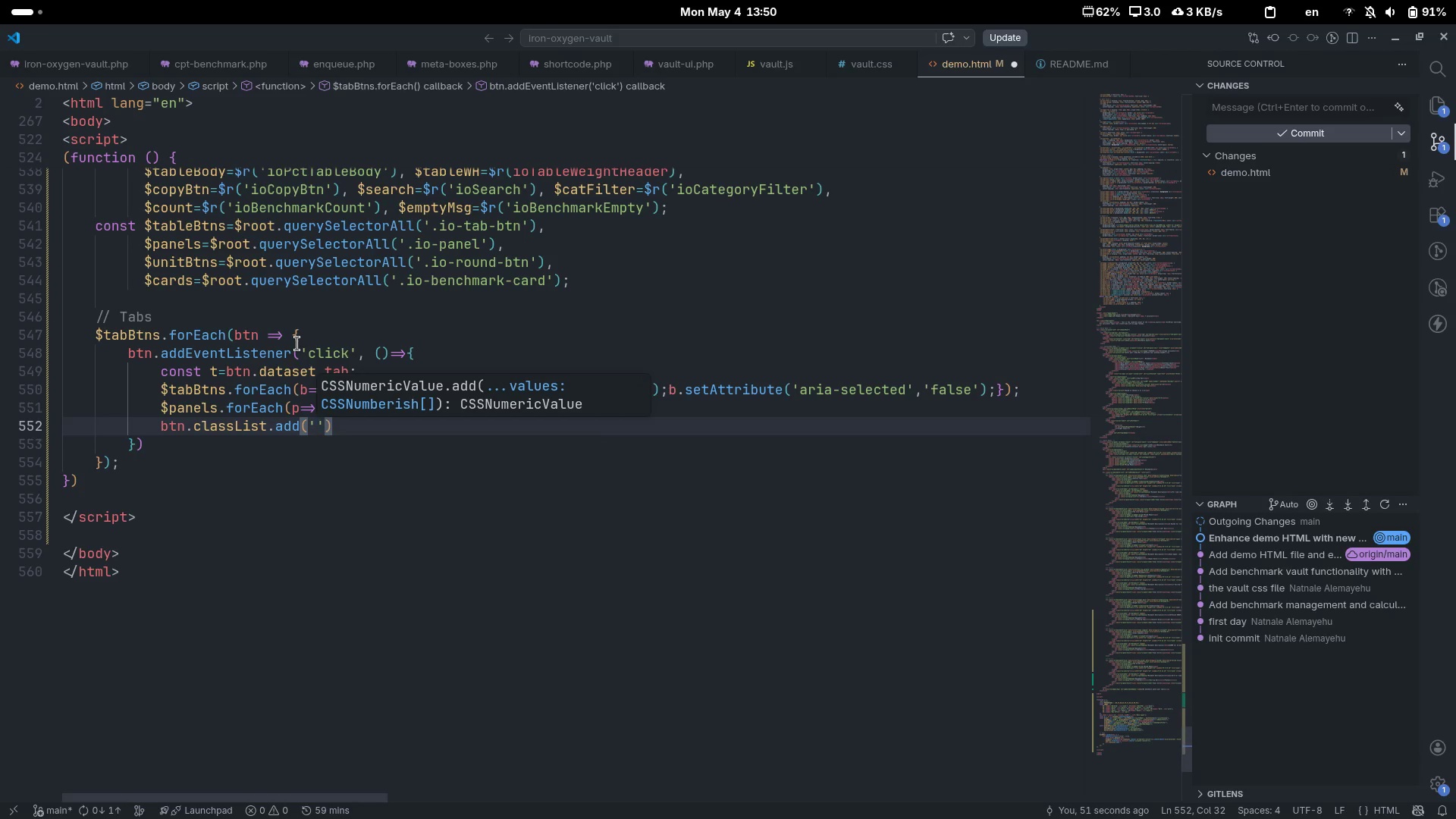 
type(io-tab-btn--actie)
key(Backspace)
type(ve)
 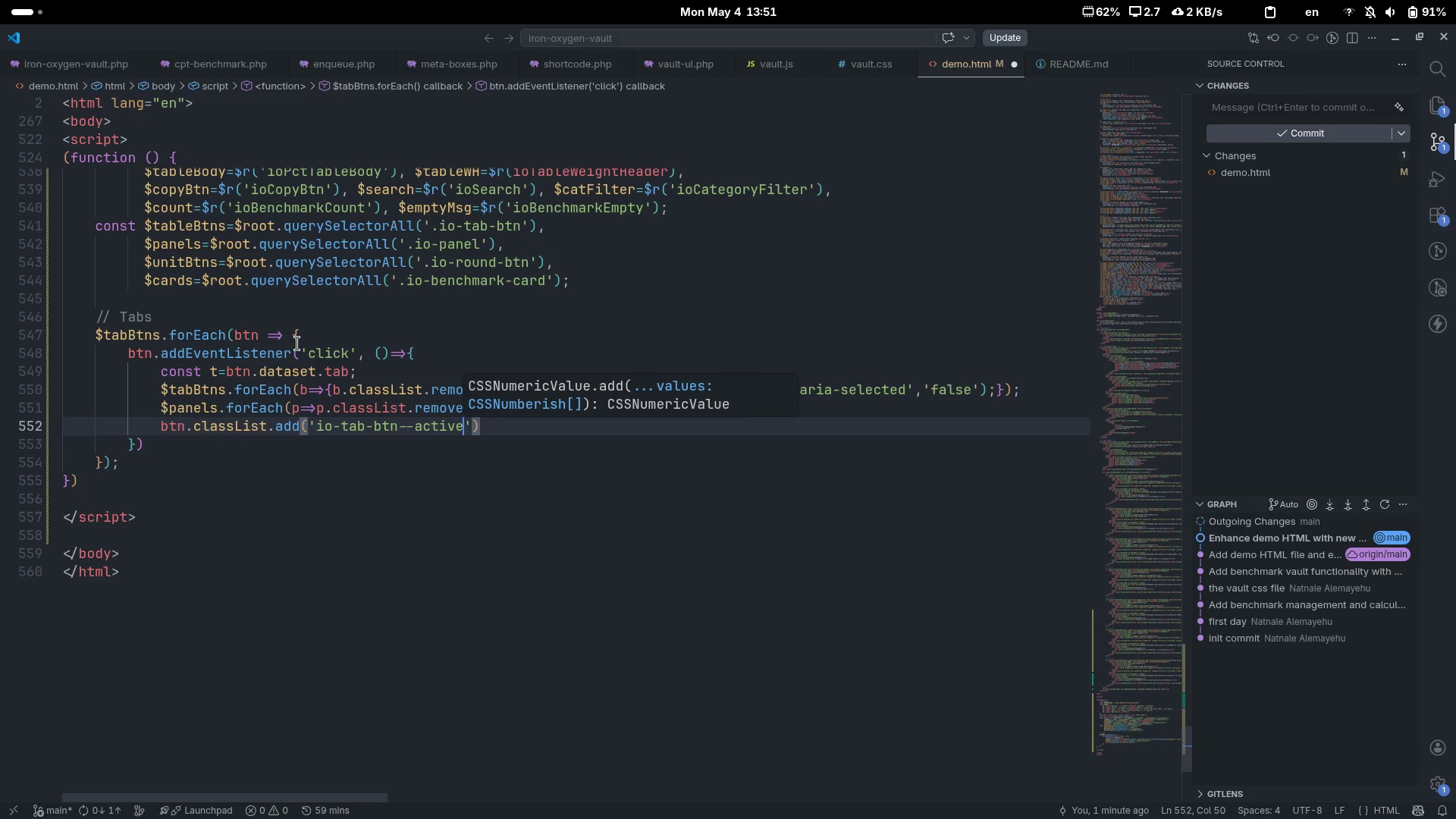 
key(ArrowRight)
 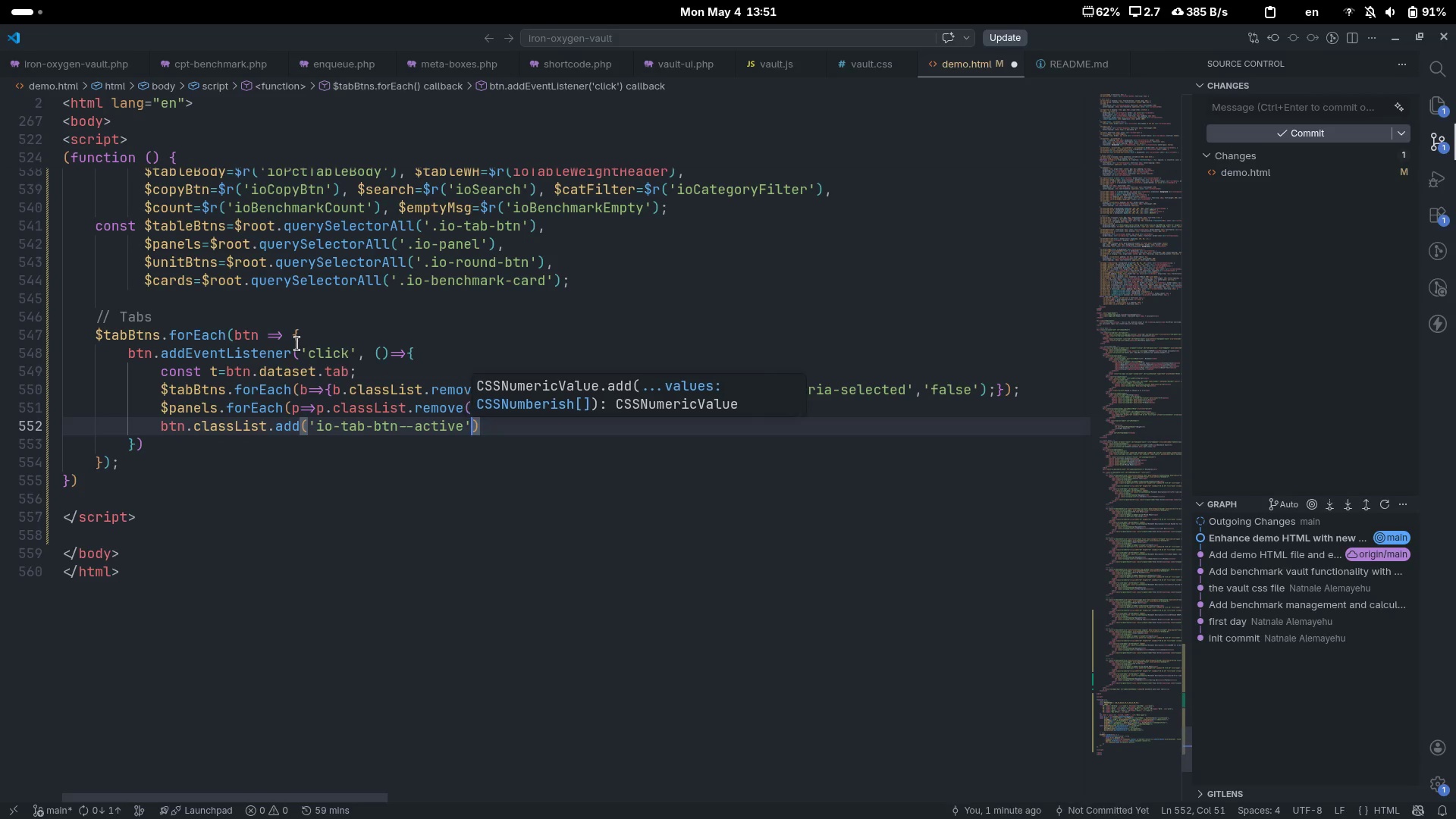 
key(ArrowRight)
 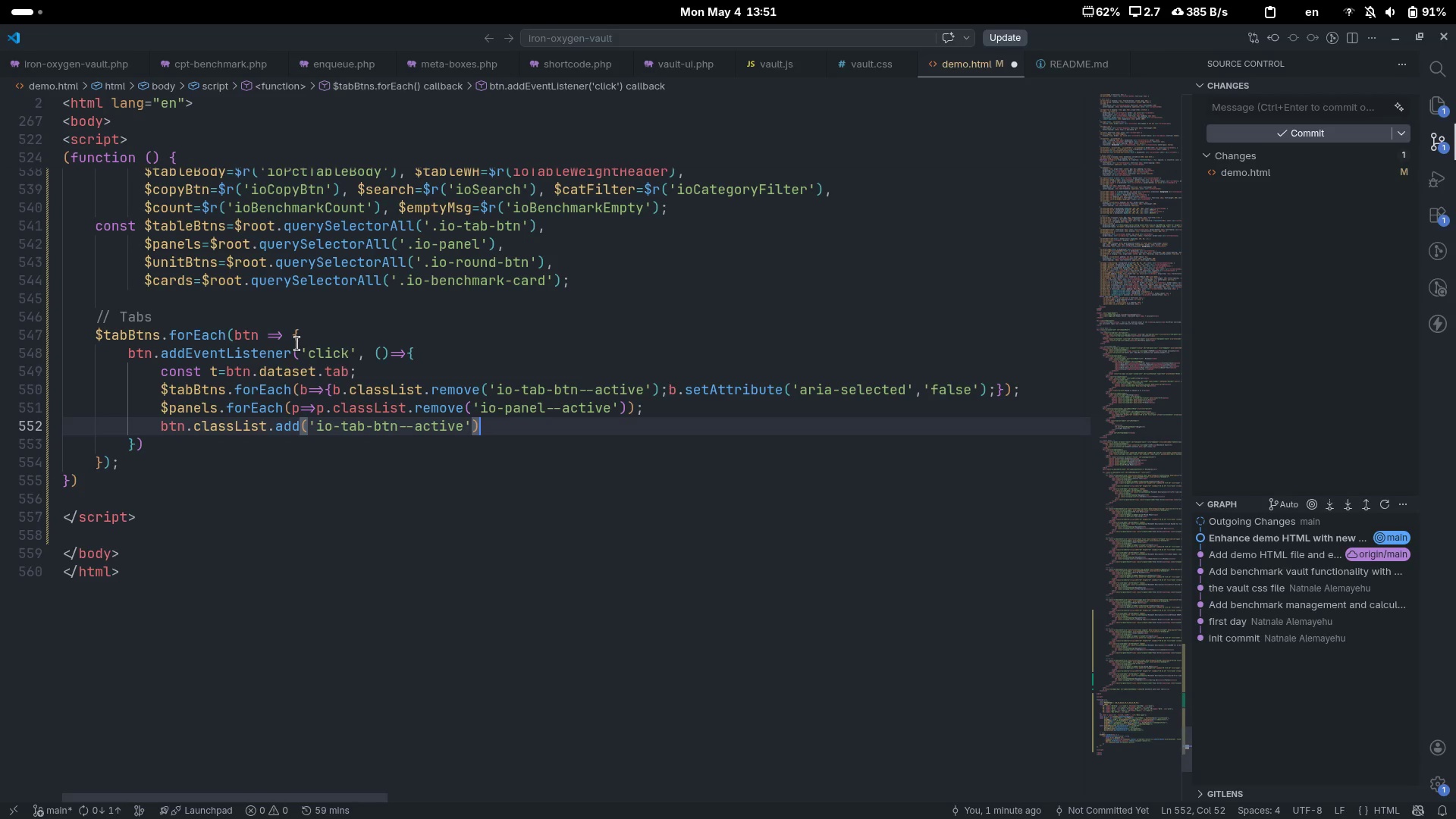 
type(;btn.setA)
key(Tab)
type(('aria-selected)
 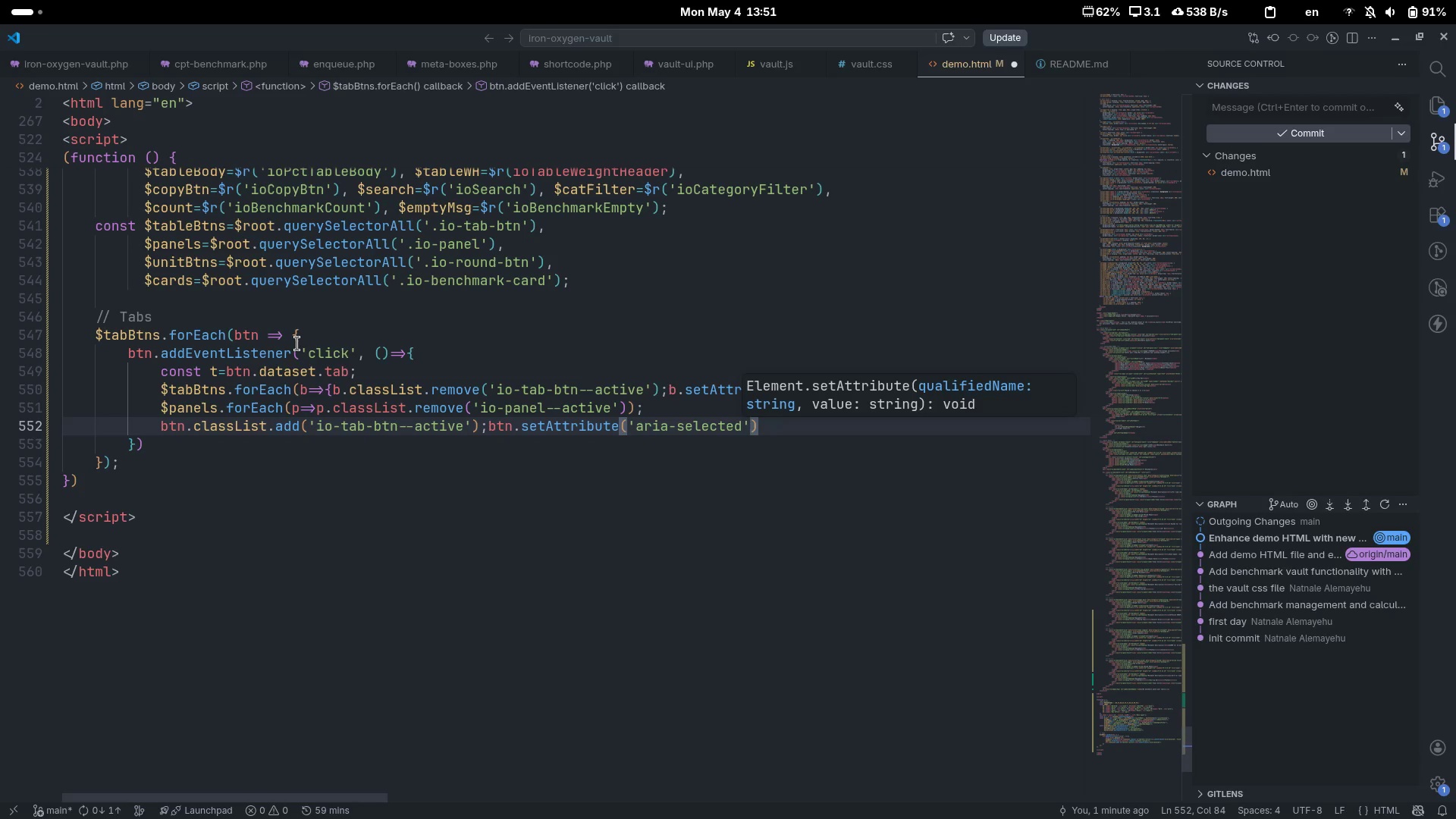 
key(ArrowRight)
 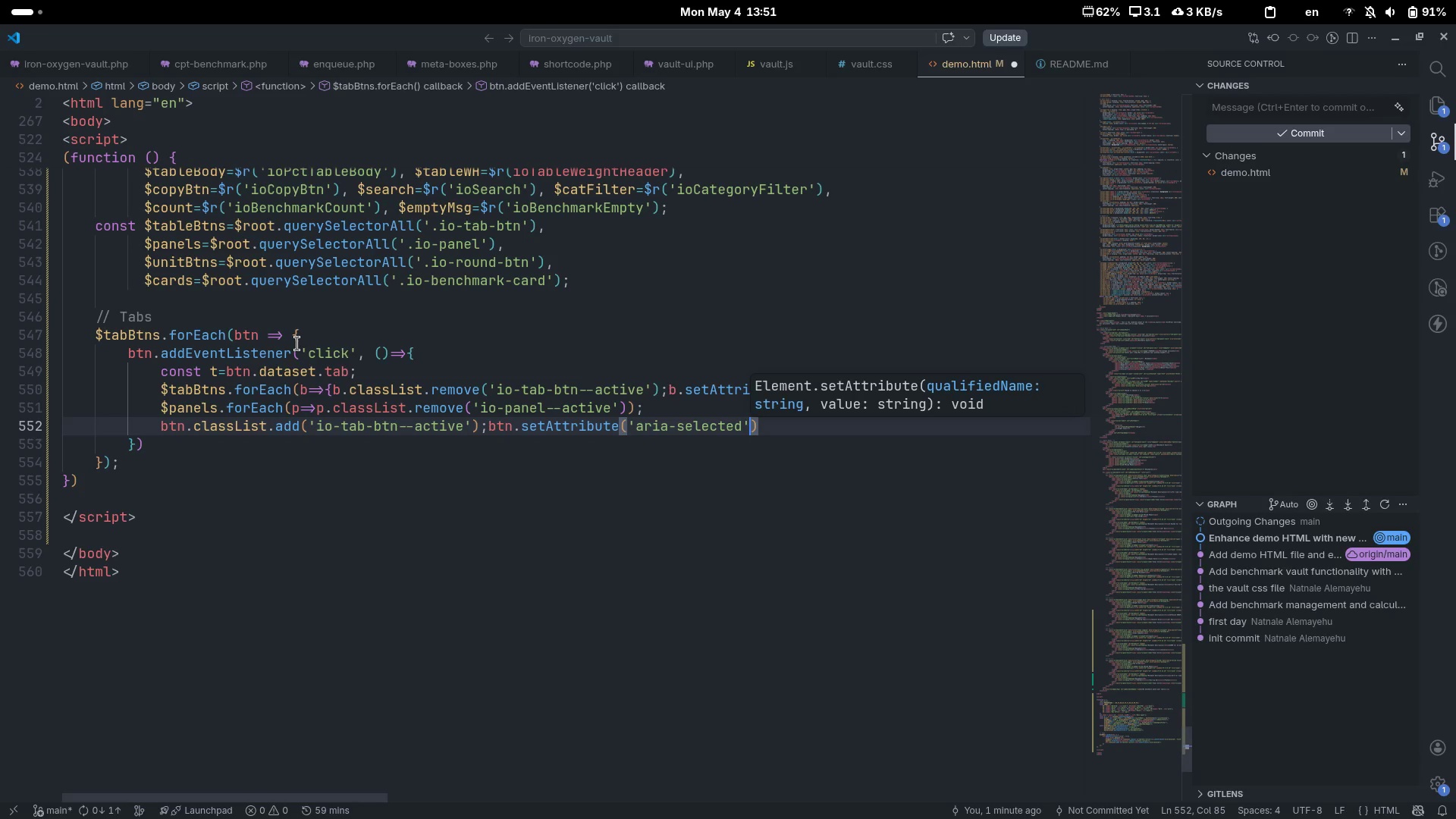 
type(, )
key(Backspace)
type('true)
 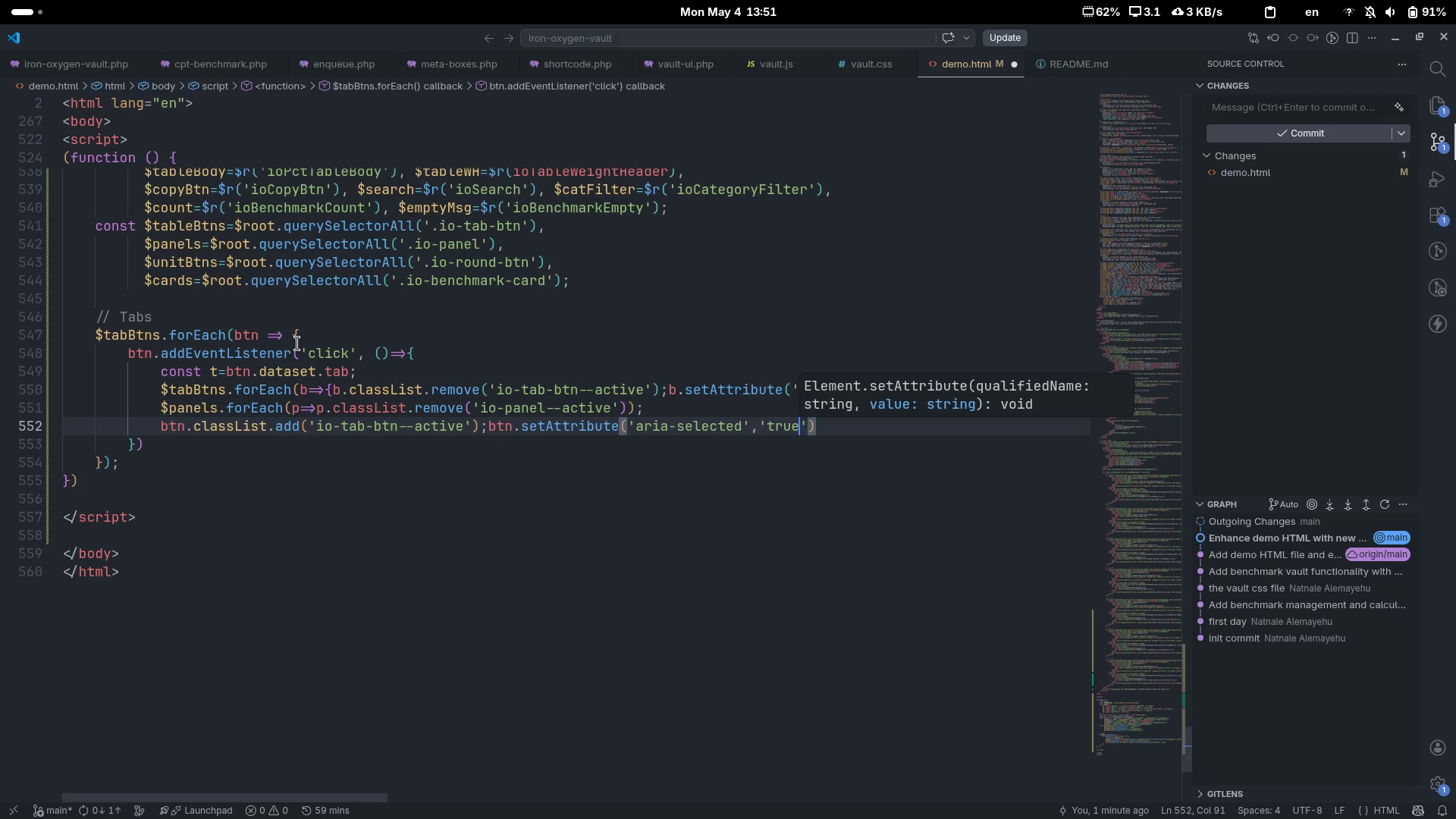 
key(ArrowRight)
 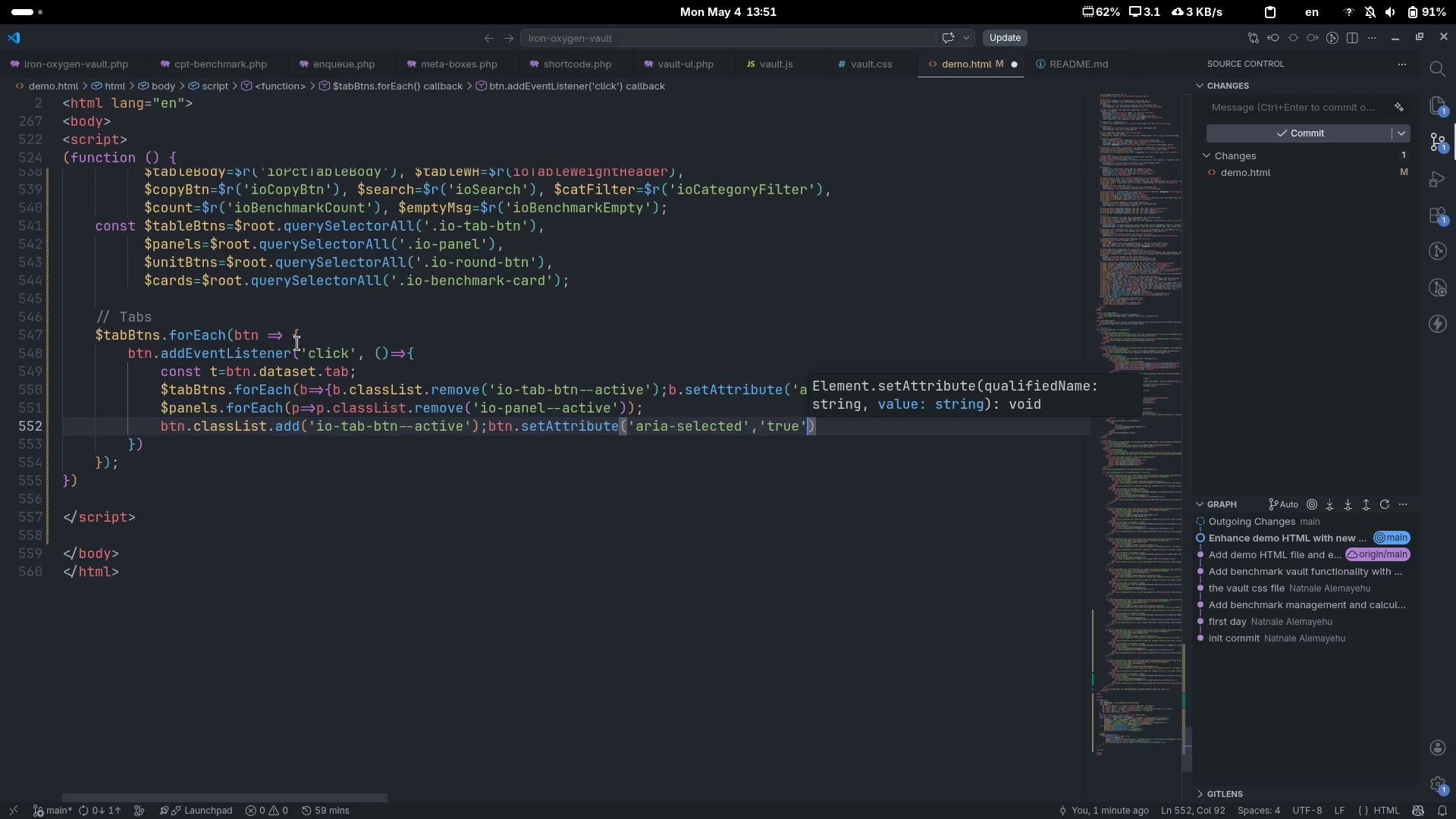 
key(ArrowRight)
 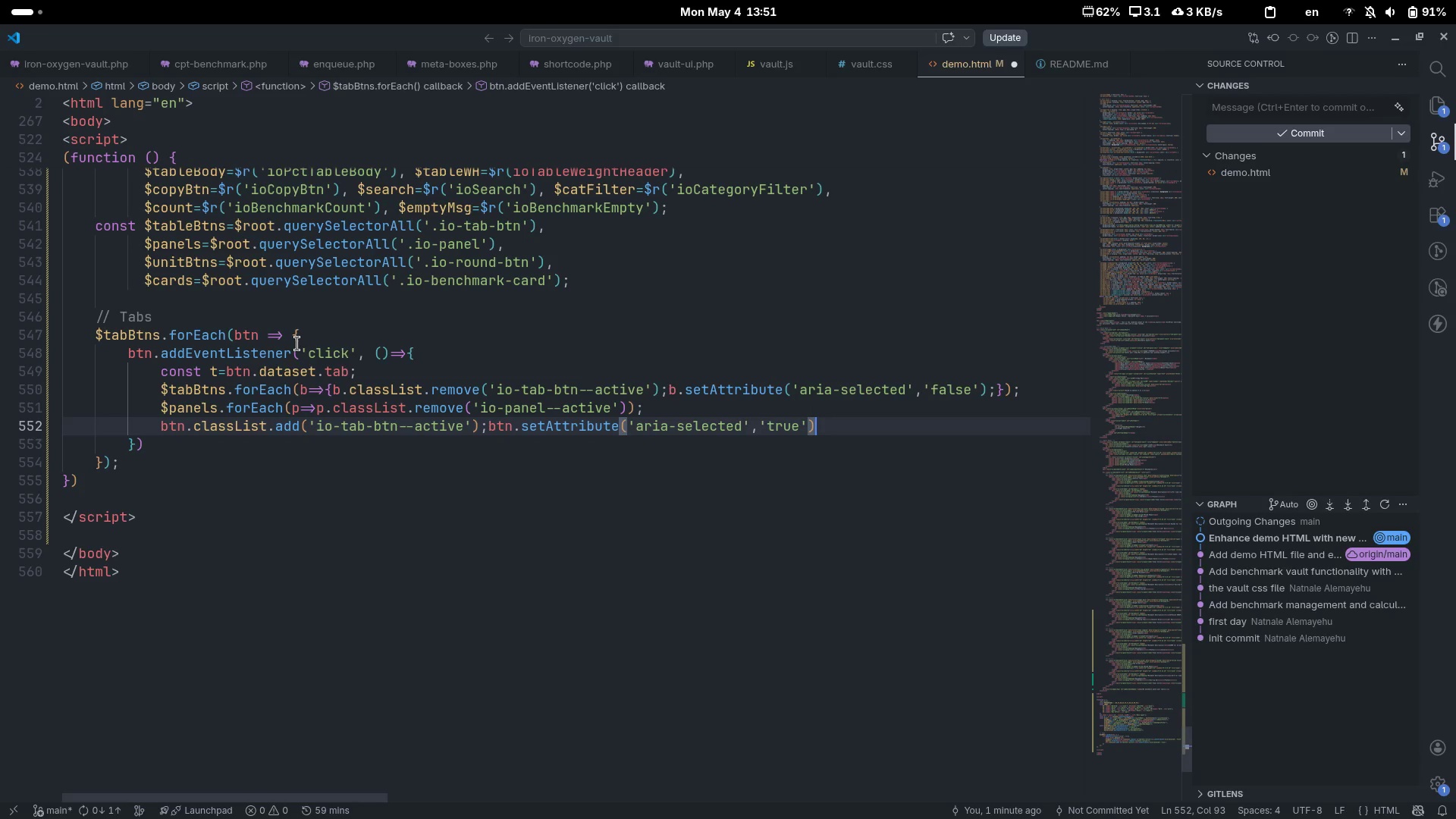 
key(Semicolon)
 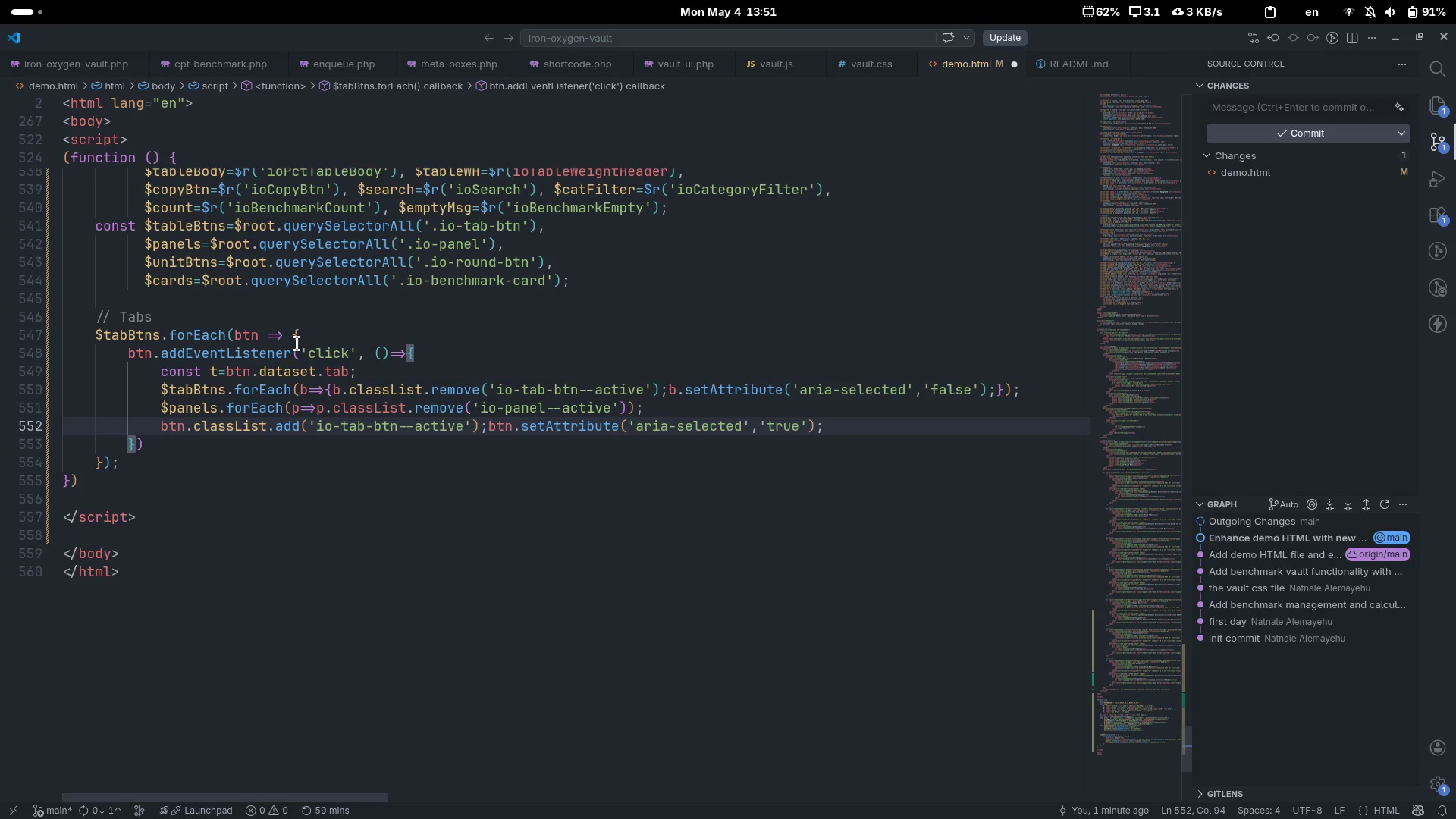 
key(Enter)
 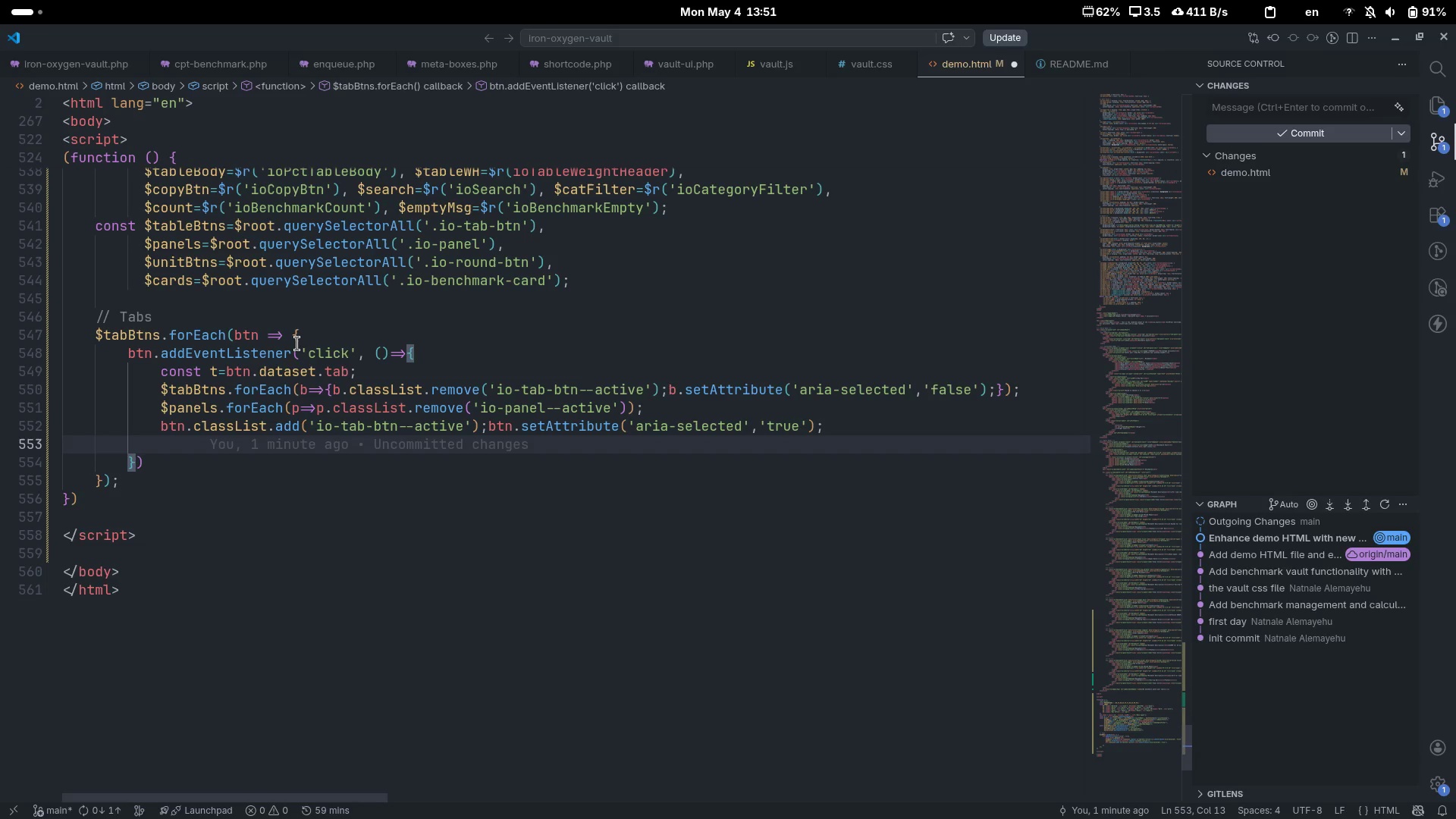 
type(const p=document.getAt)
key(Backspace)
key(Backspace)
type(Ele)
 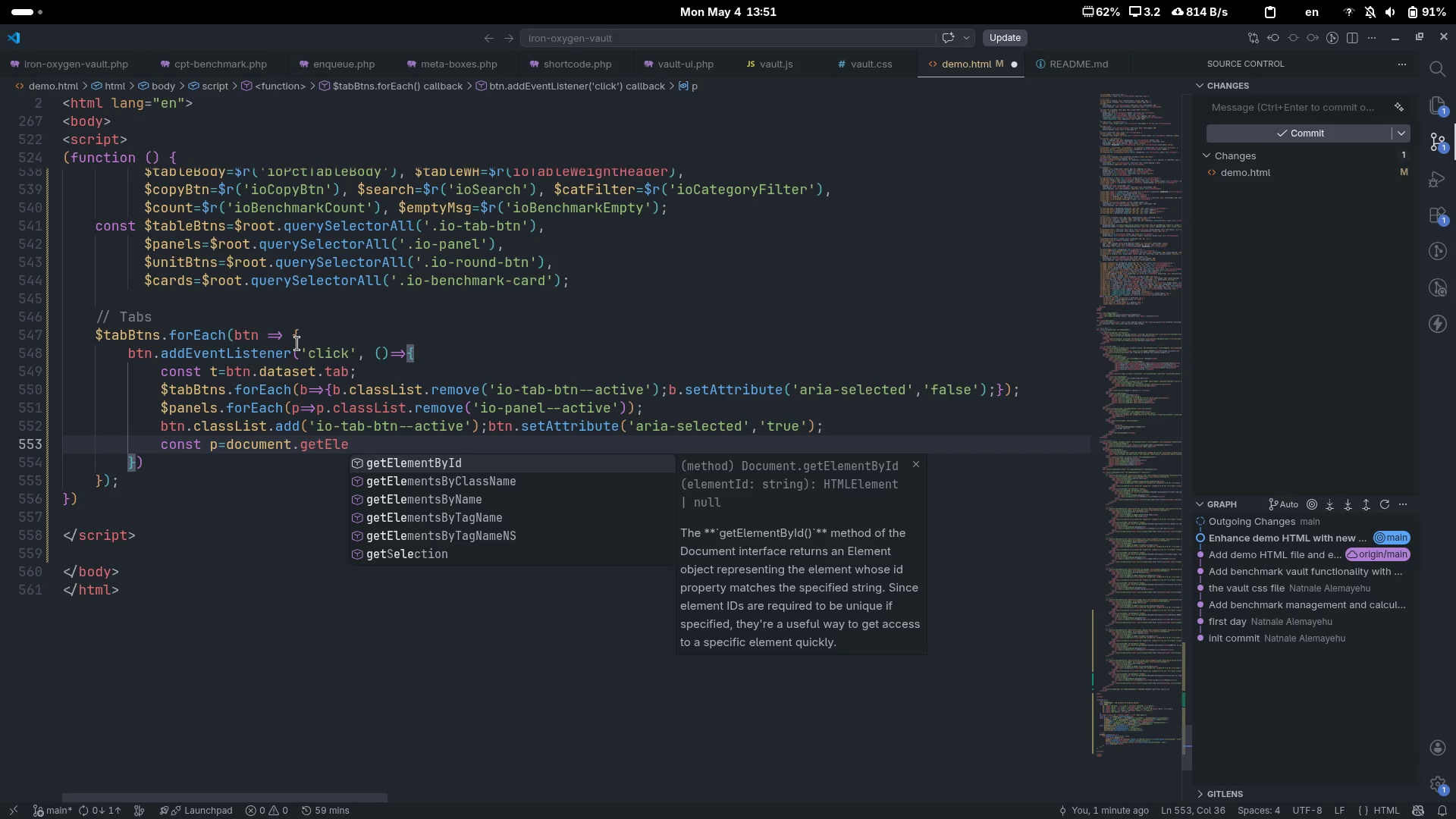 
key(Enter)
 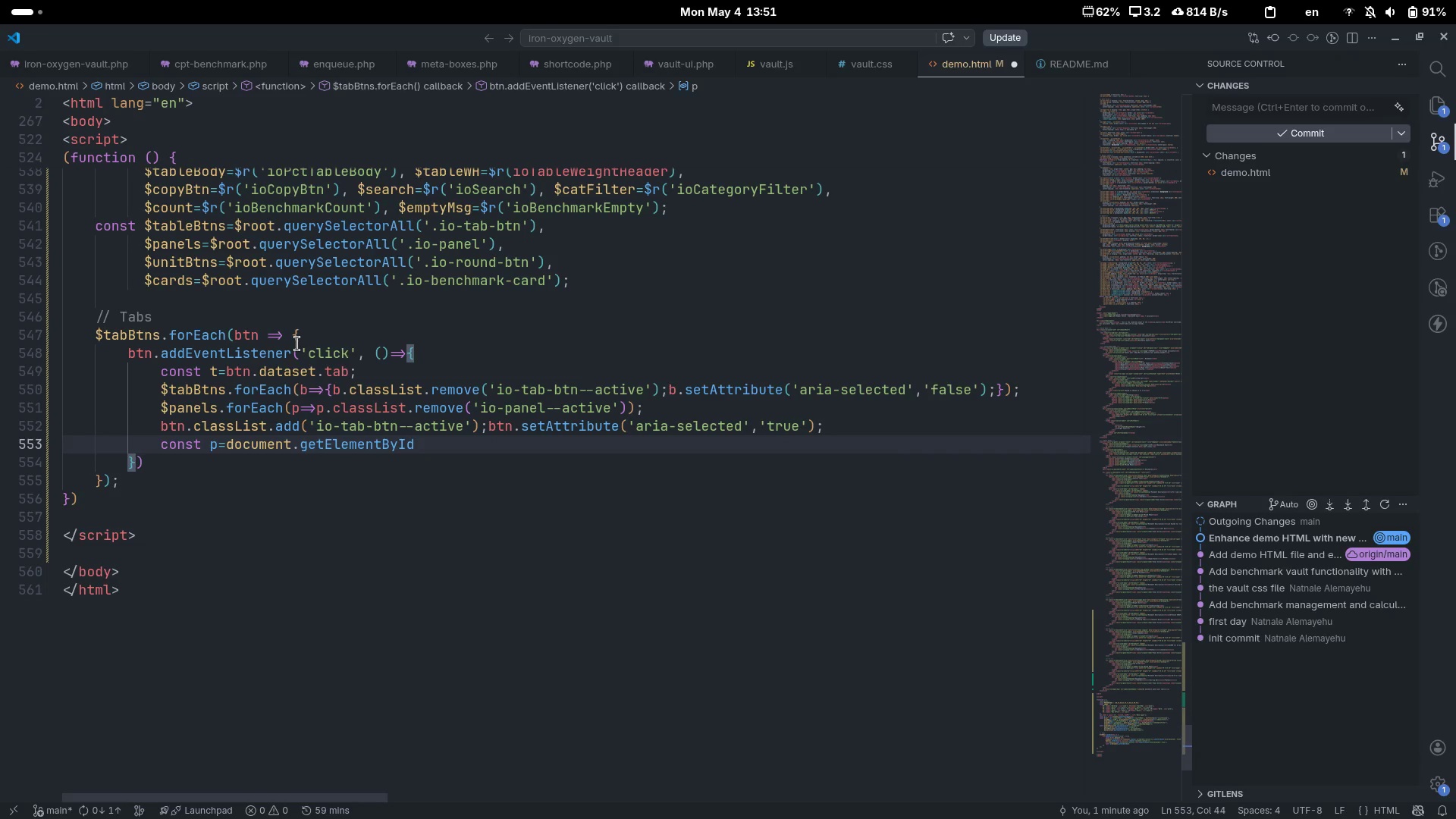 
type(('tab-panel-)
 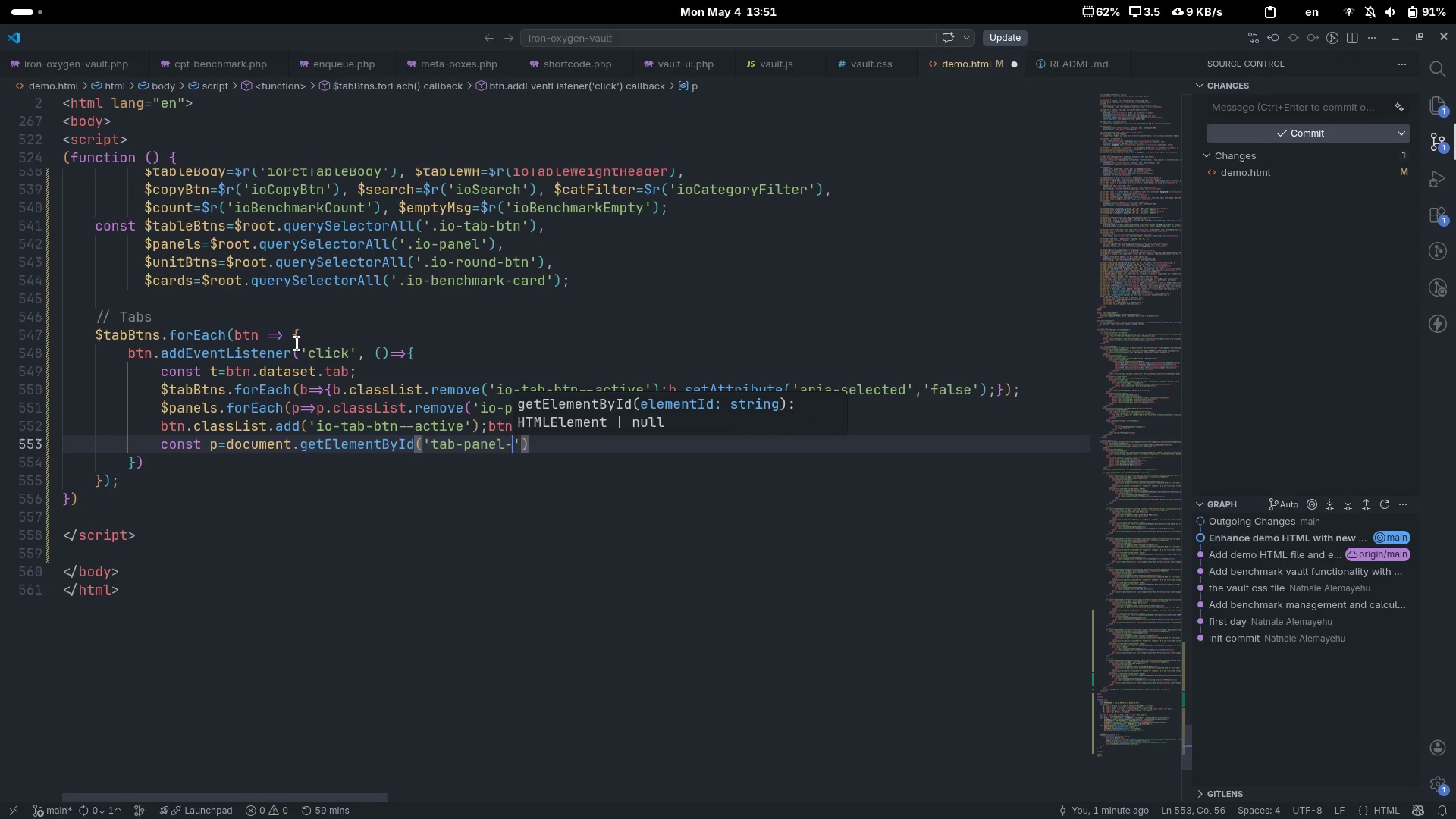 
key(ArrowRight)
 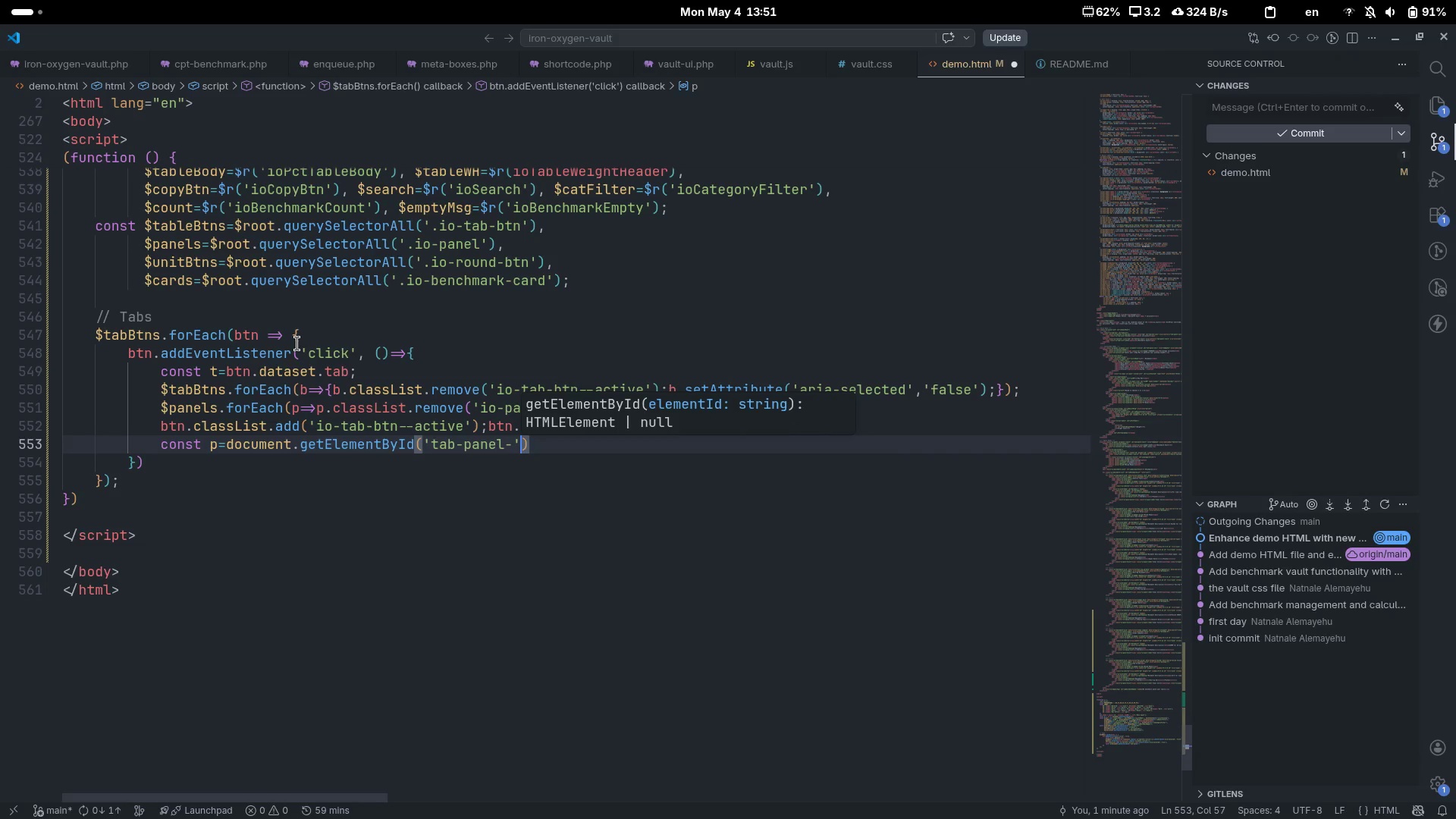 
key(Shift+ShiftLeft)
 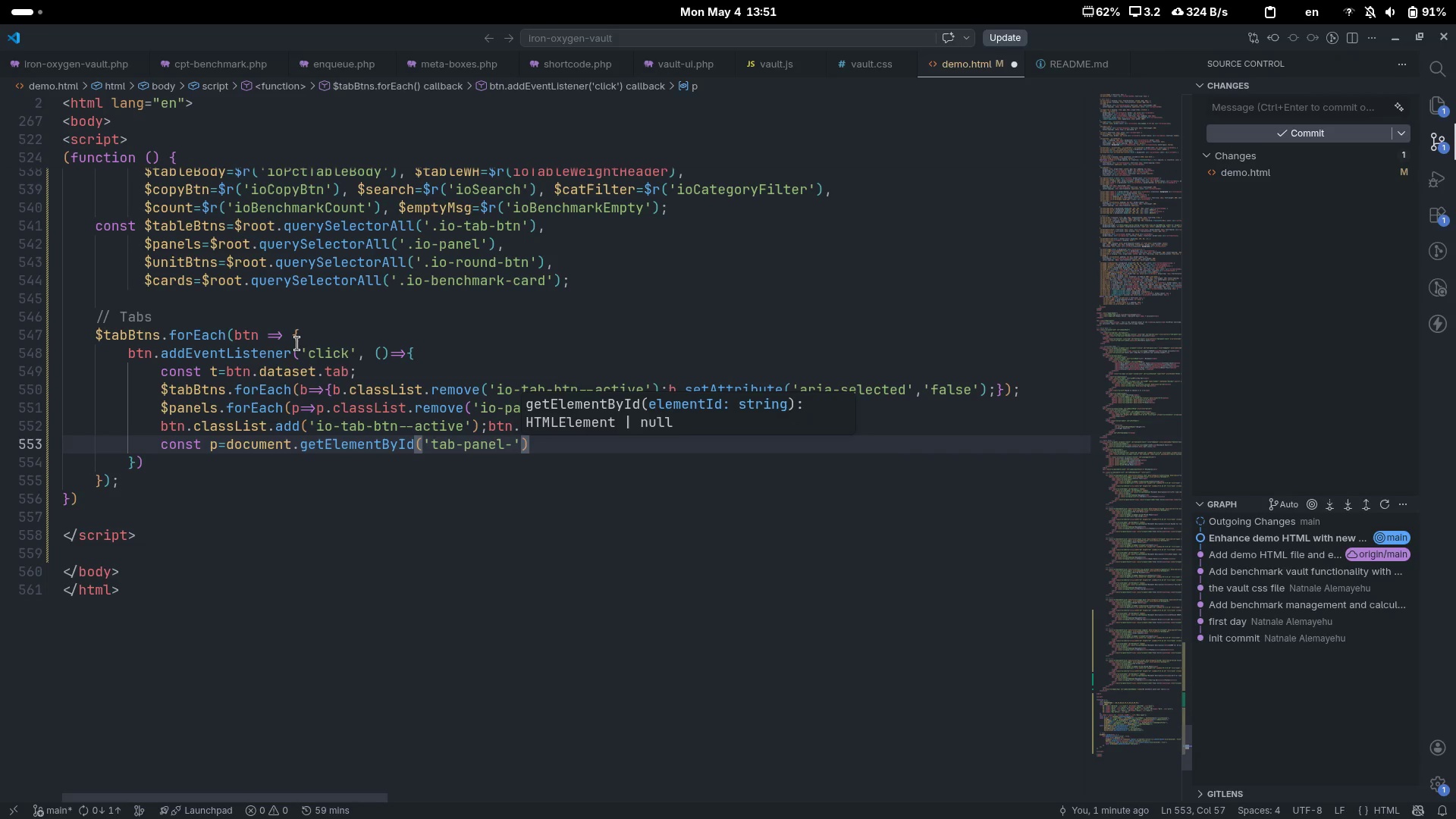 
key(Shift+Equal)
 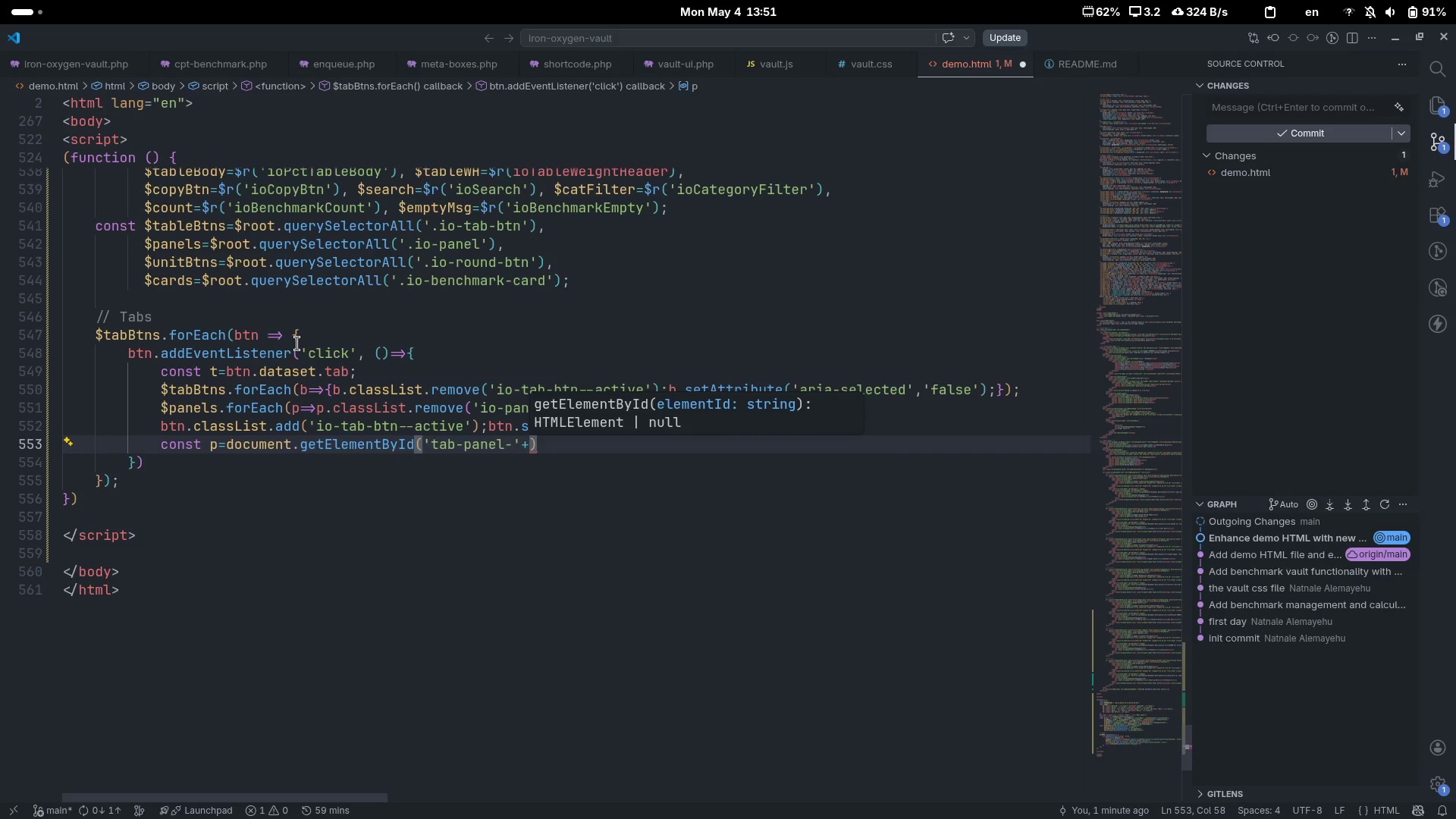 
key(T)
 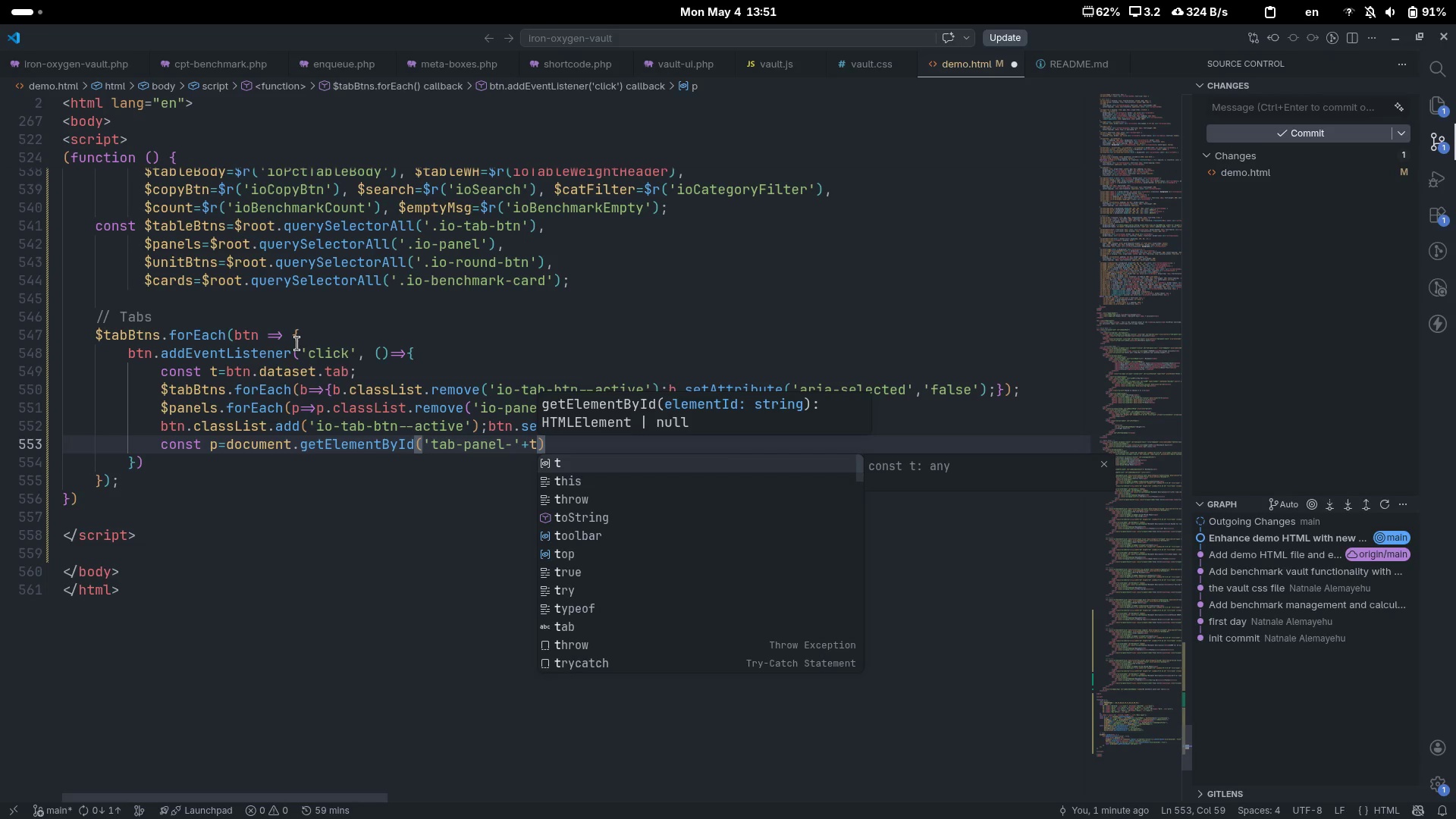 
key(ArrowRight)
 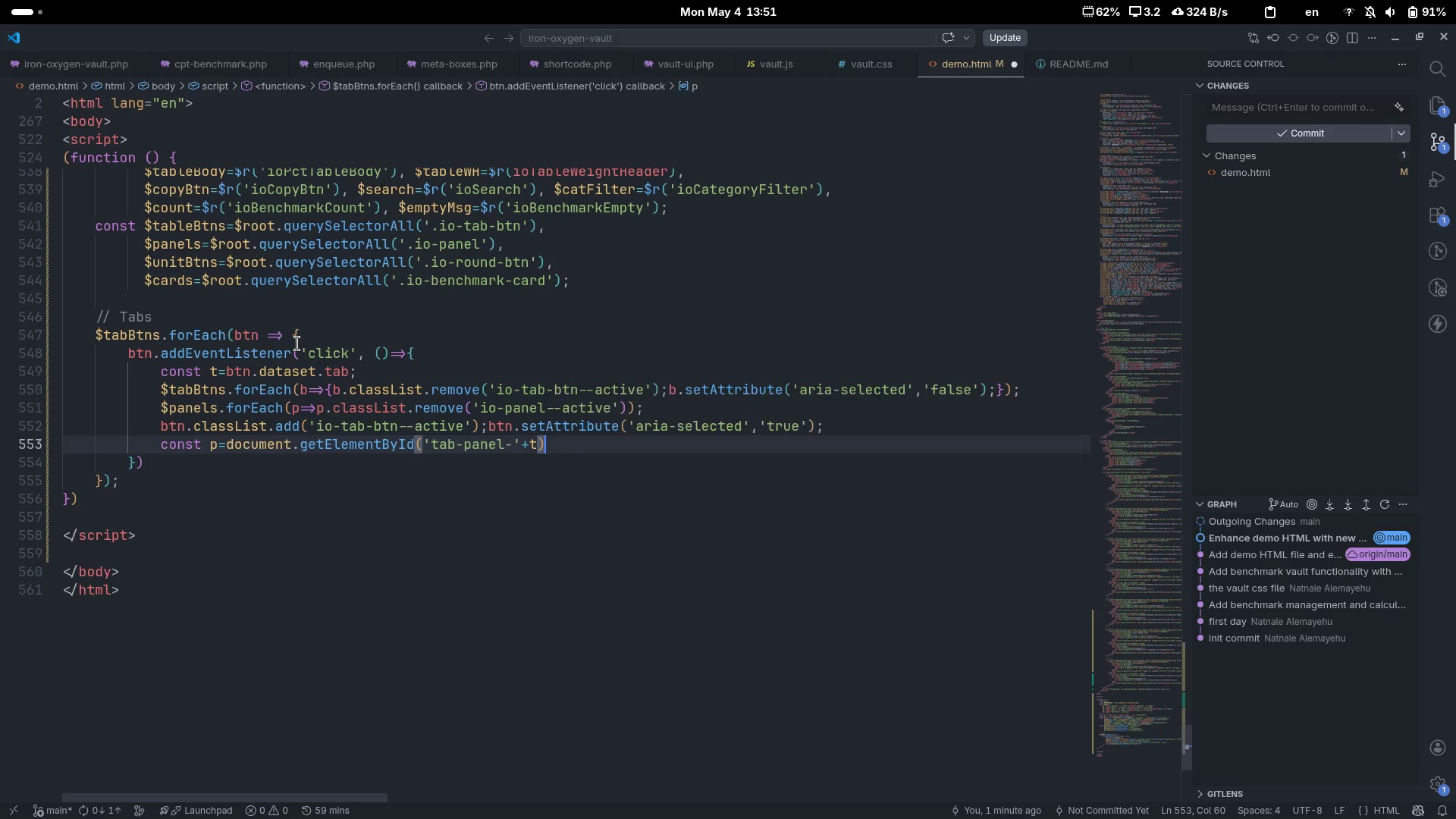 
type(;if(p)
 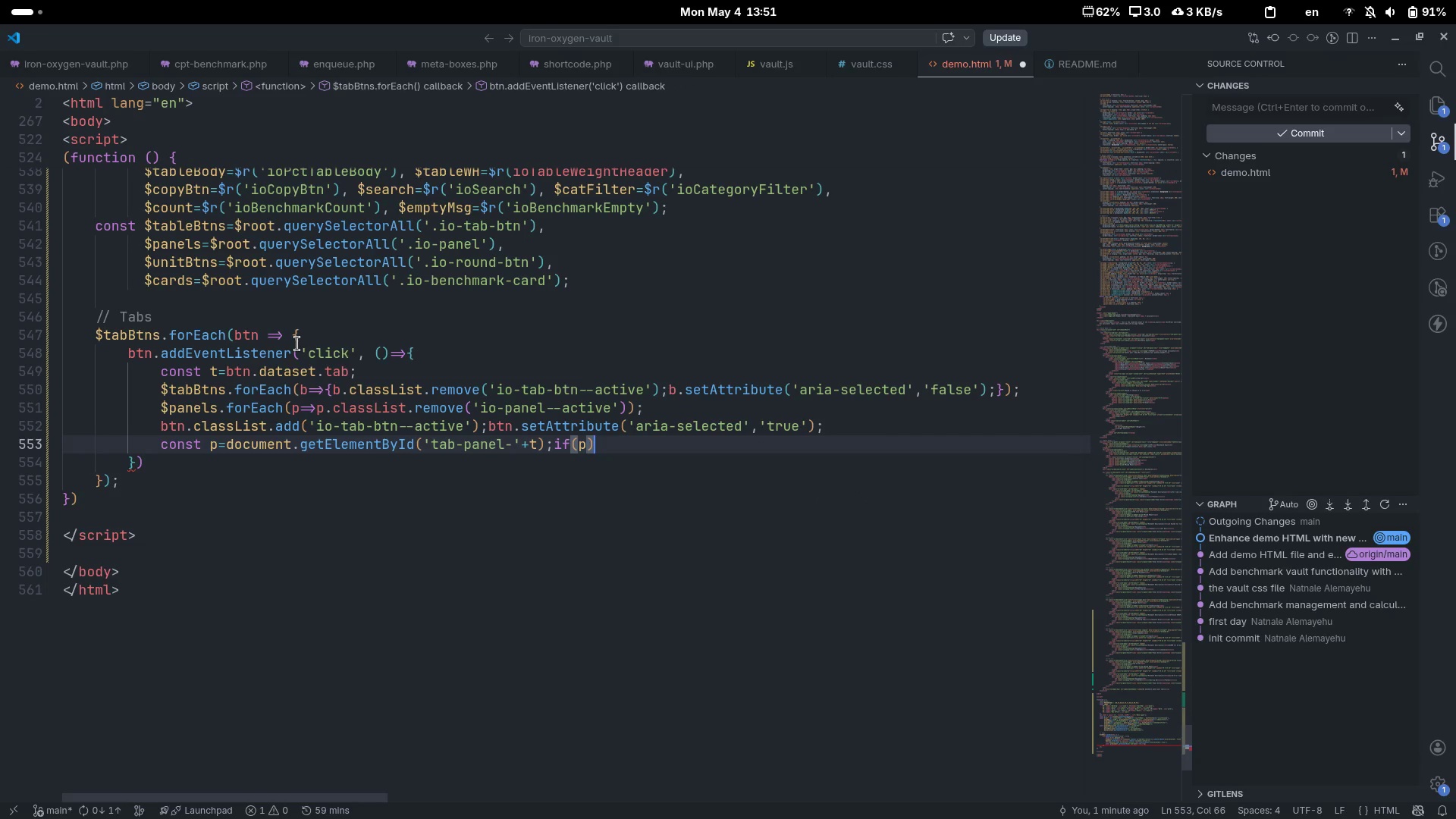 
 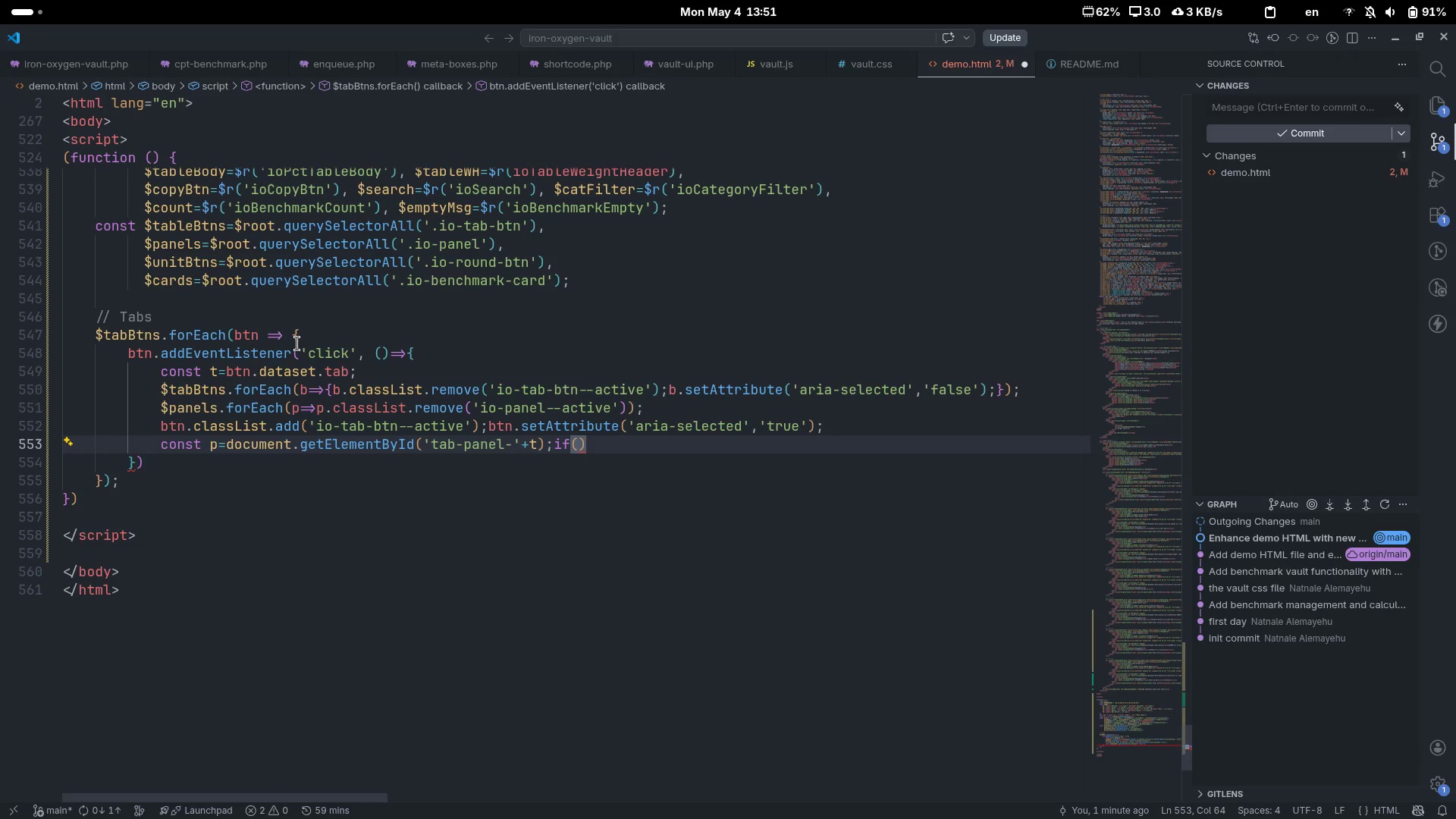 
key(ArrowRight)
 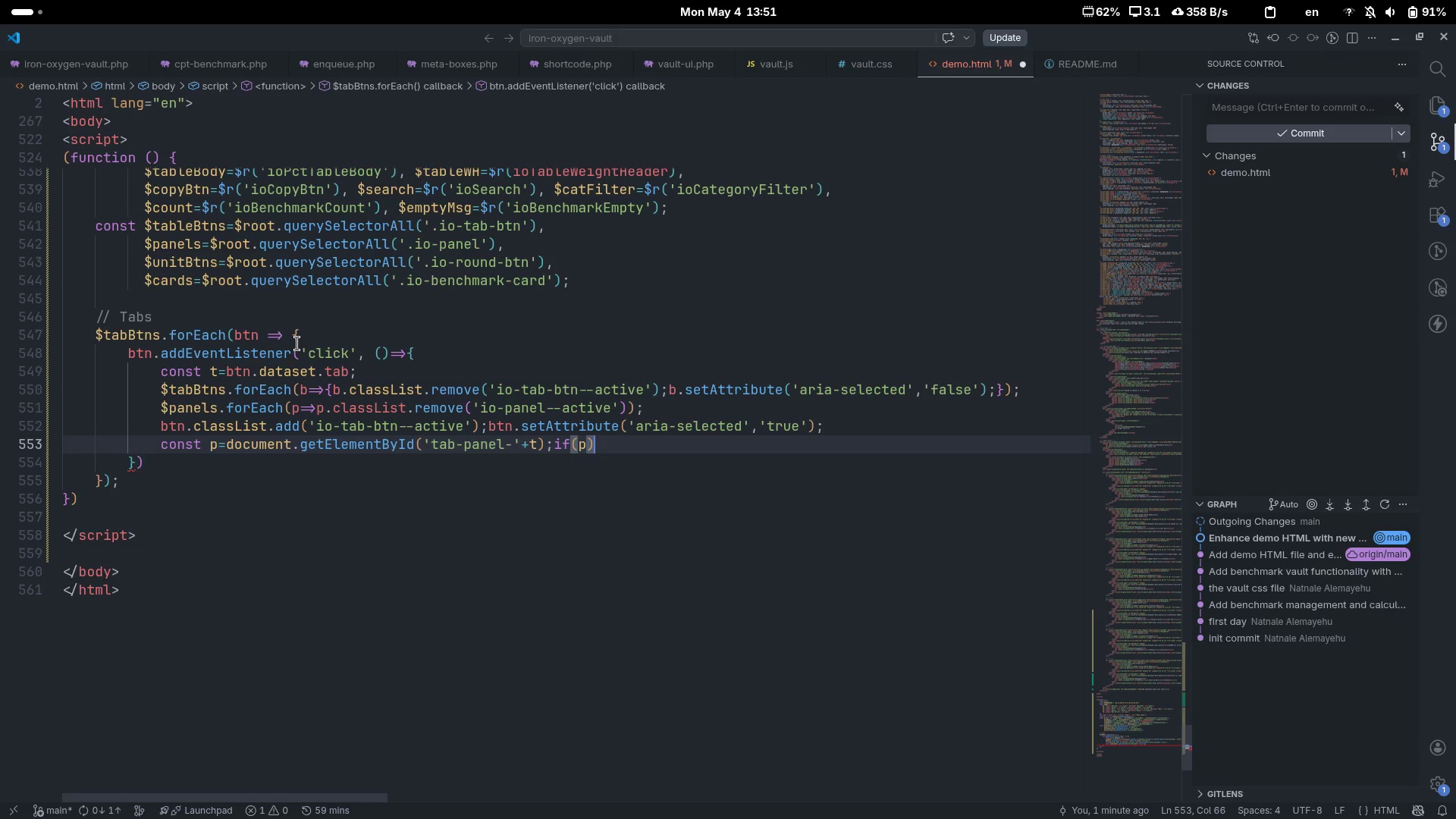 
type(p.clas)
 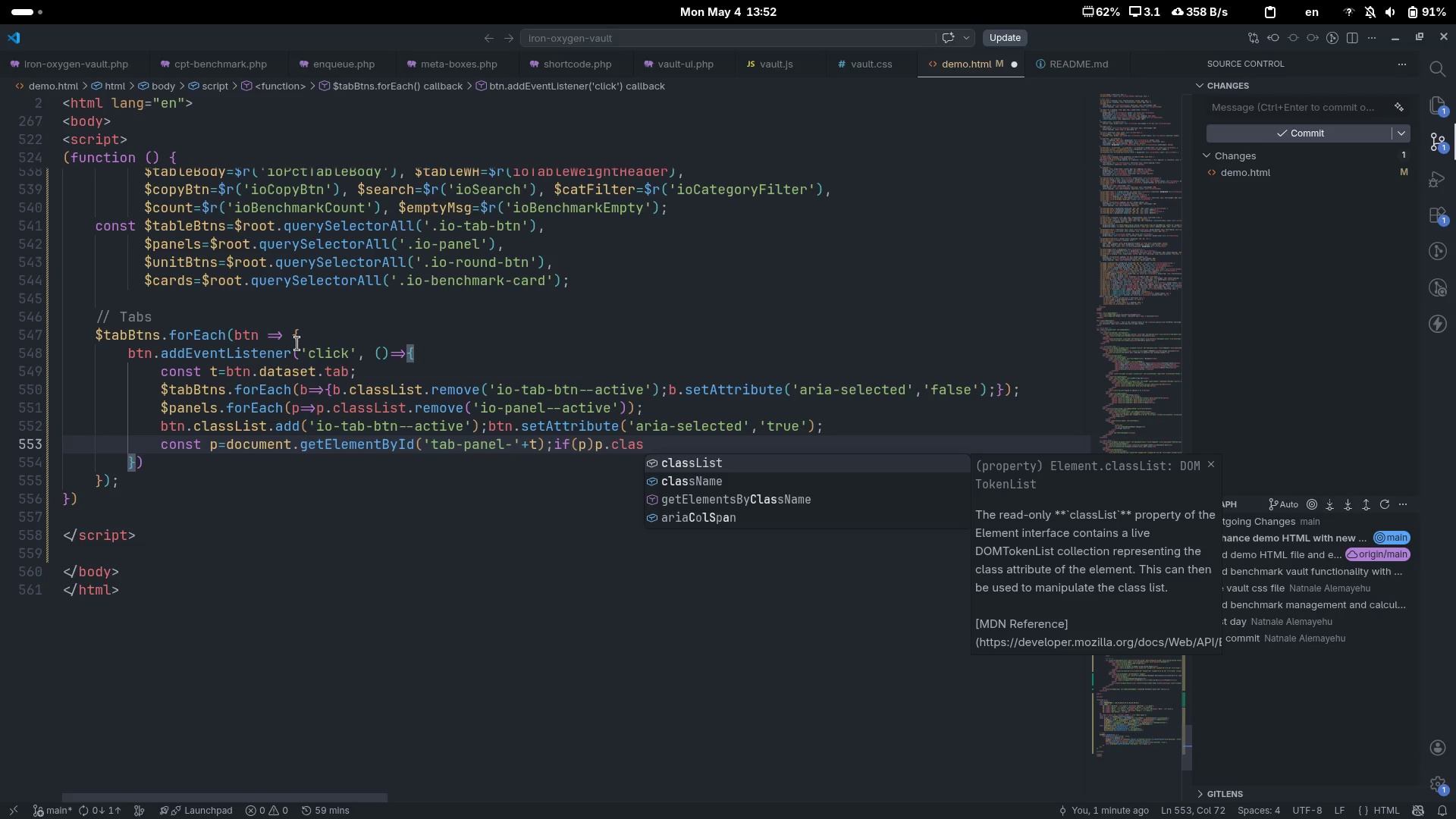 
key(Enter)
 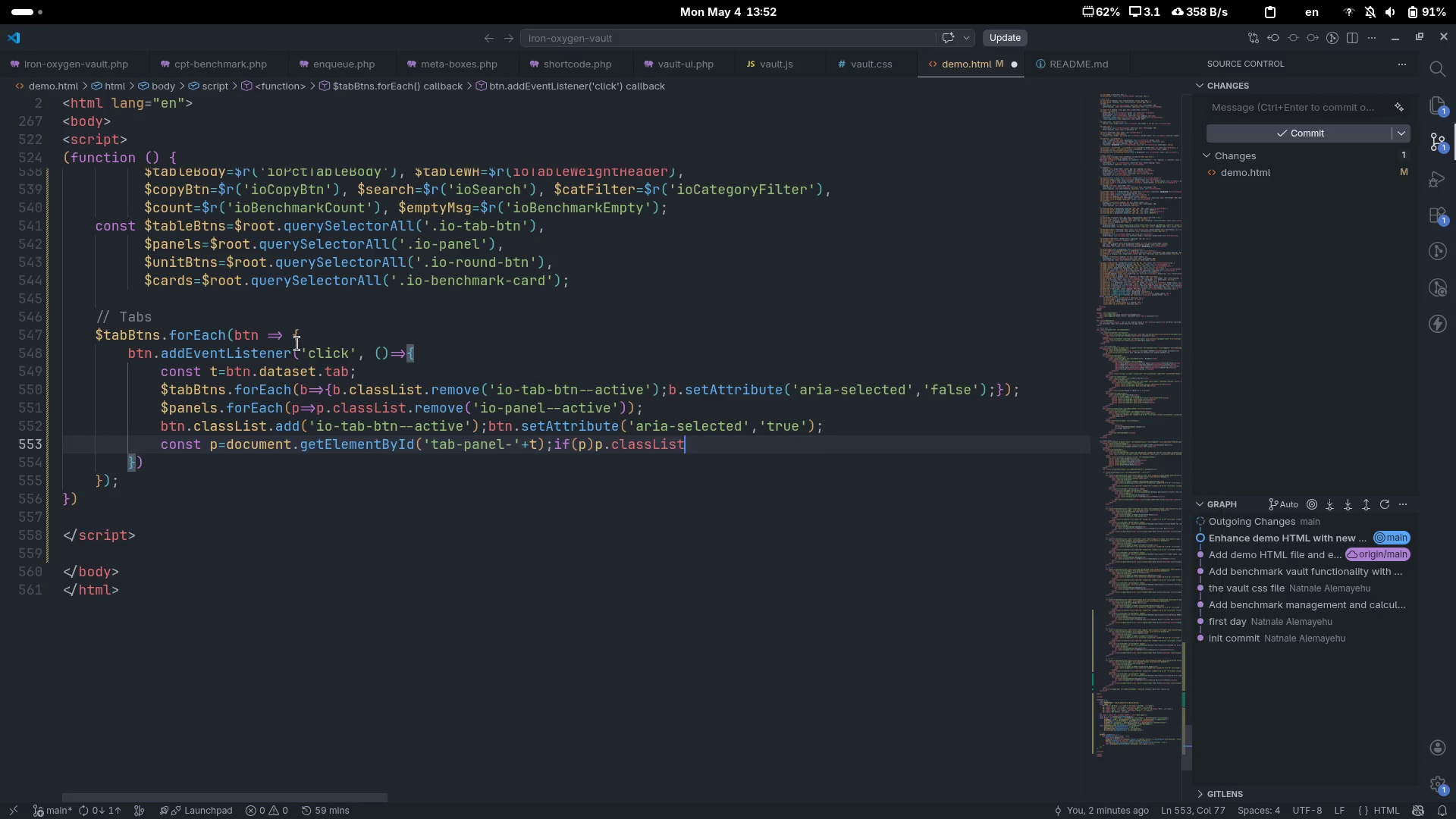 
type(.a)
key(Tab)
type(('a)
key(Backspace)
type(io-panel--active)
 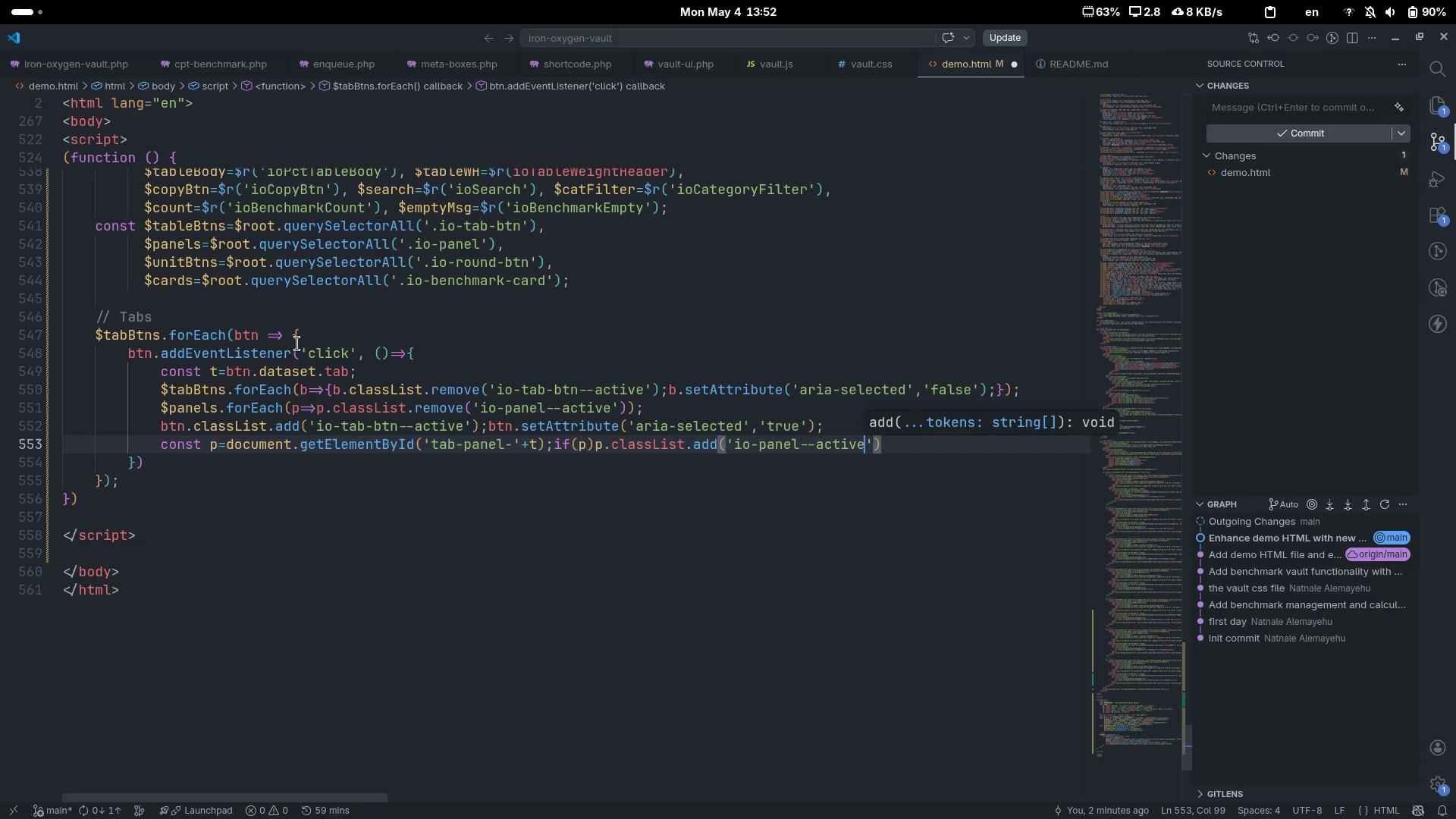 
key(Control+ControlLeft)
 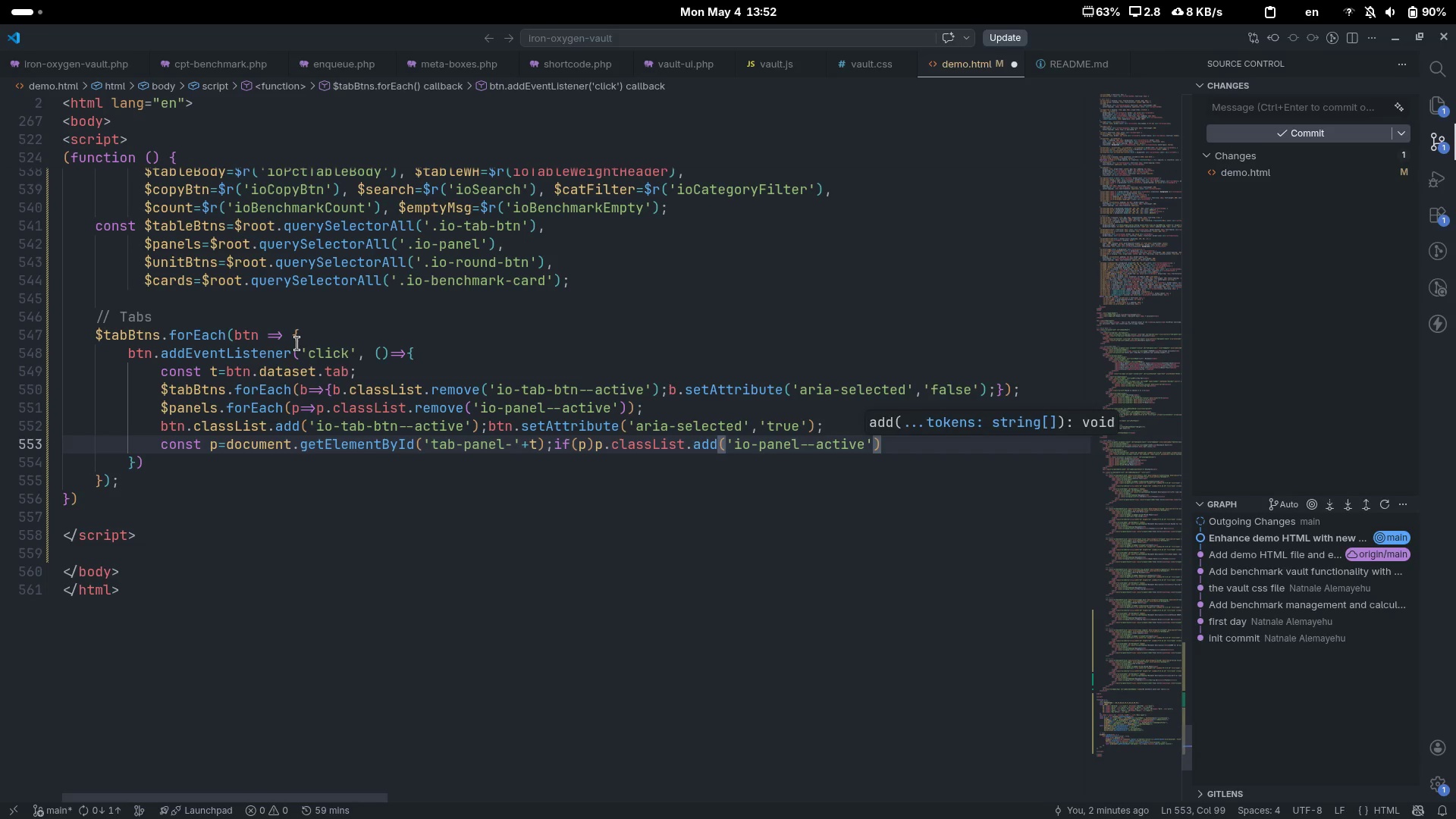 
key(Control+ArrowRight)
 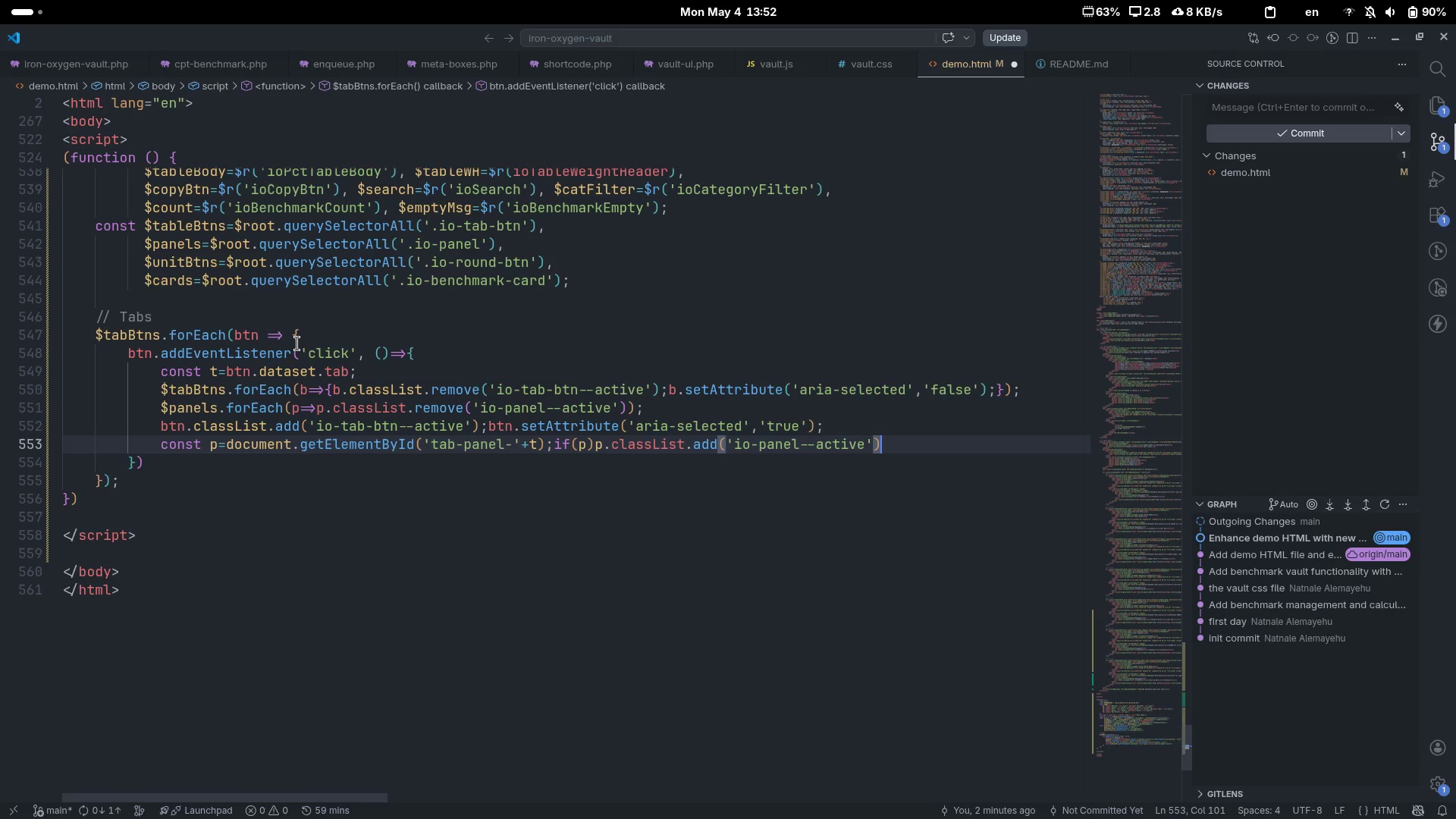 
key(Semicolon)
 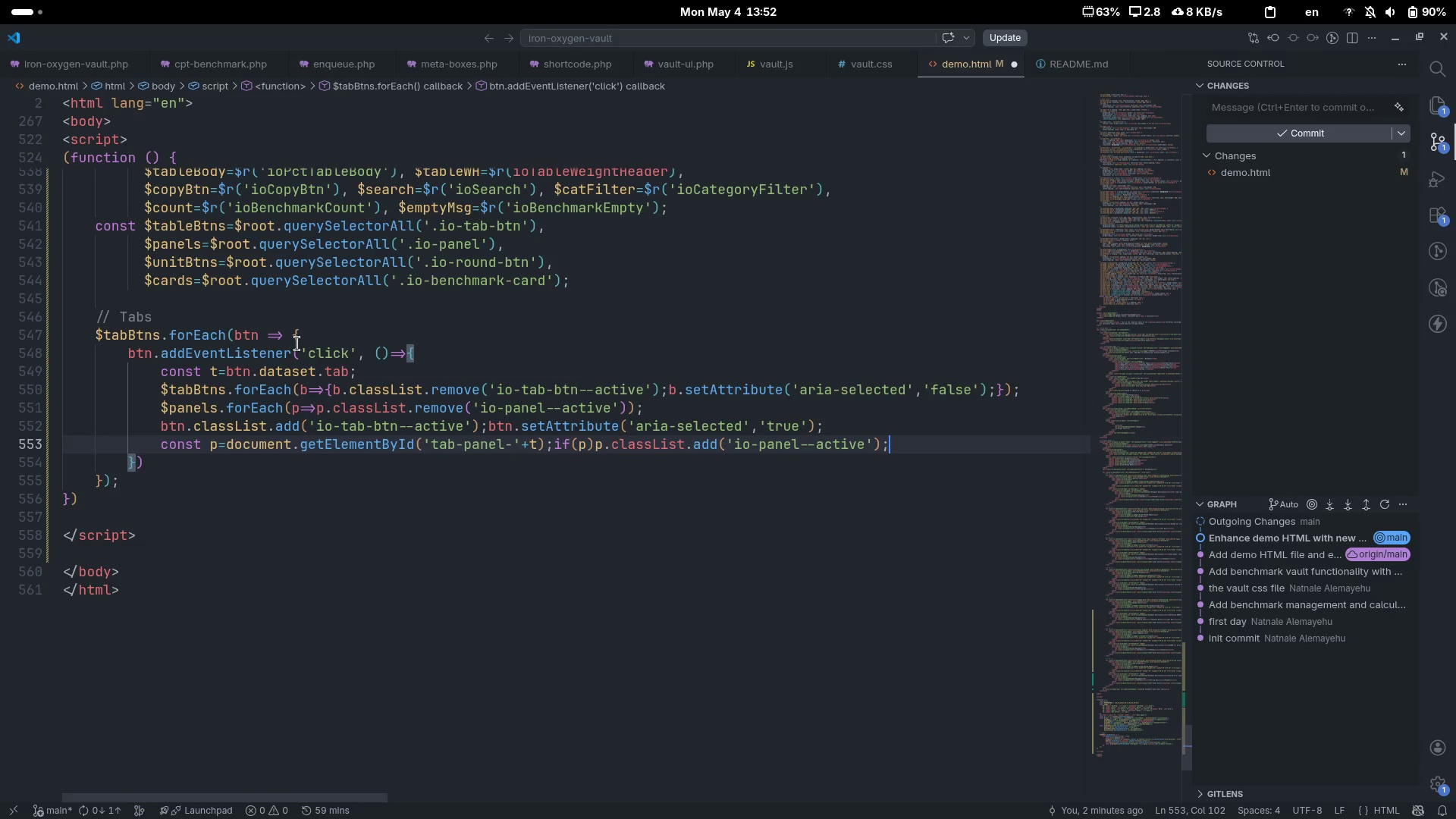 
key(ArrowDown)
 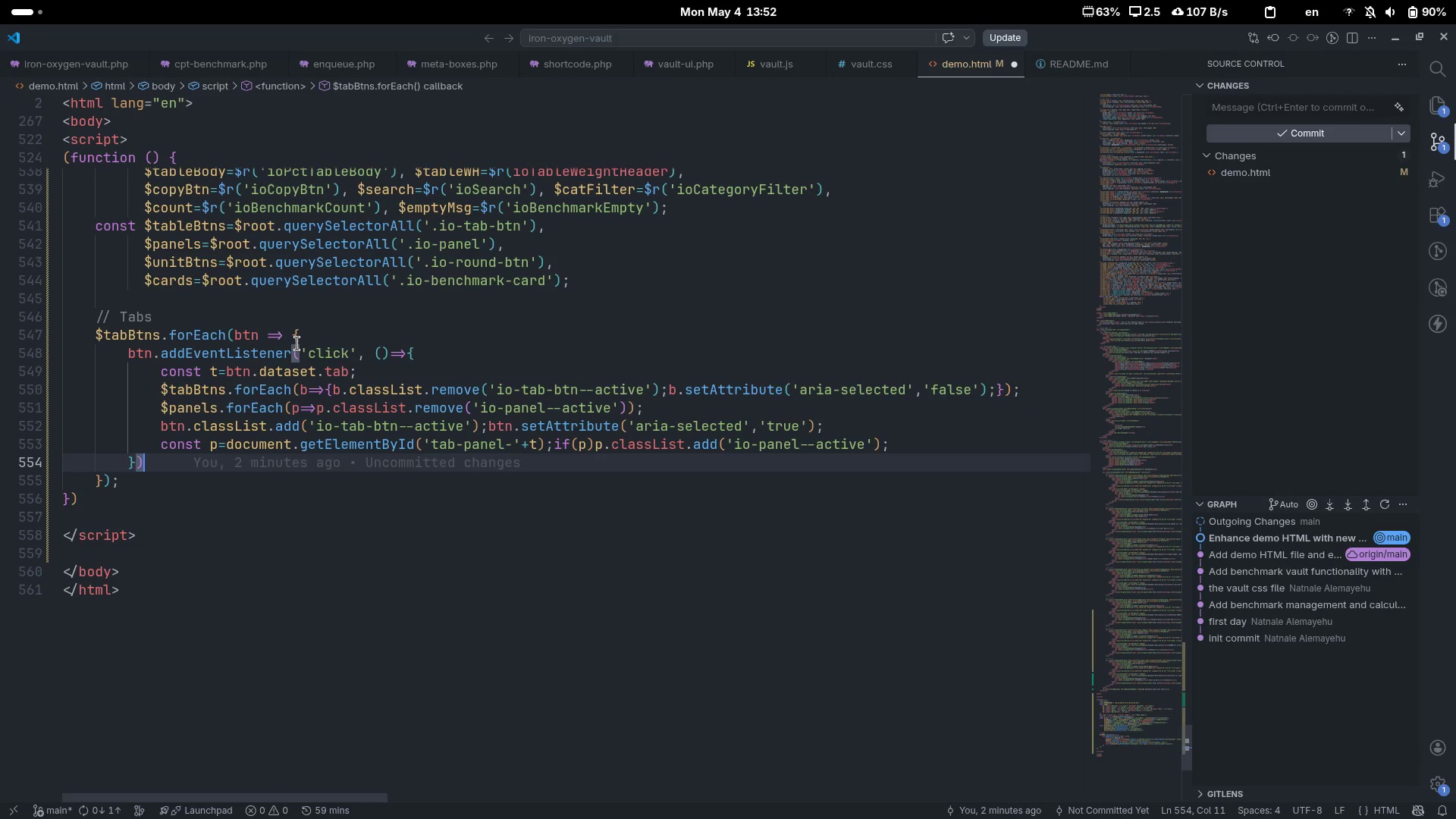 
key(Semicolon)
 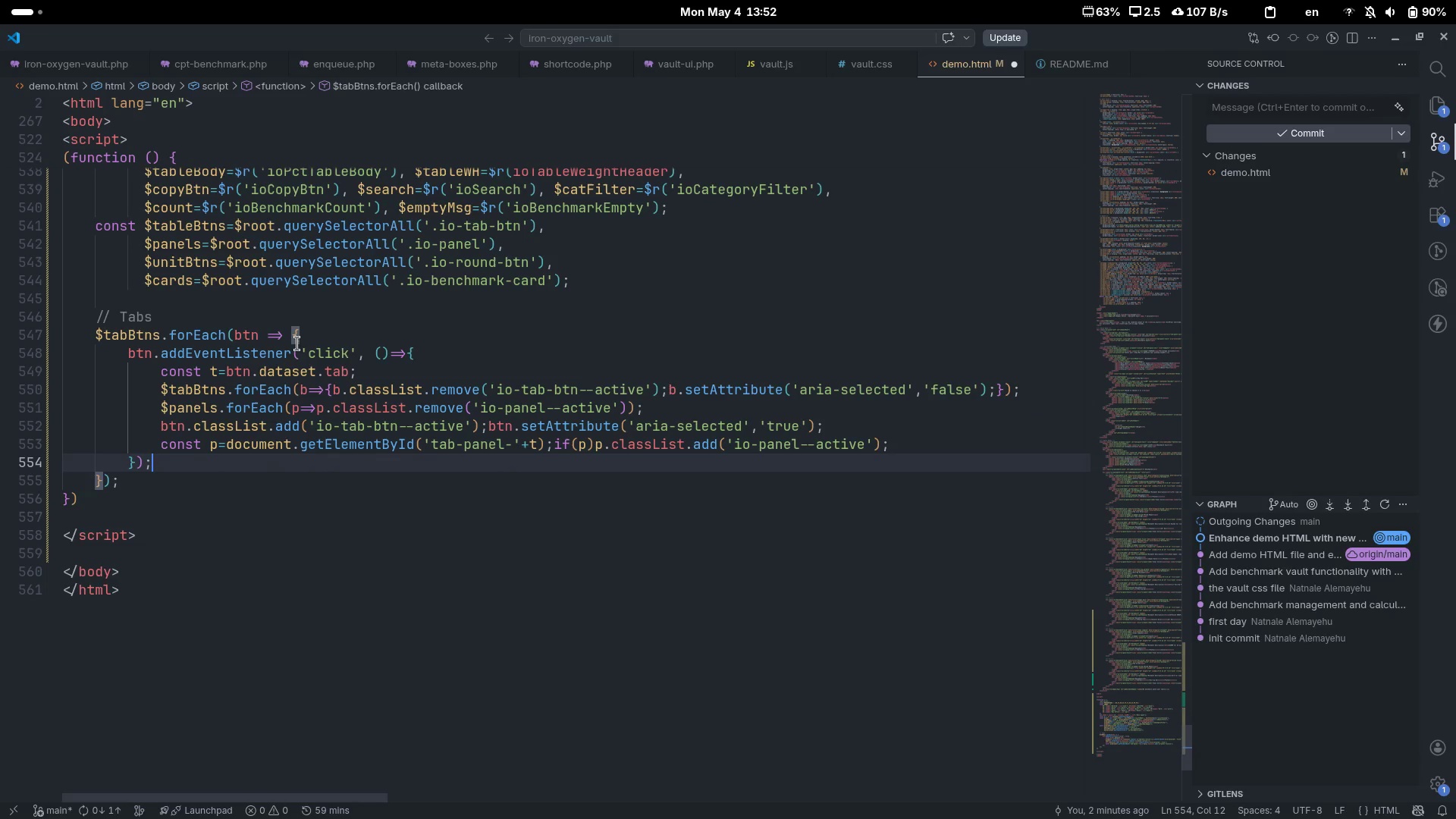 
key(ArrowUp)
 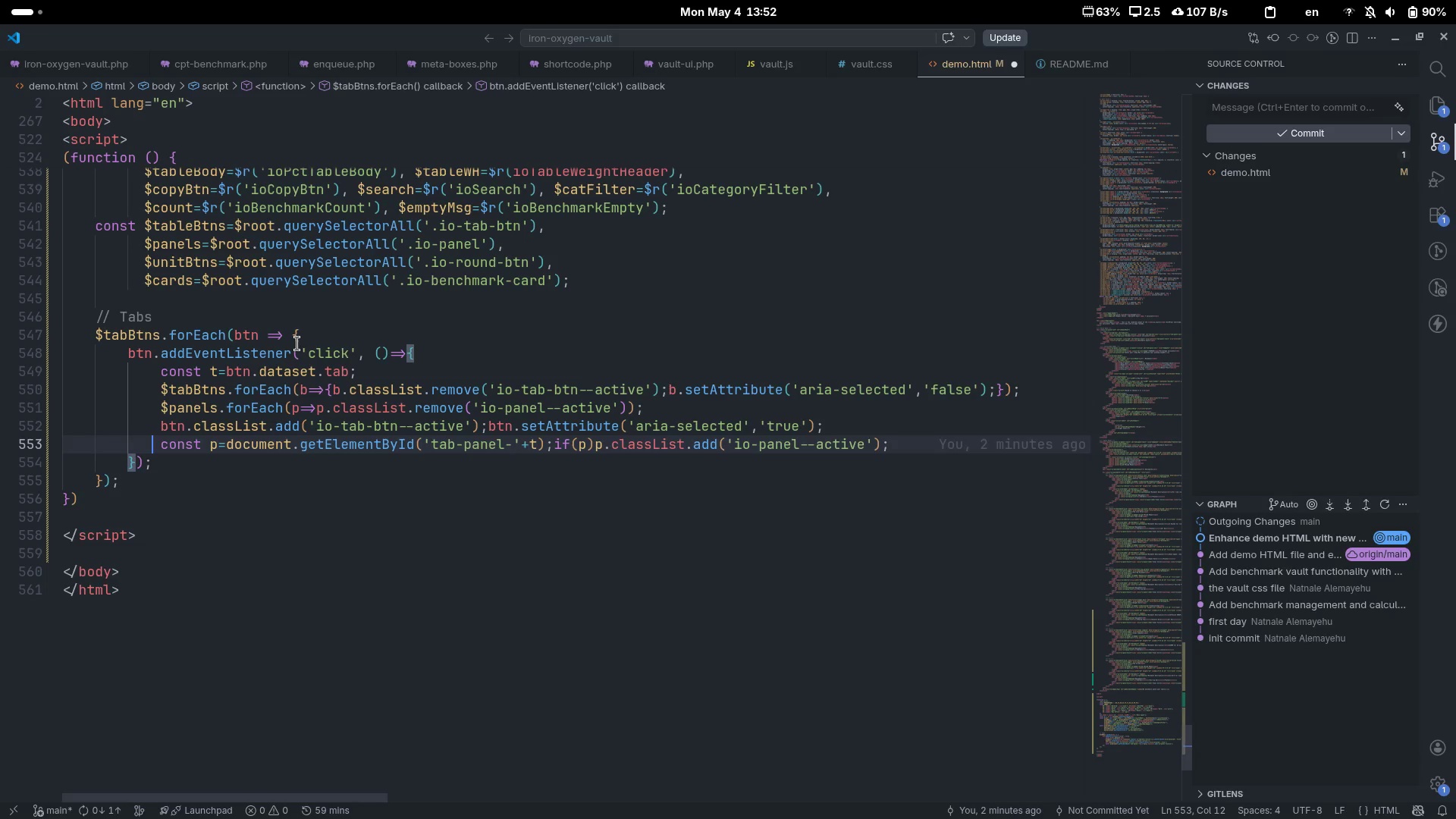 
key(ArrowDown)
 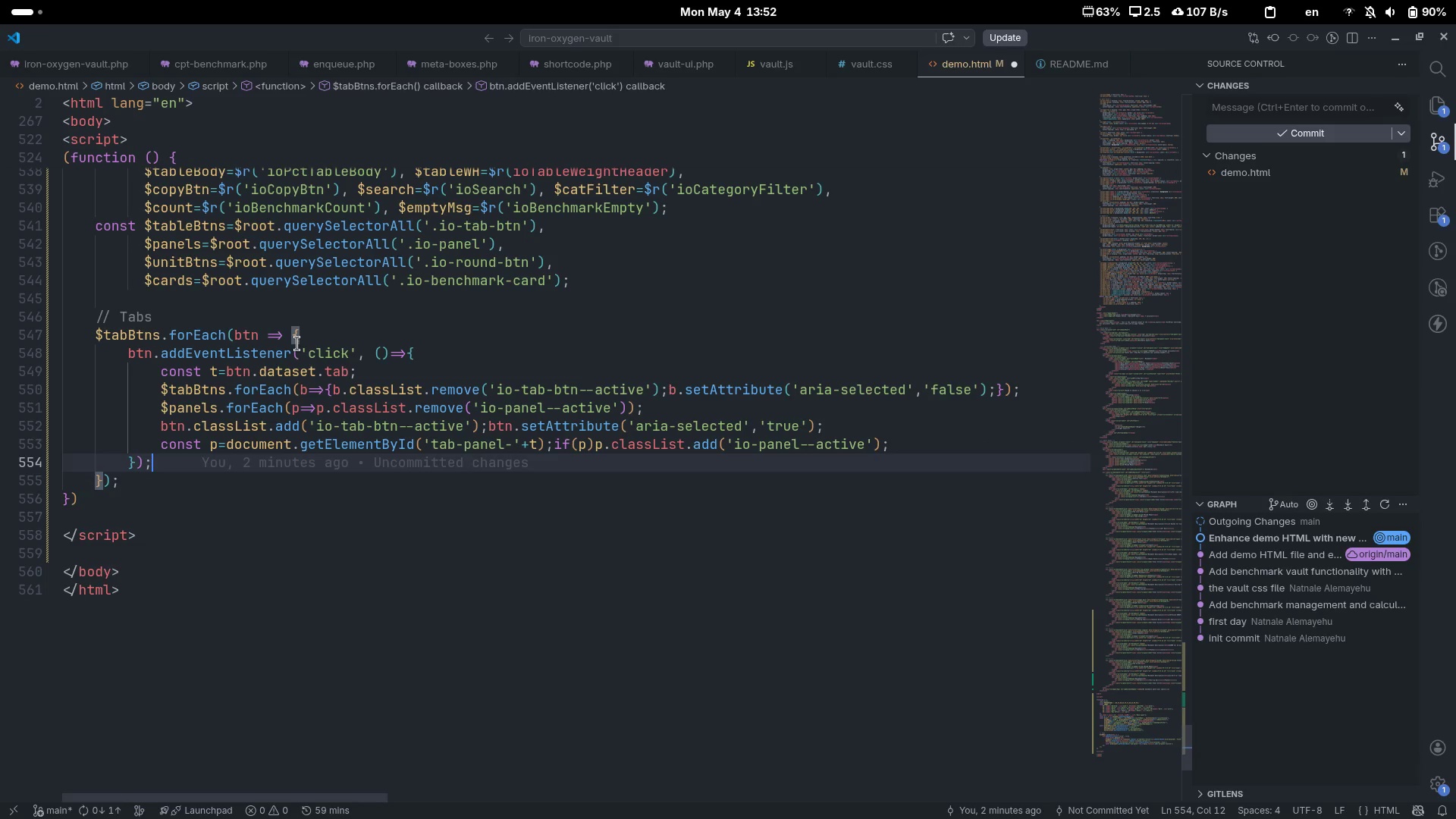 
key(ArrowDown)
 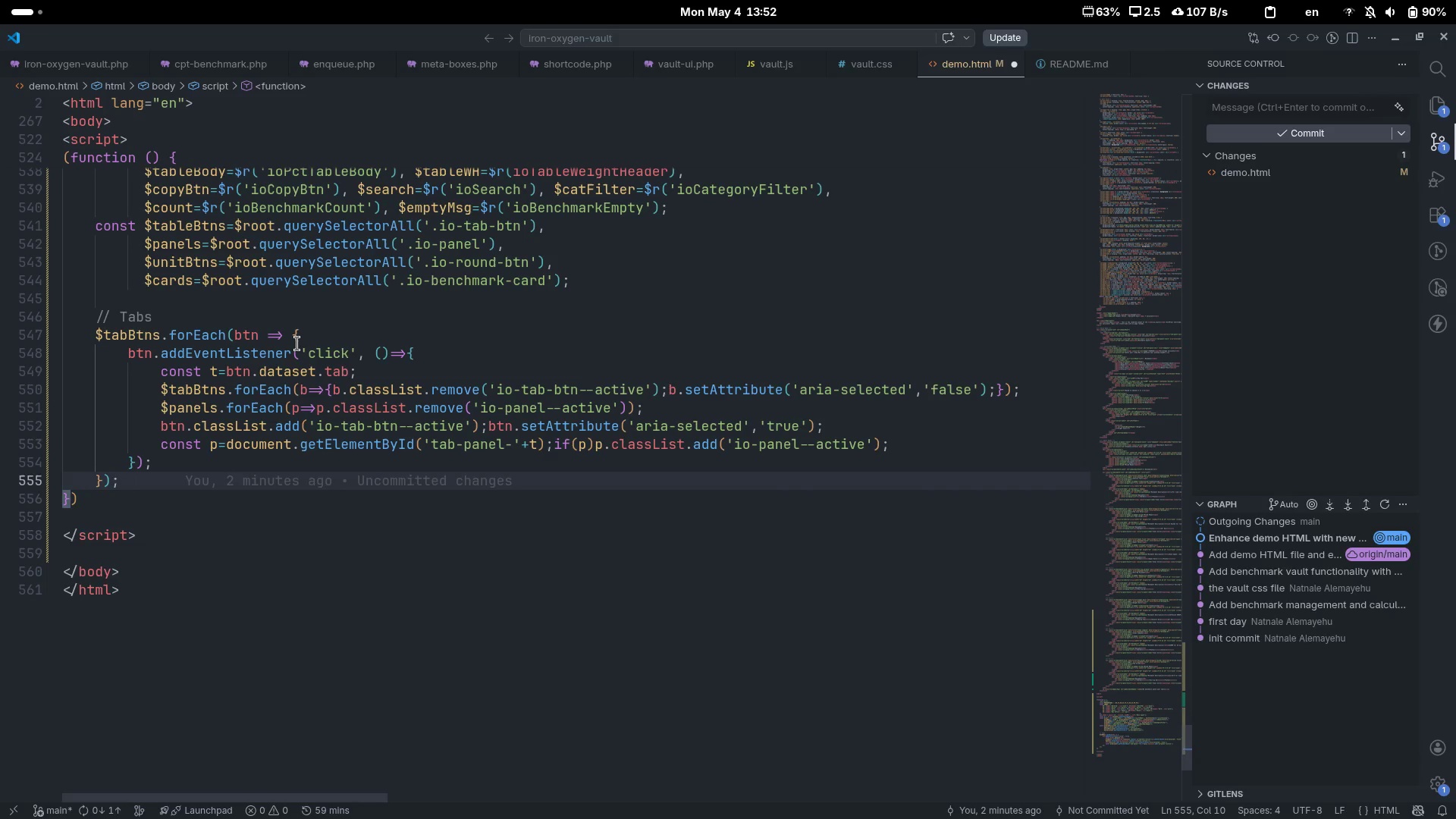 
key(Control+ControlLeft)
 